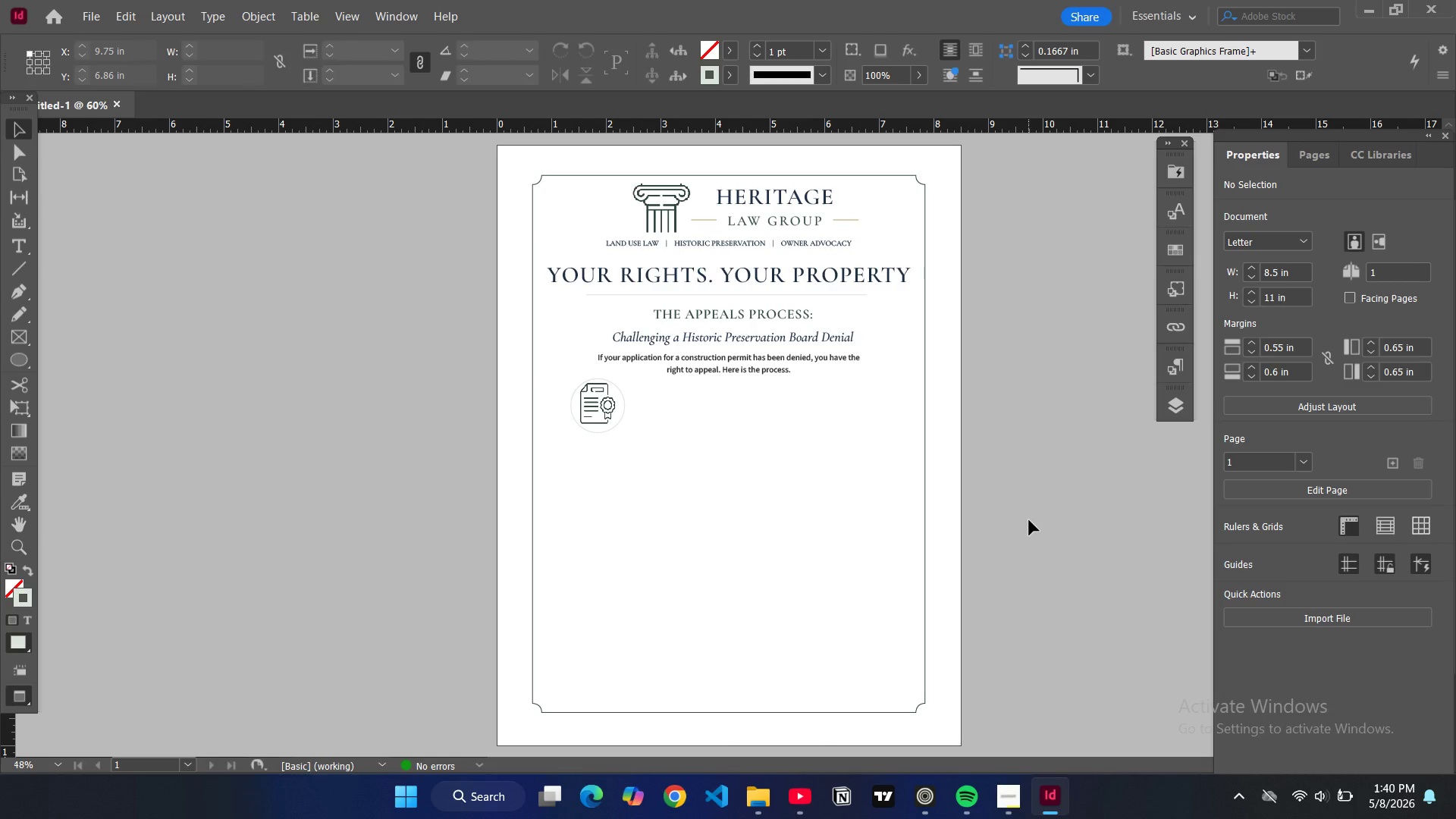 
key(W)
 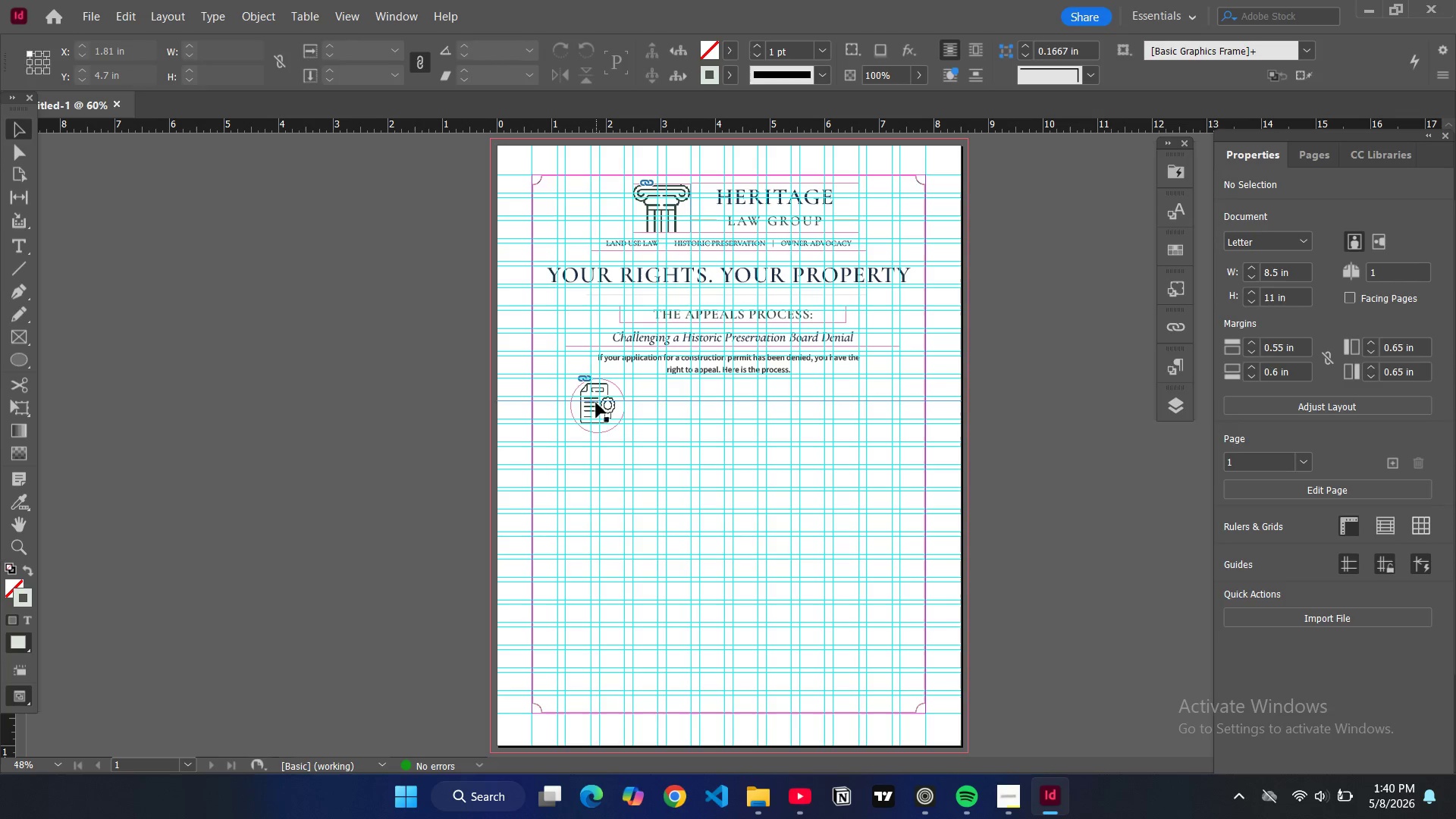 
double_click([596, 403])
 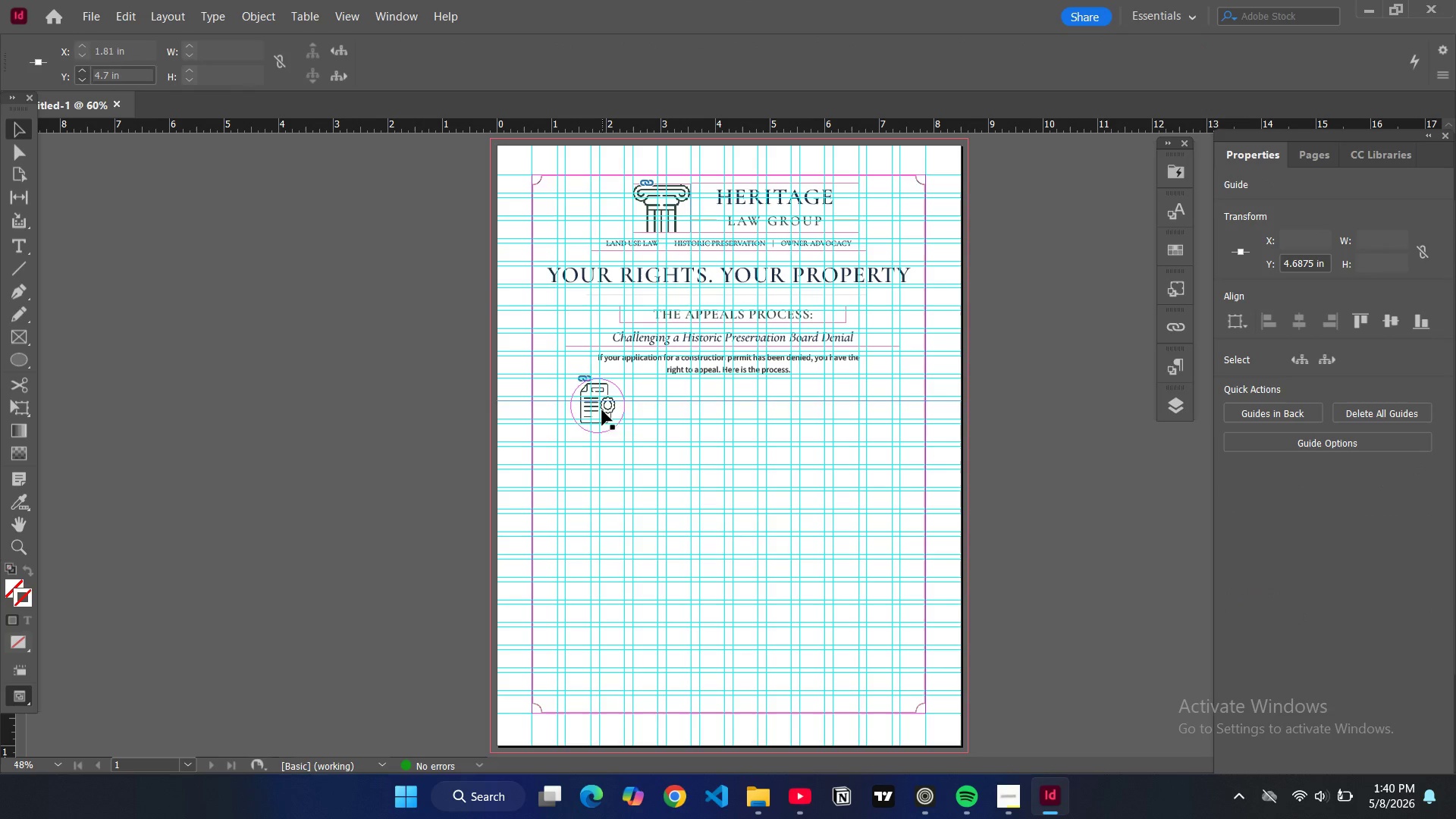 
triple_click([602, 410])
 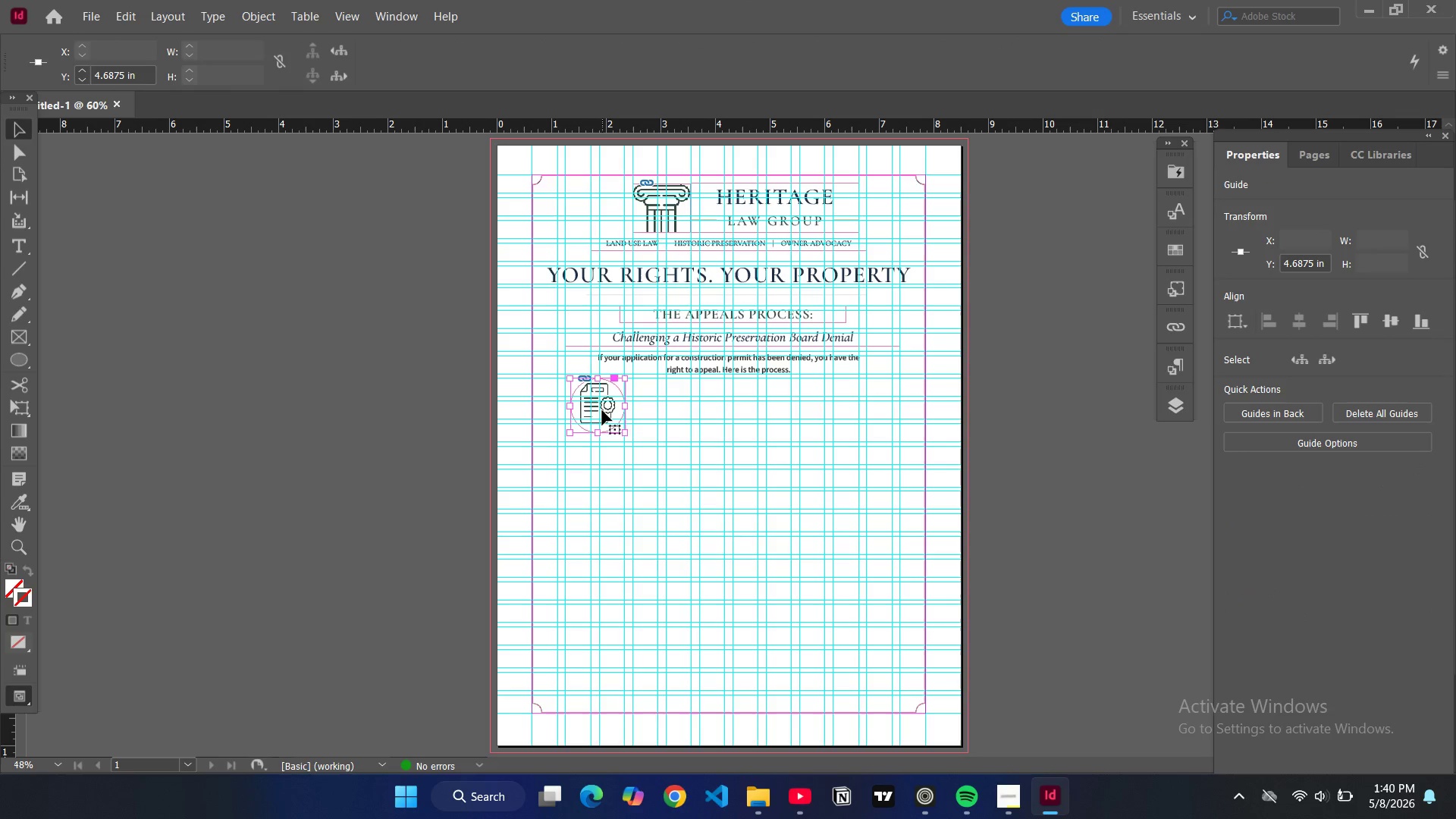 
triple_click([602, 410])
 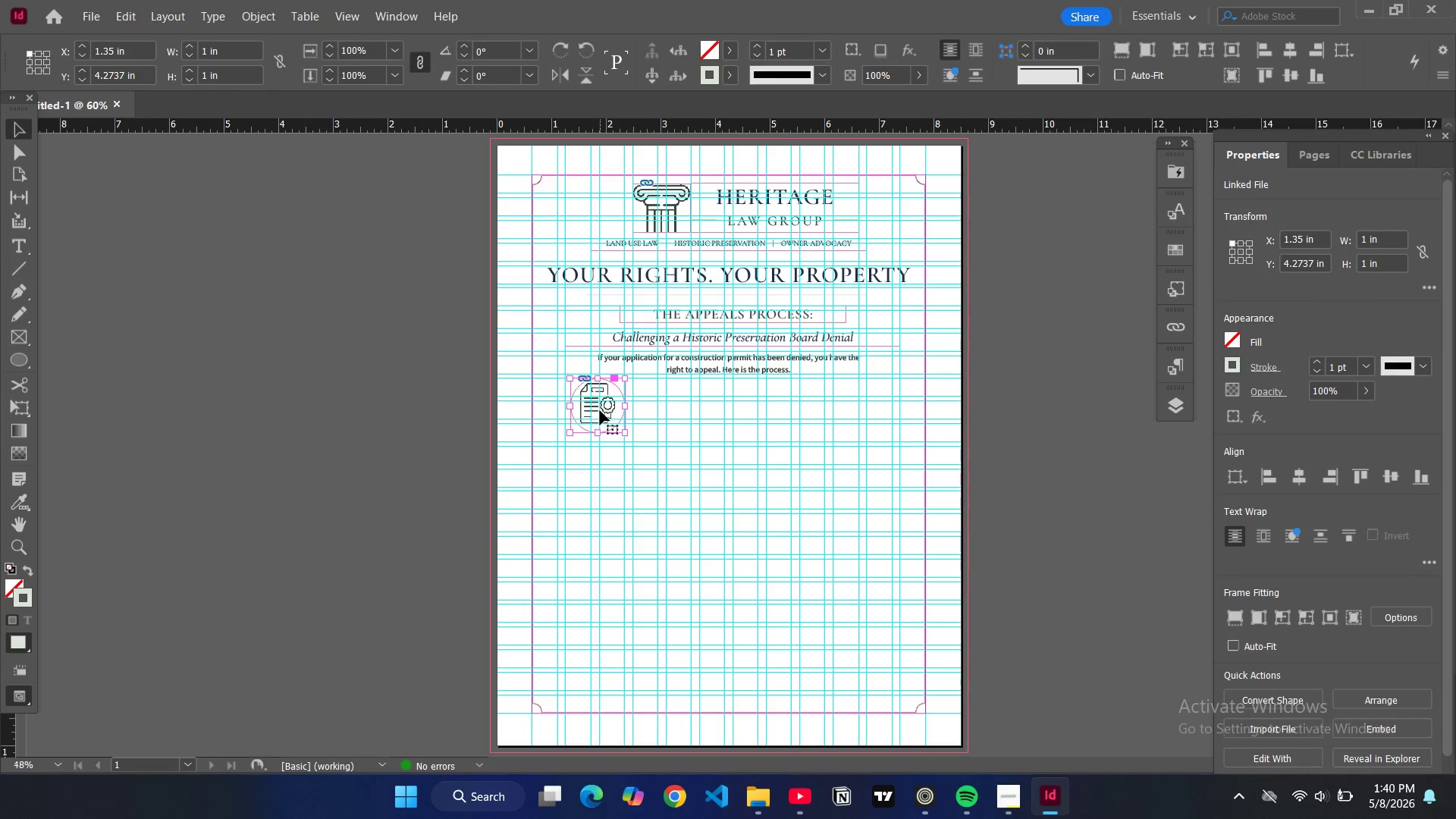 
double_click([600, 410])
 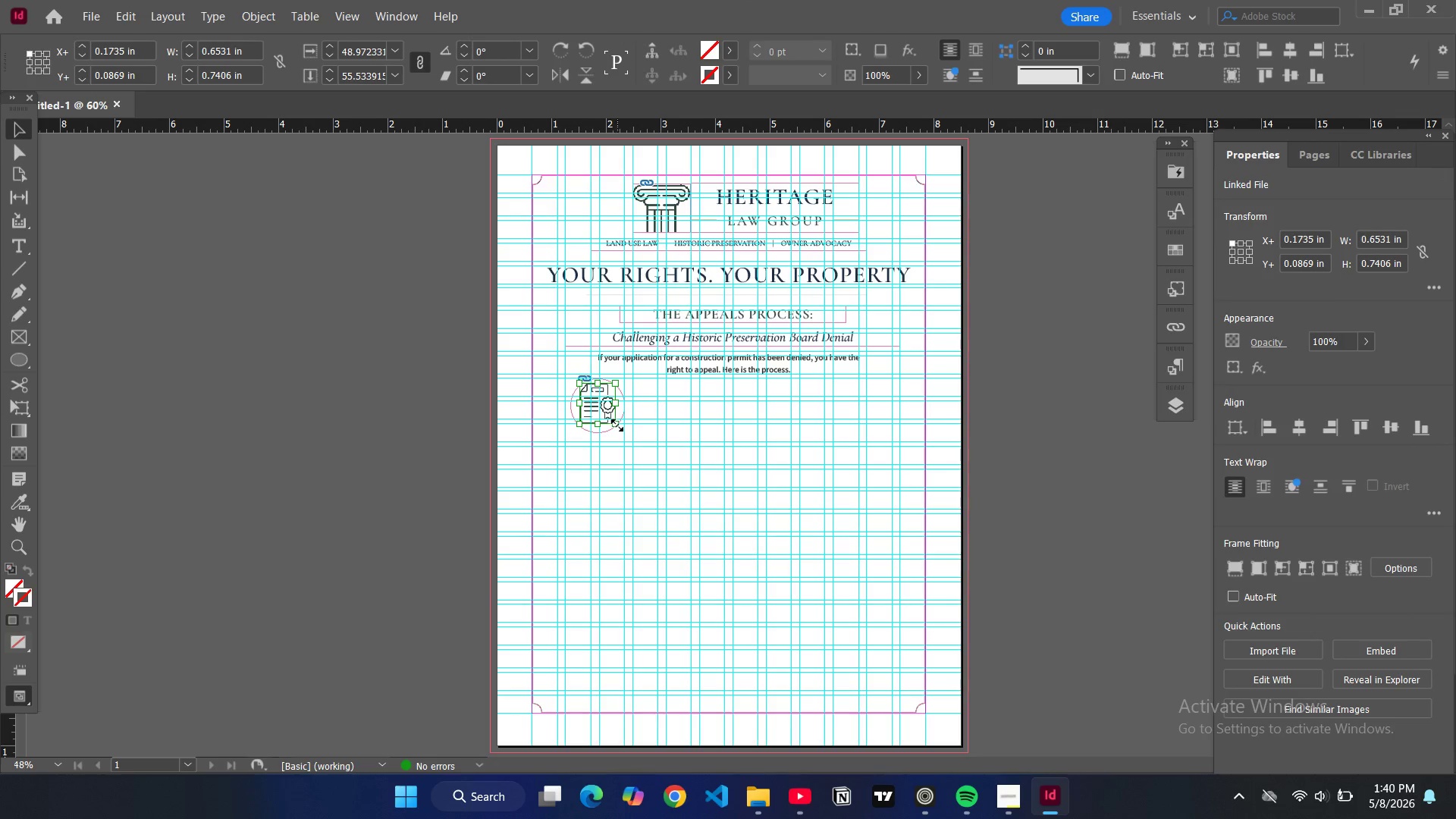 
left_click_drag(start_coordinate=[616, 425], to_coordinate=[610, 414])
 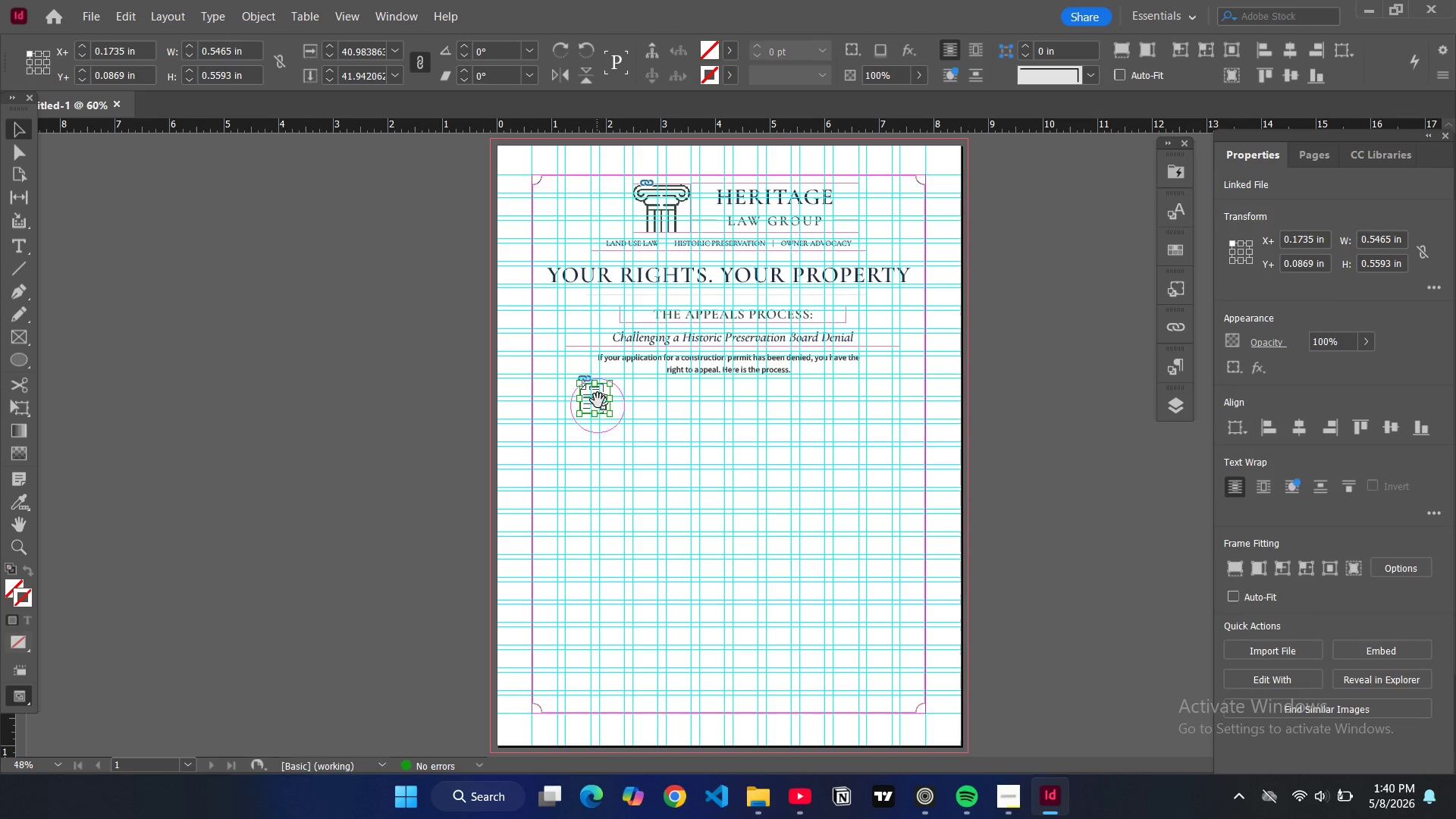 
left_click_drag(start_coordinate=[598, 400], to_coordinate=[600, 407])
 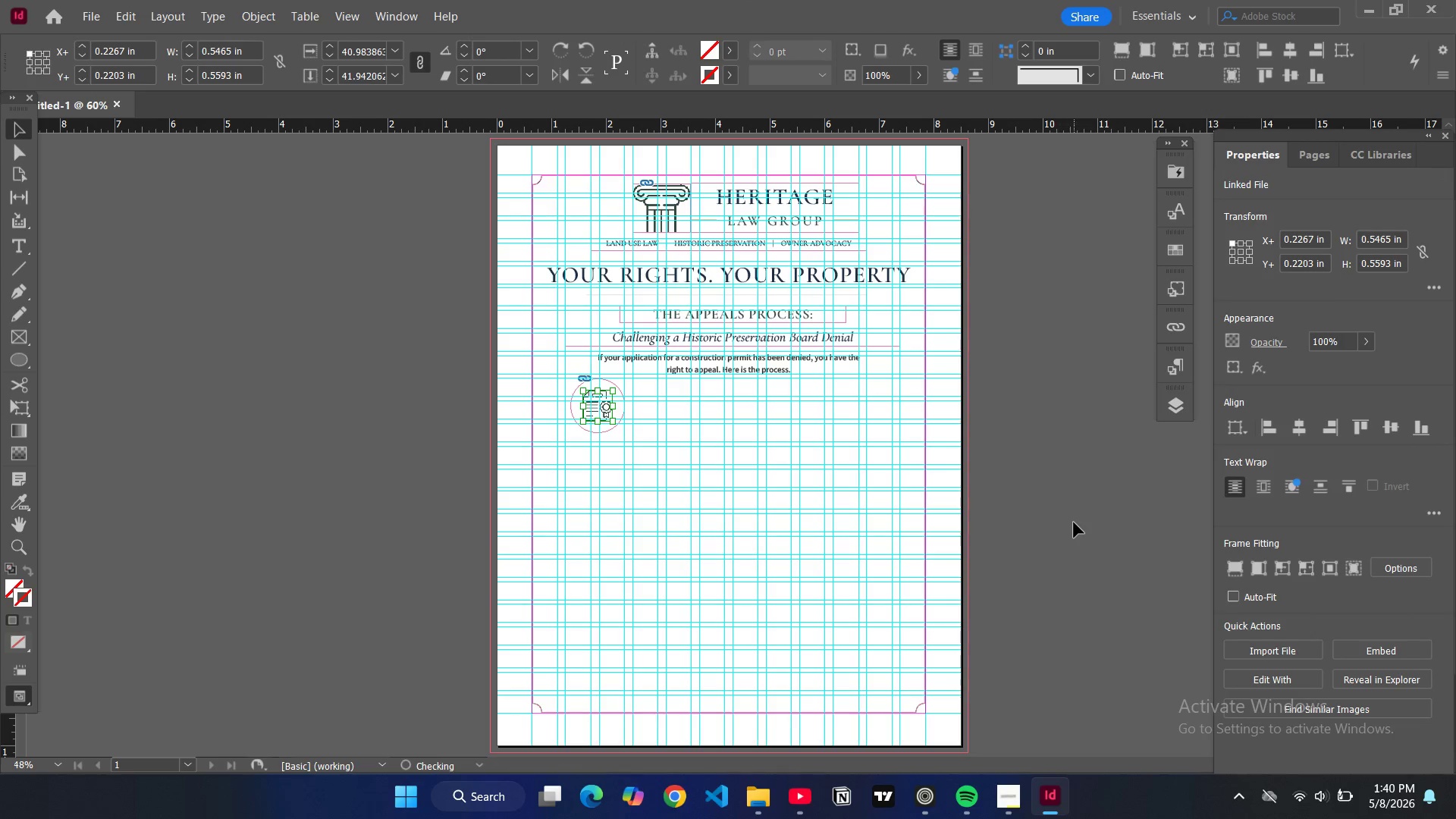 
left_click([1072, 522])
 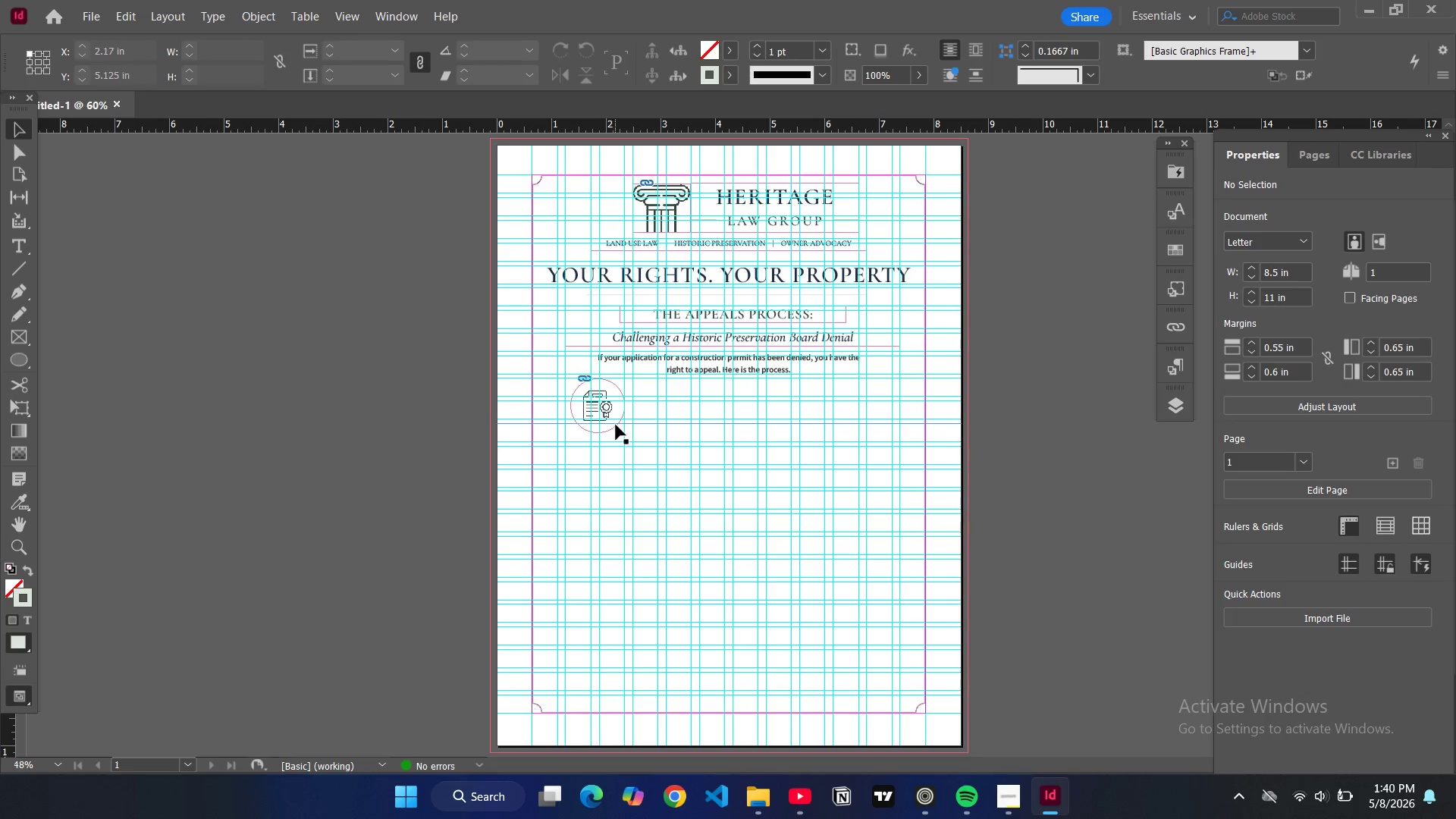 
left_click([613, 428])
 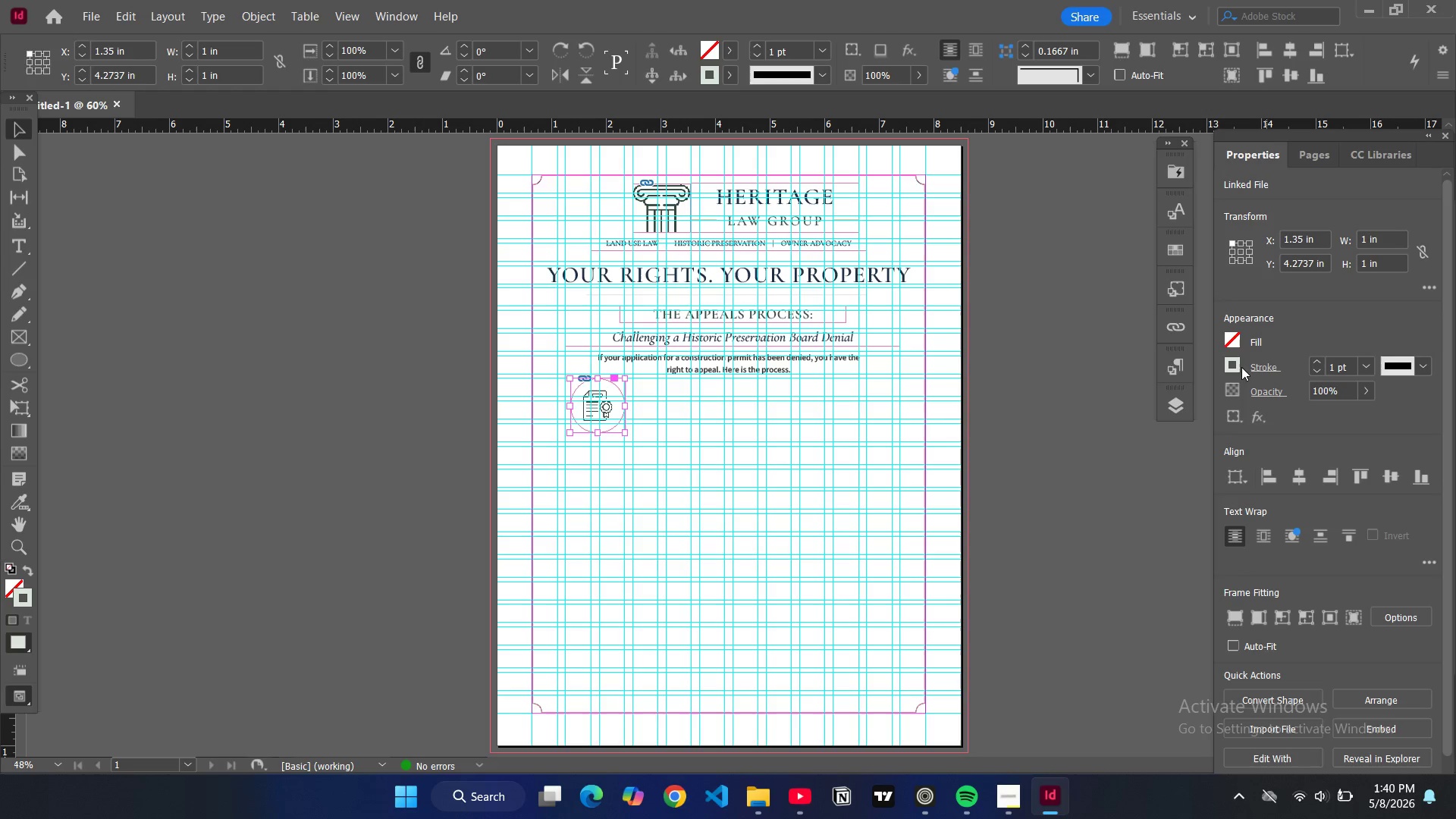 
left_click([1232, 372])
 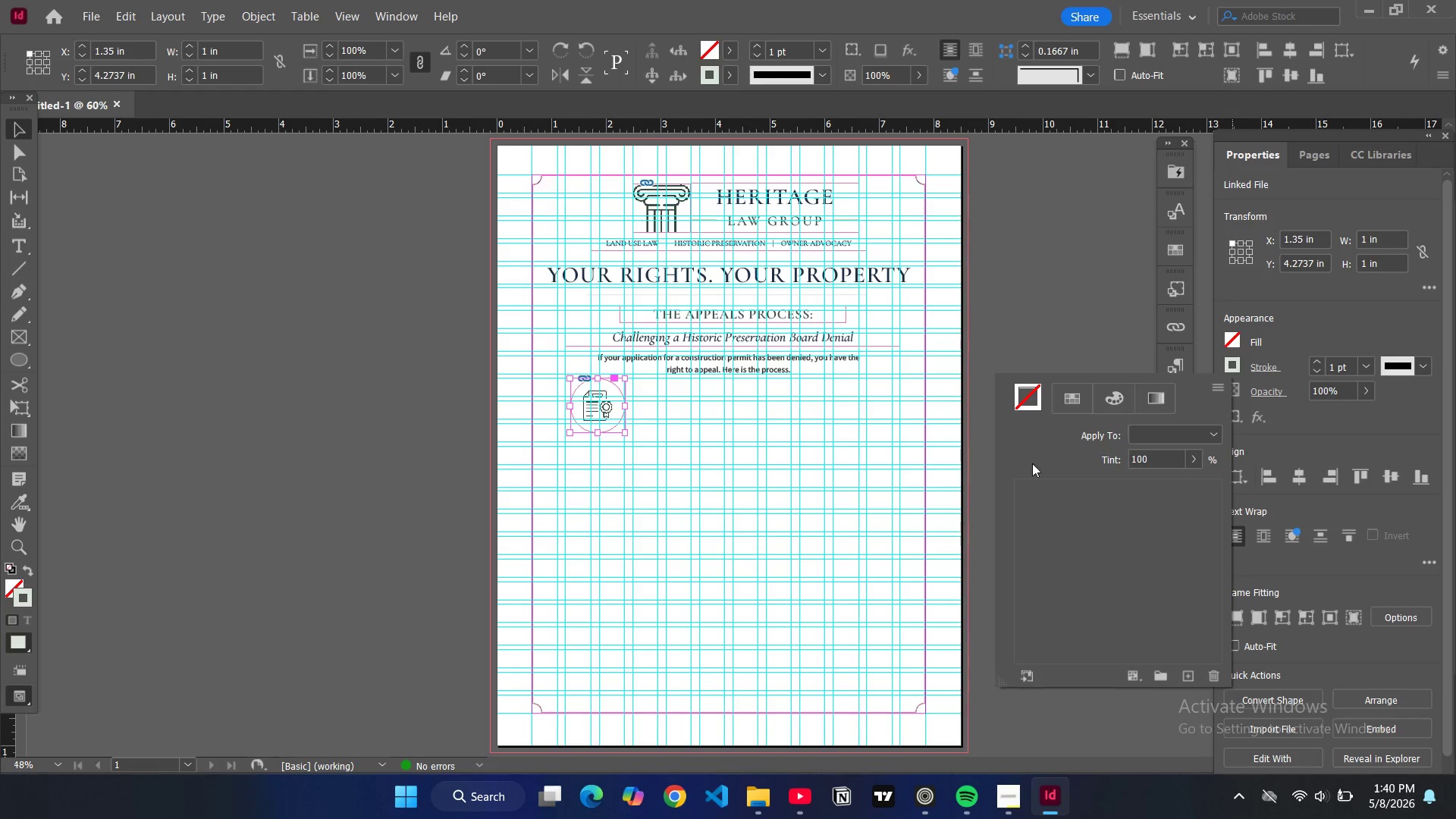 
scroll: coordinate [1061, 526], scroll_direction: down, amount: 4.0
 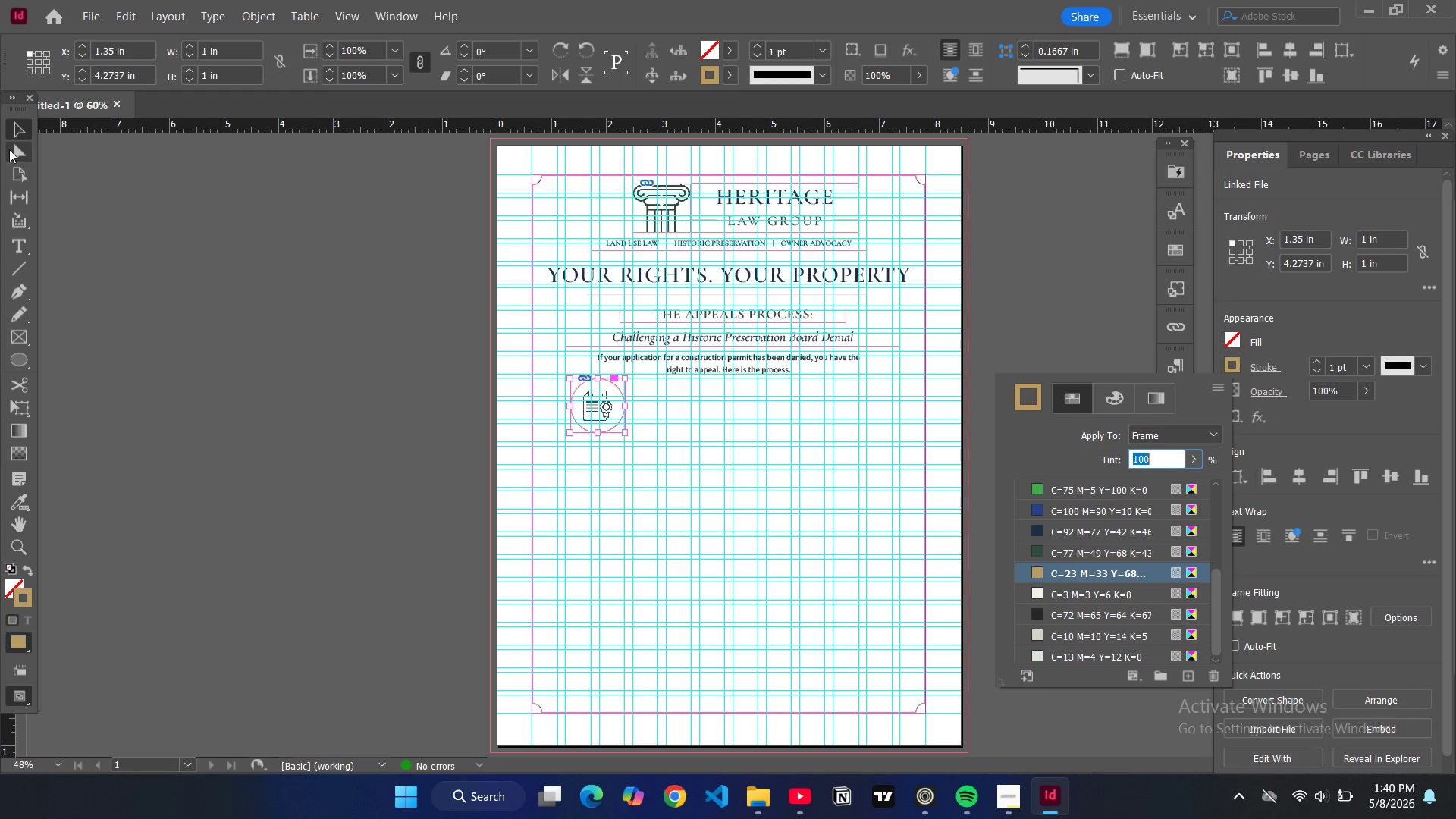 
left_click([188, 283])
 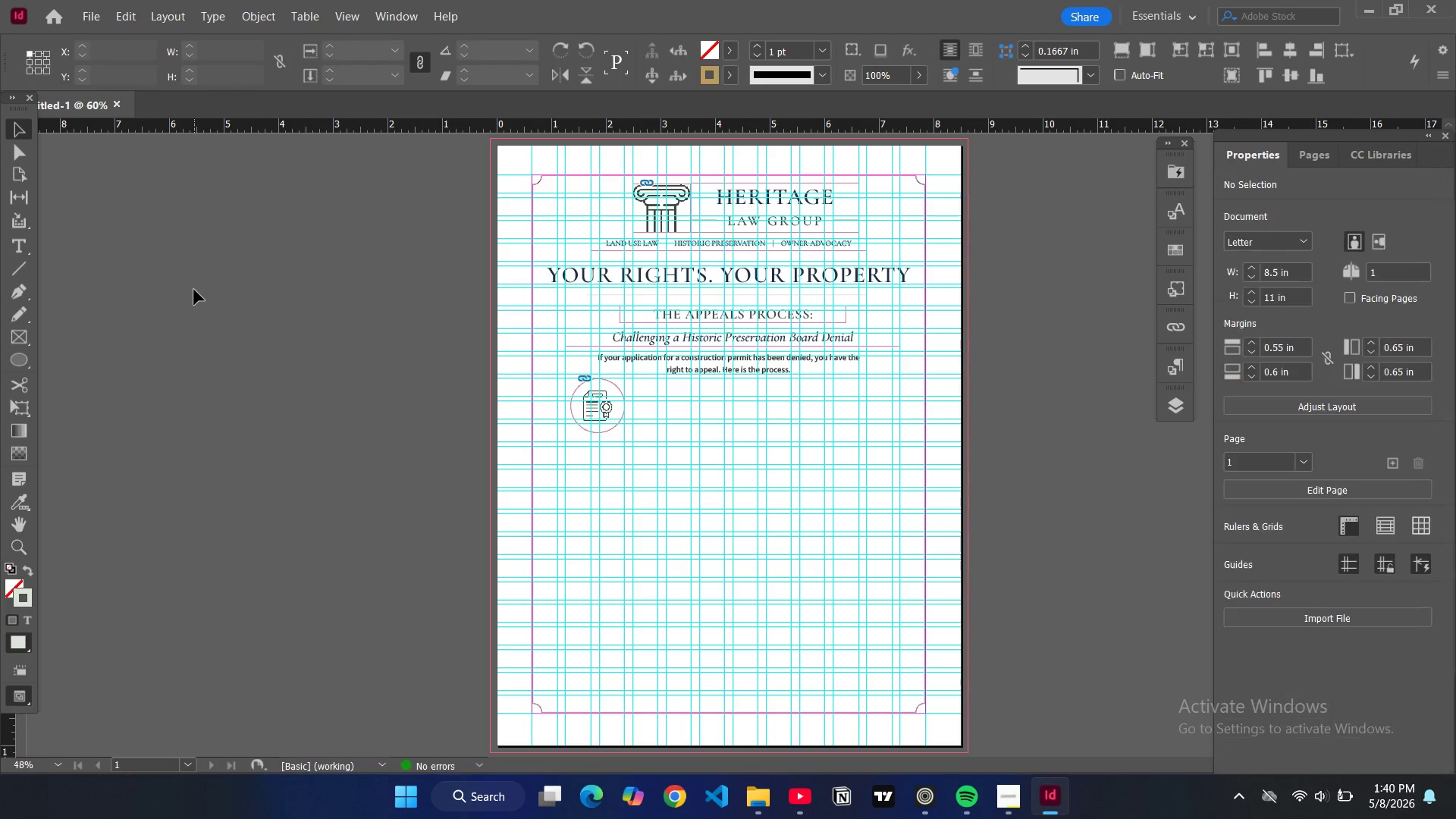 
key(W)
 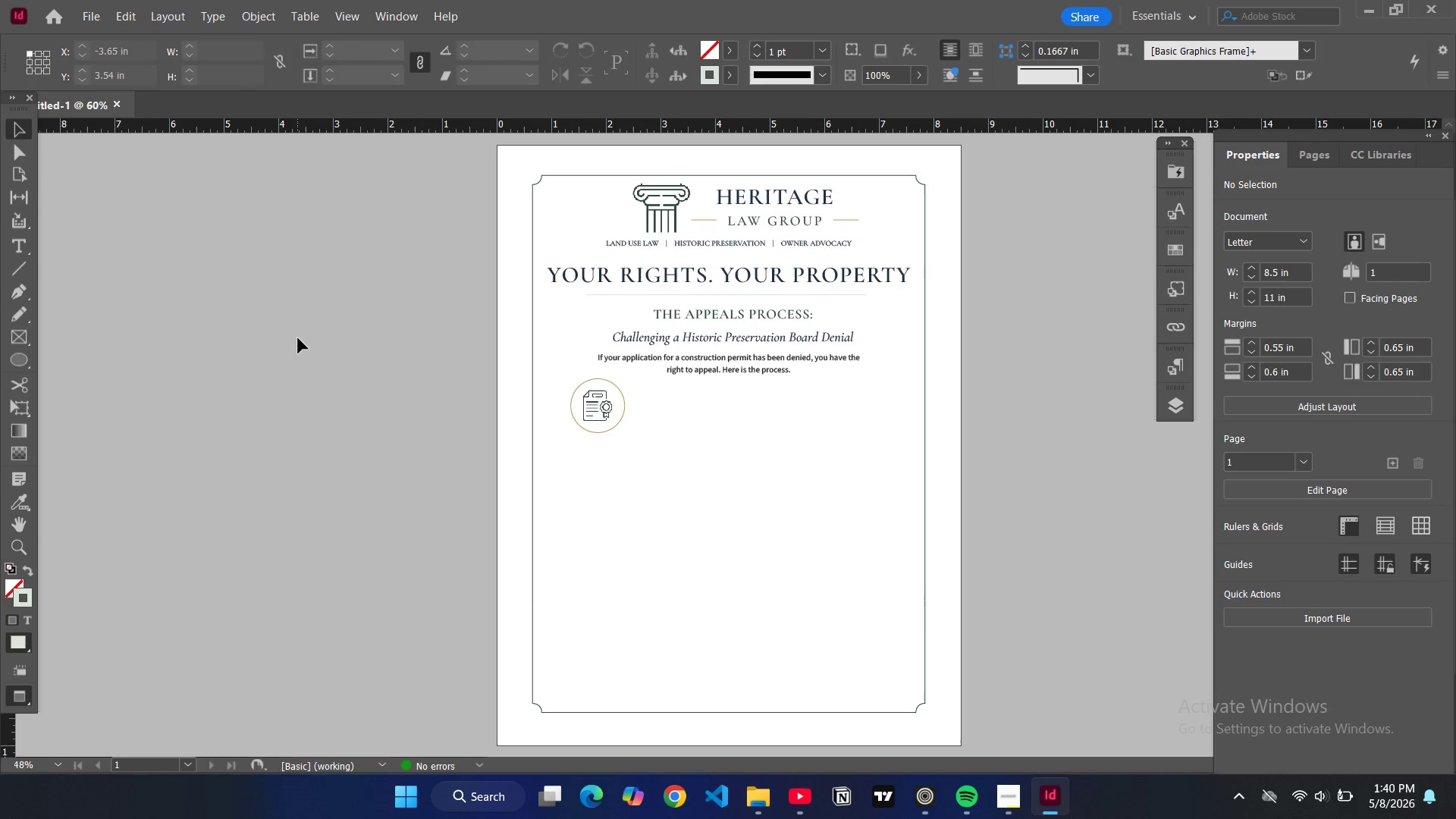 
key(W)
 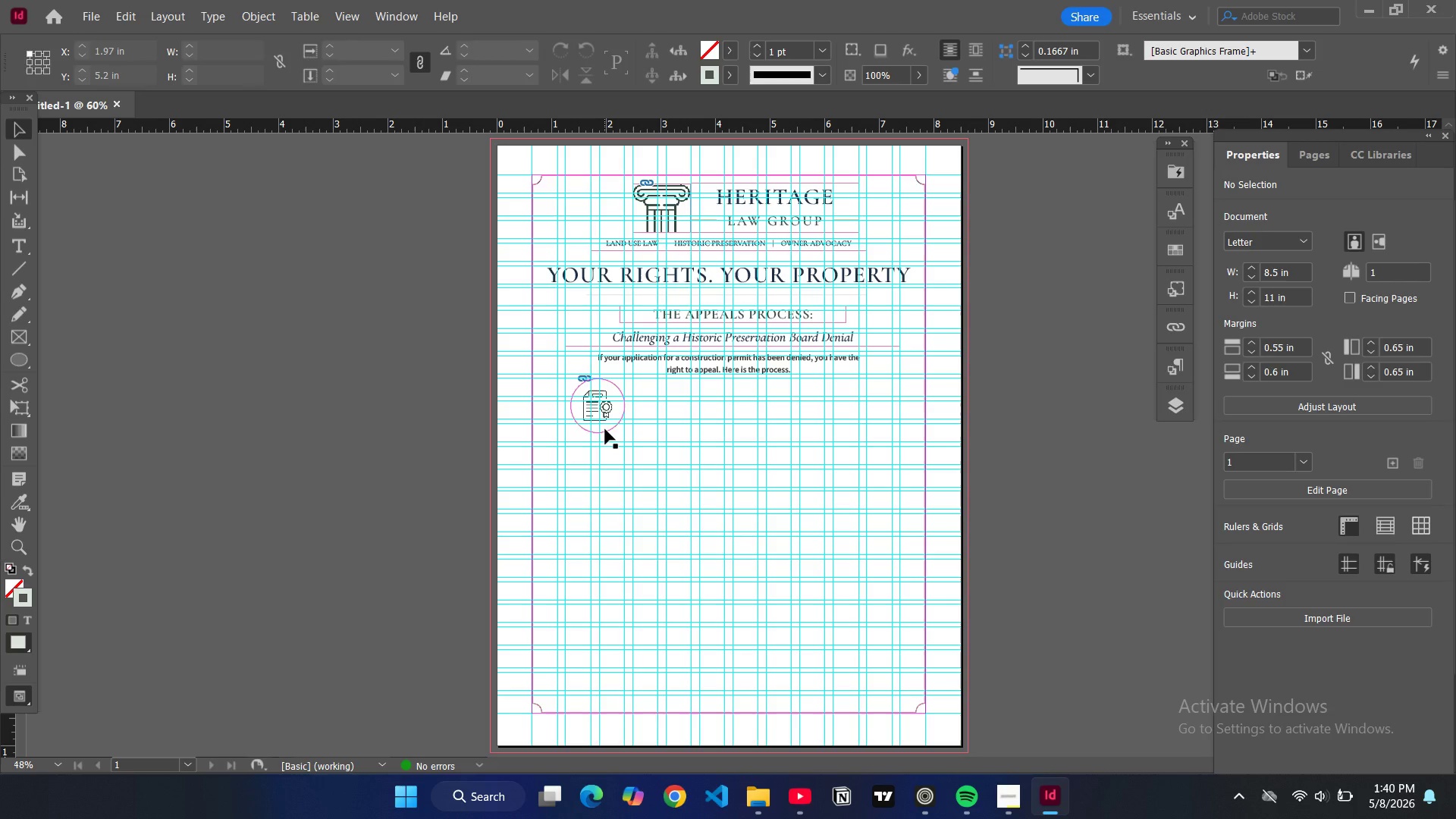 
left_click([605, 429])
 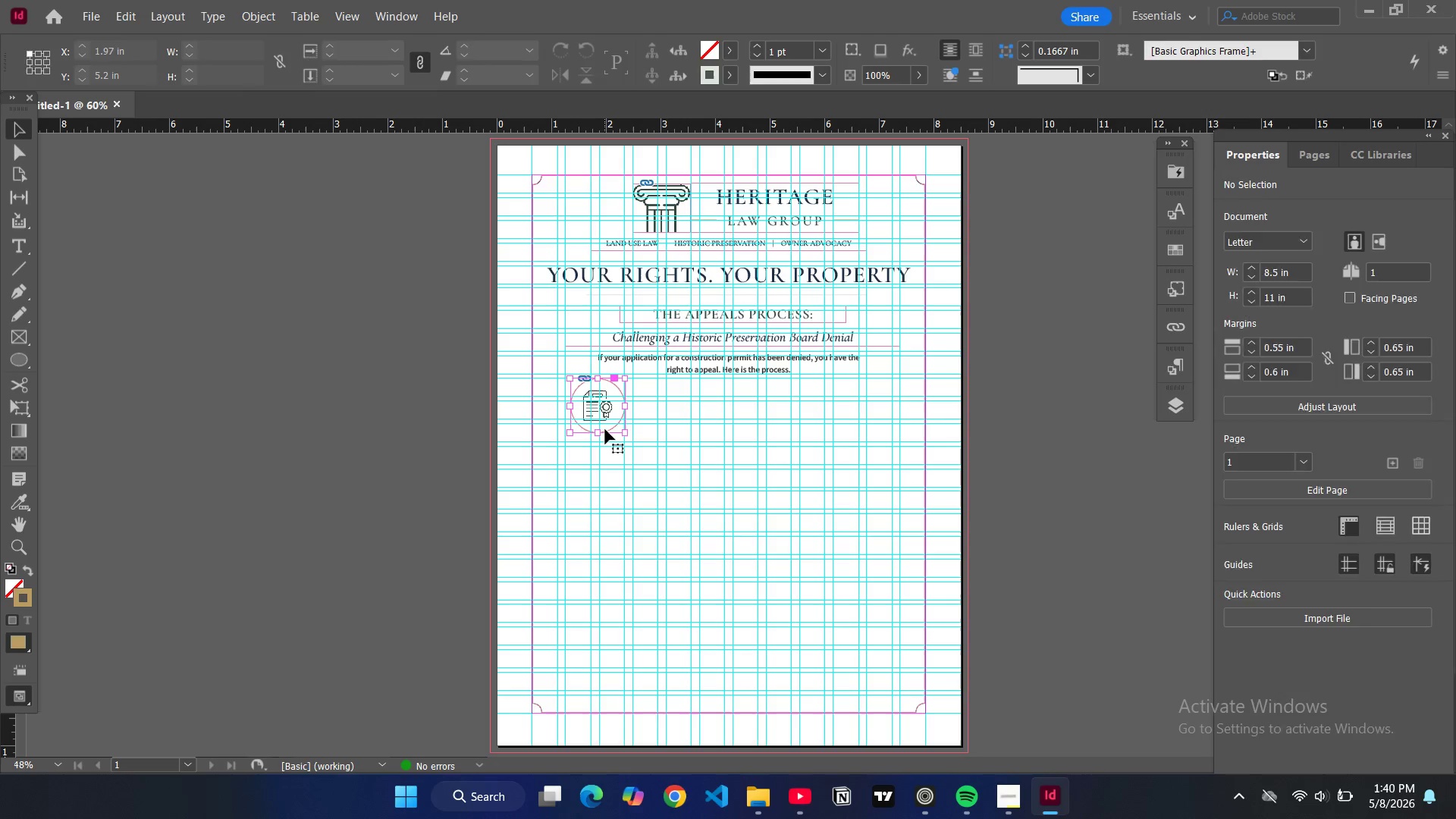 
key(Control+C)
 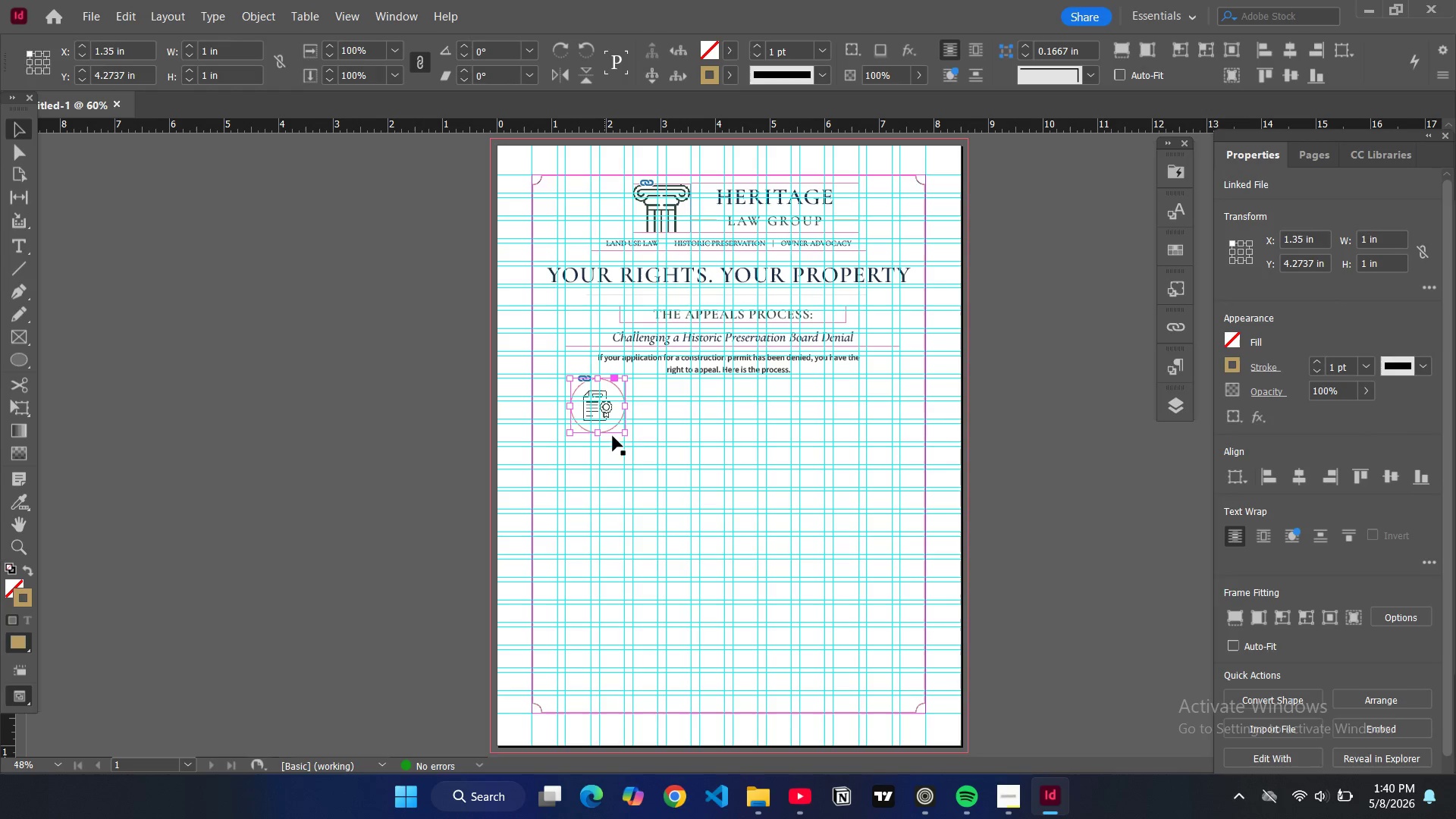 
key(Control+V)
 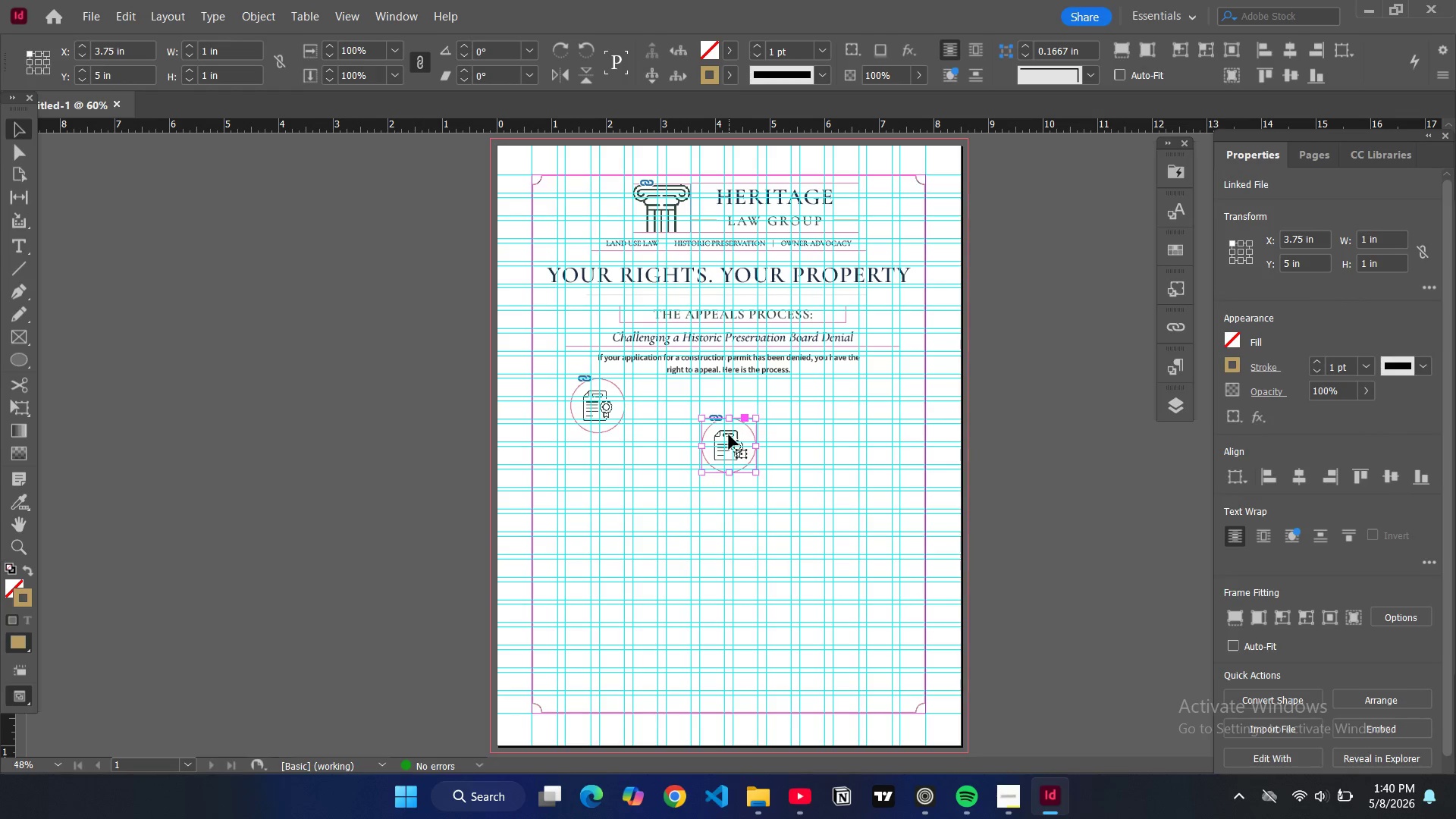 
left_click_drag(start_coordinate=[729, 436], to_coordinate=[600, 467])
 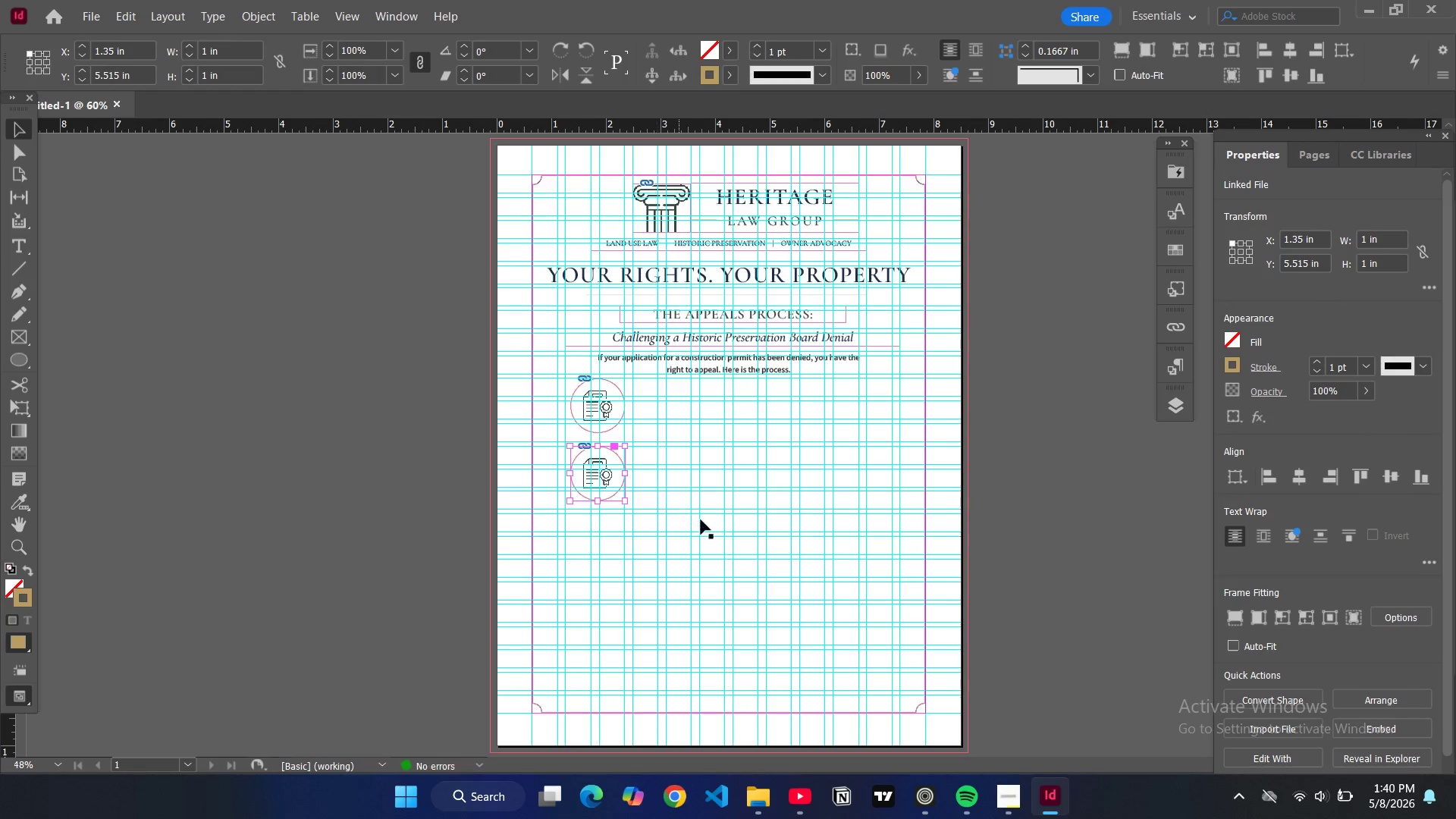 
key(Control+V)
 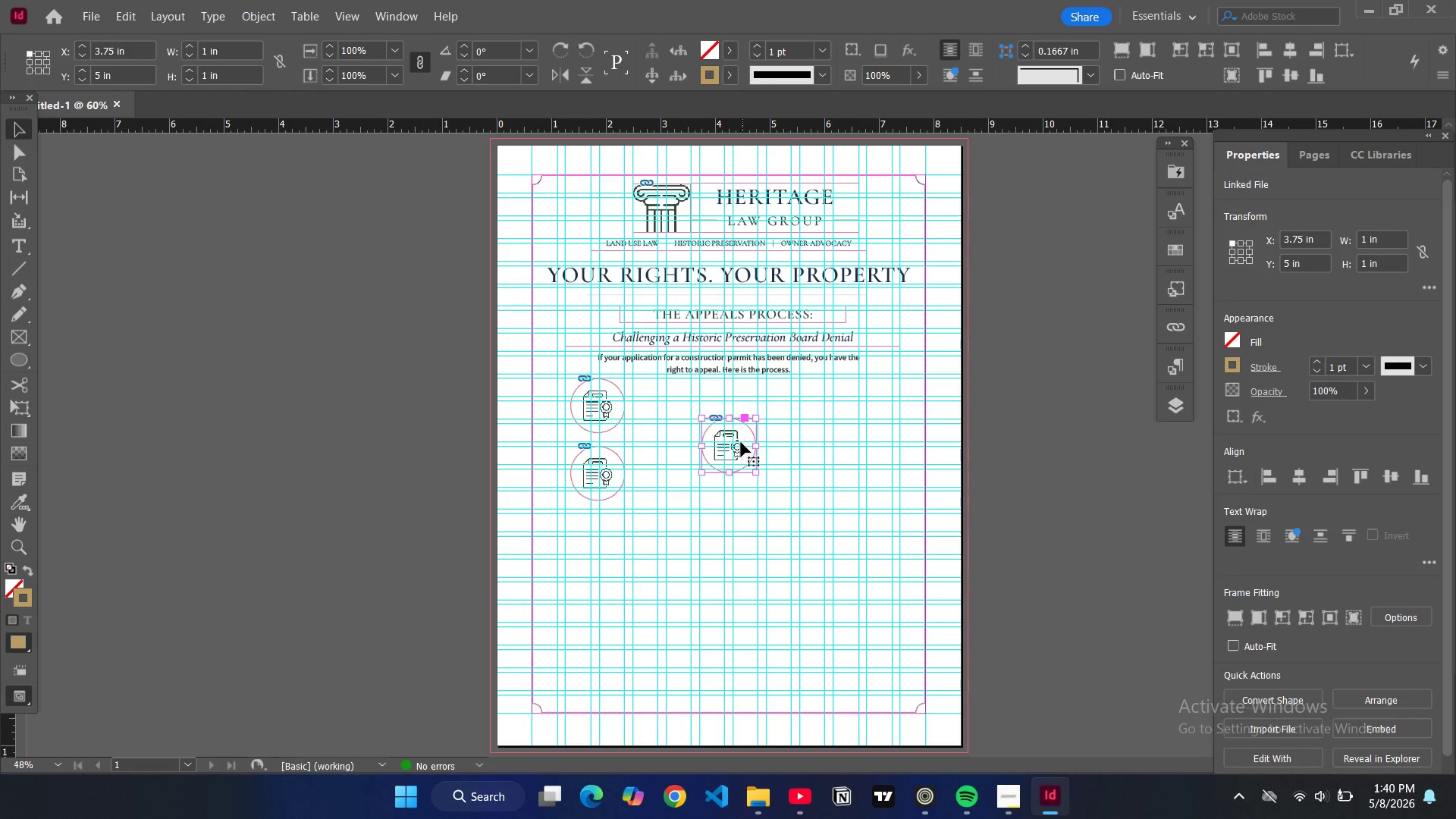 
left_click_drag(start_coordinate=[732, 439], to_coordinate=[600, 531])
 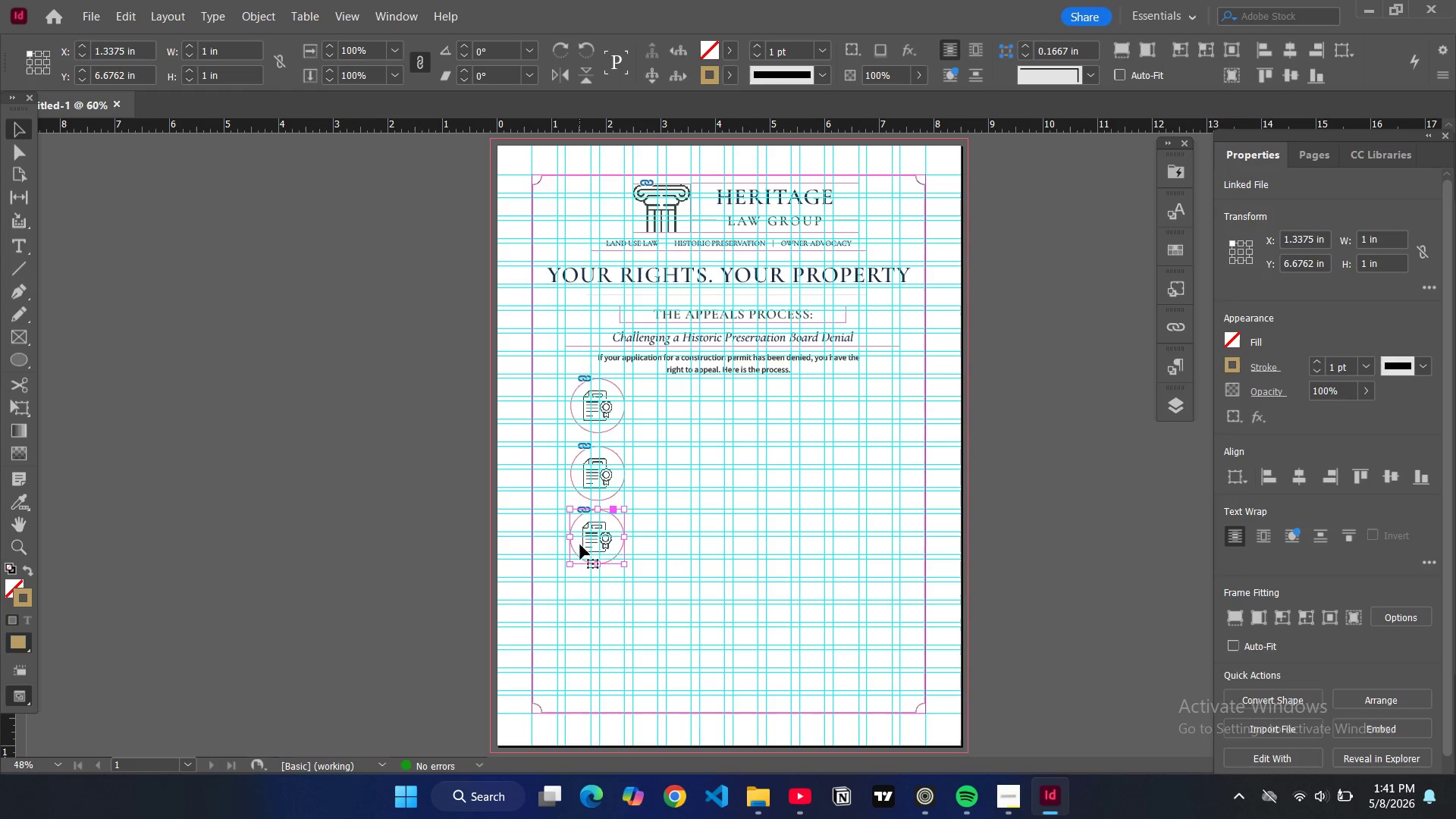 
left_click_drag(start_coordinate=[581, 544], to_coordinate=[582, 550])
 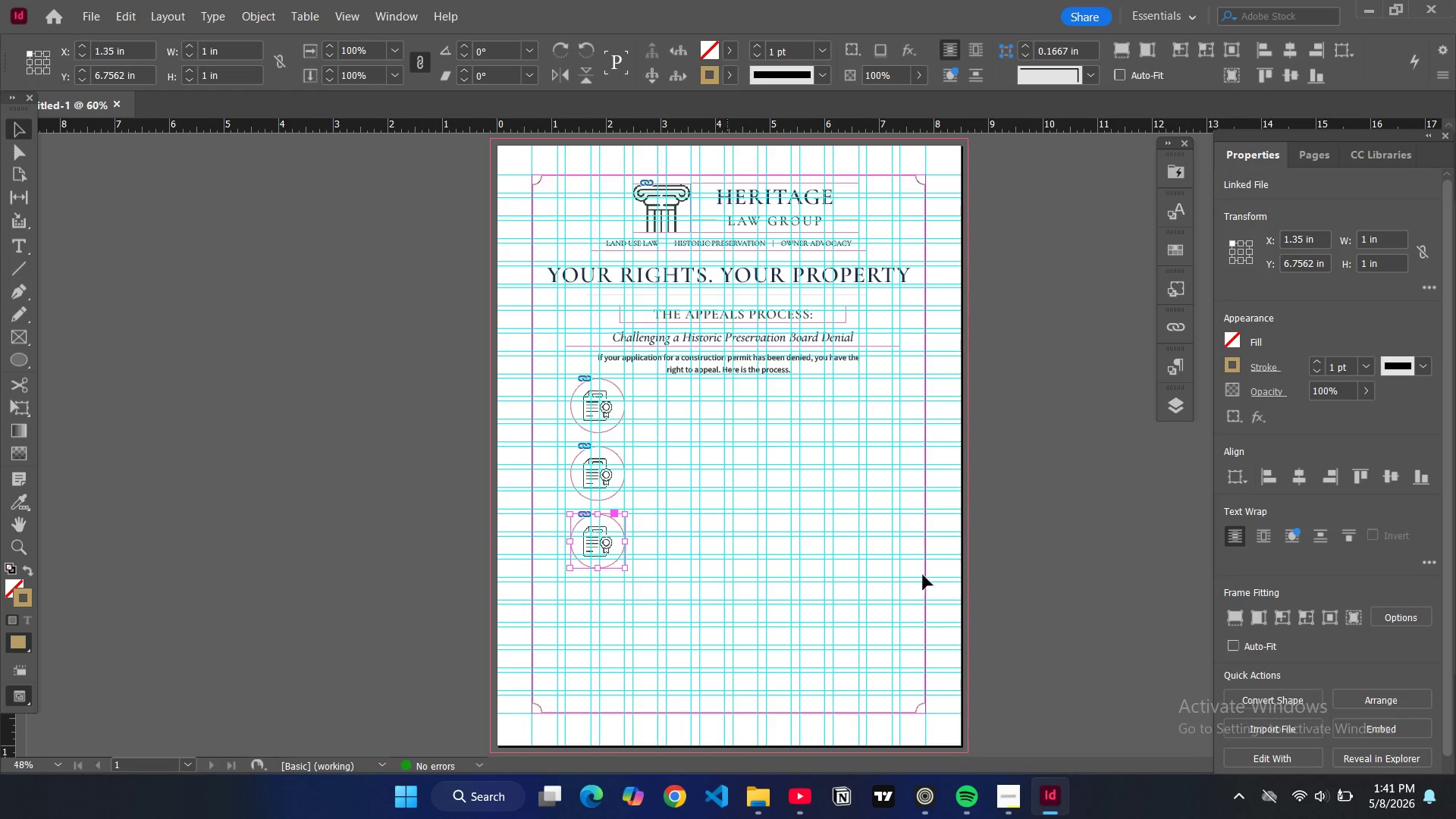 
left_click([1023, 567])
 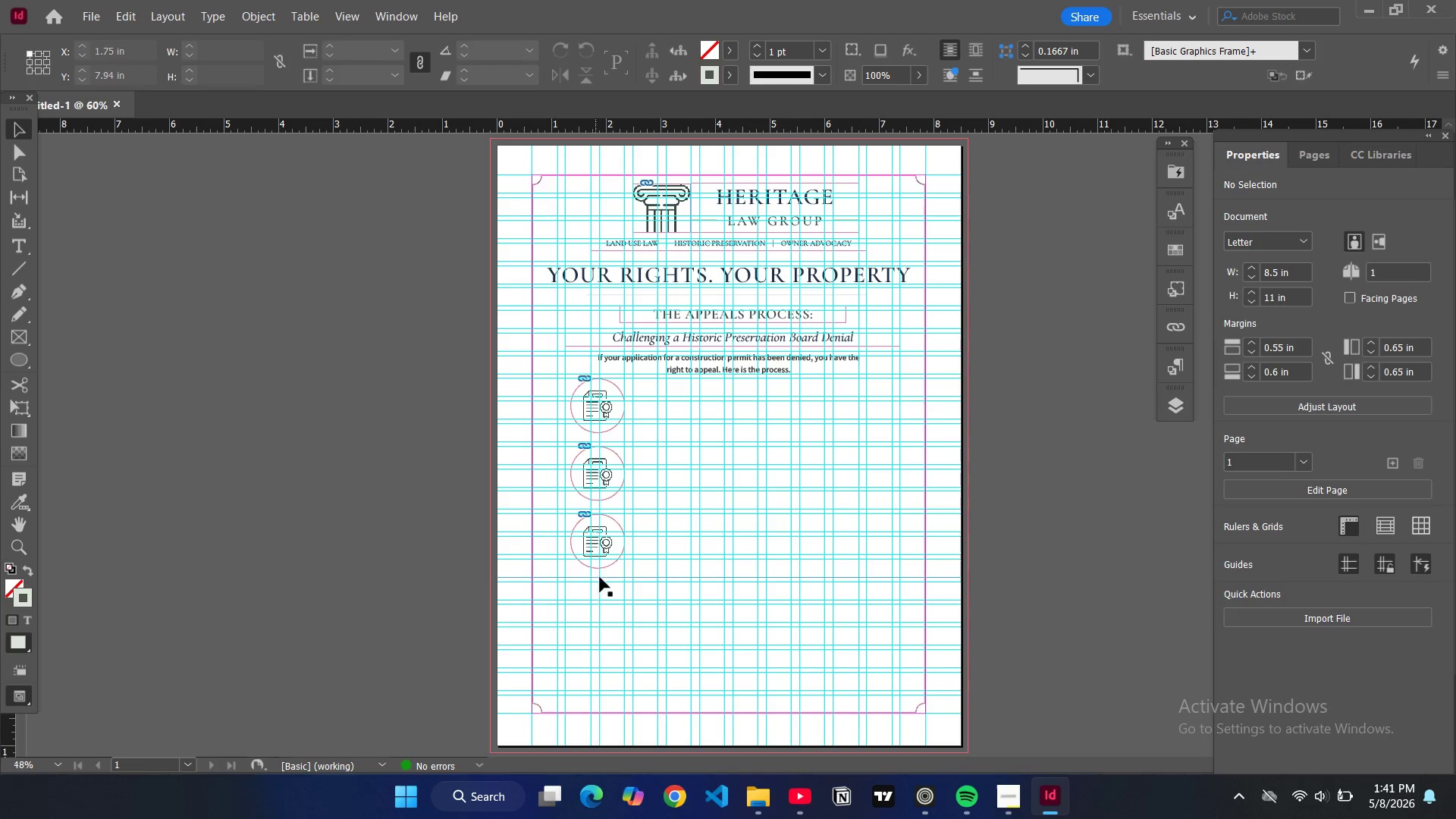 
left_click([605, 567])
 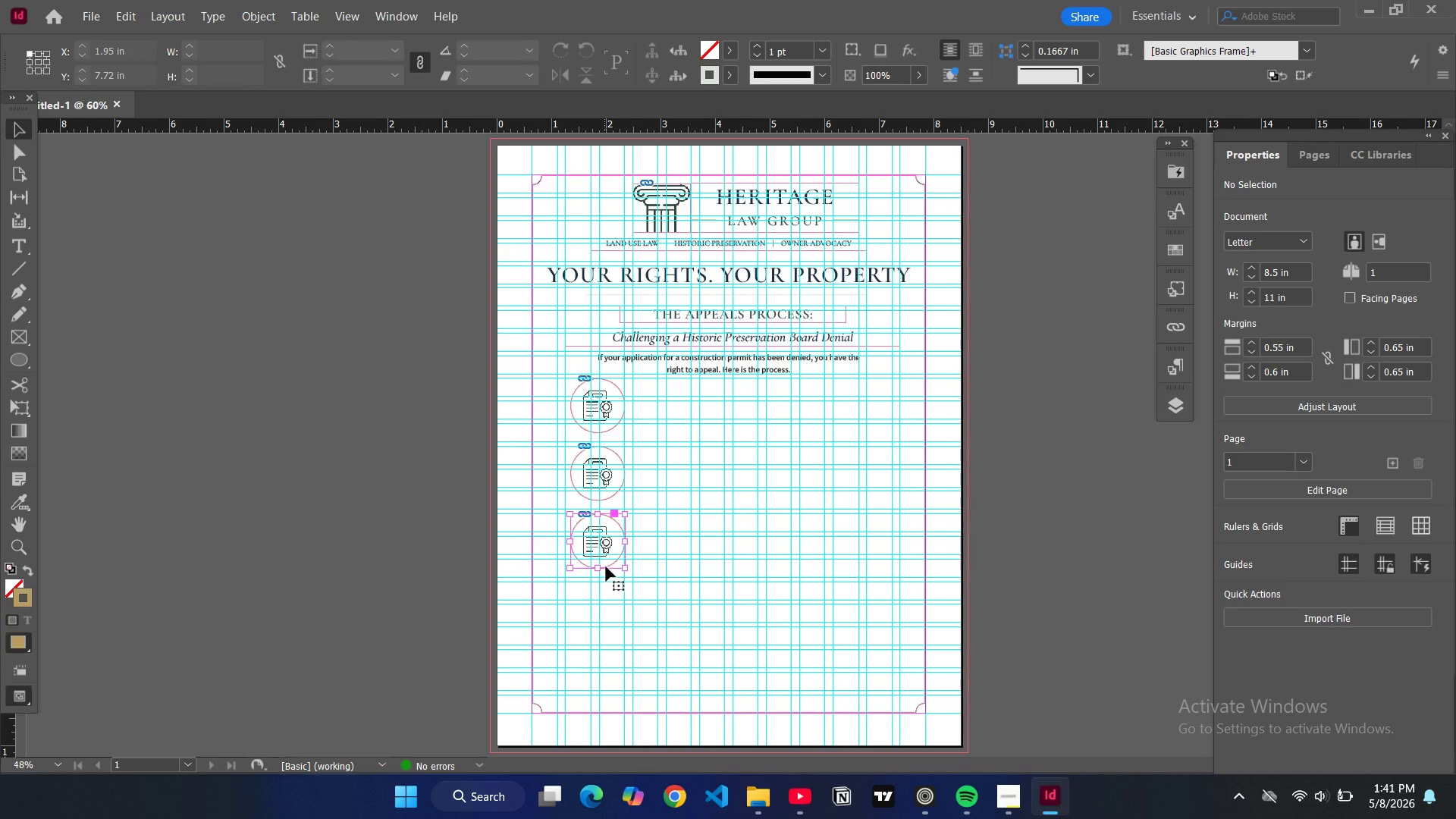 
key(Control+C)
 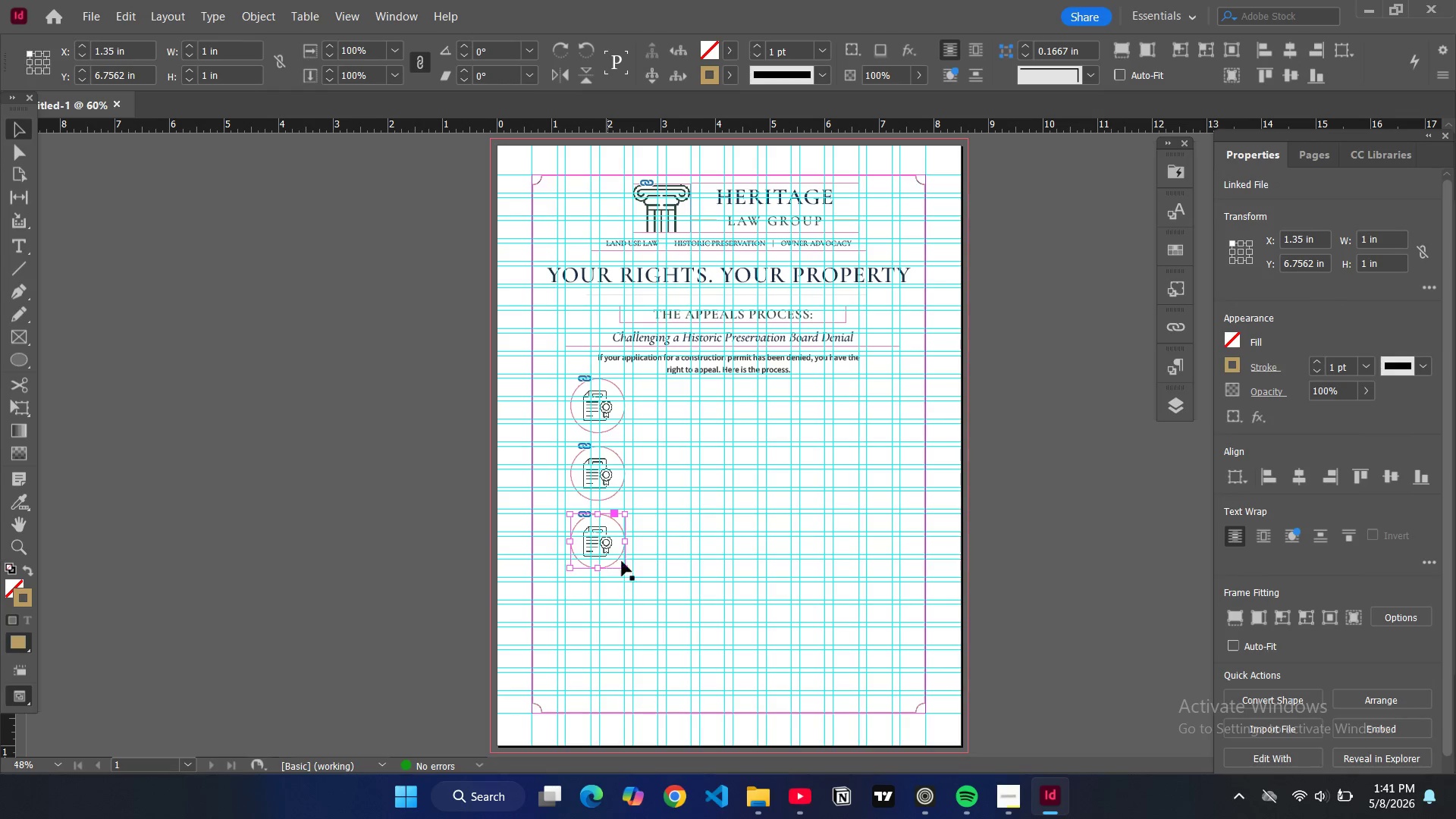 
key(Control+V)
 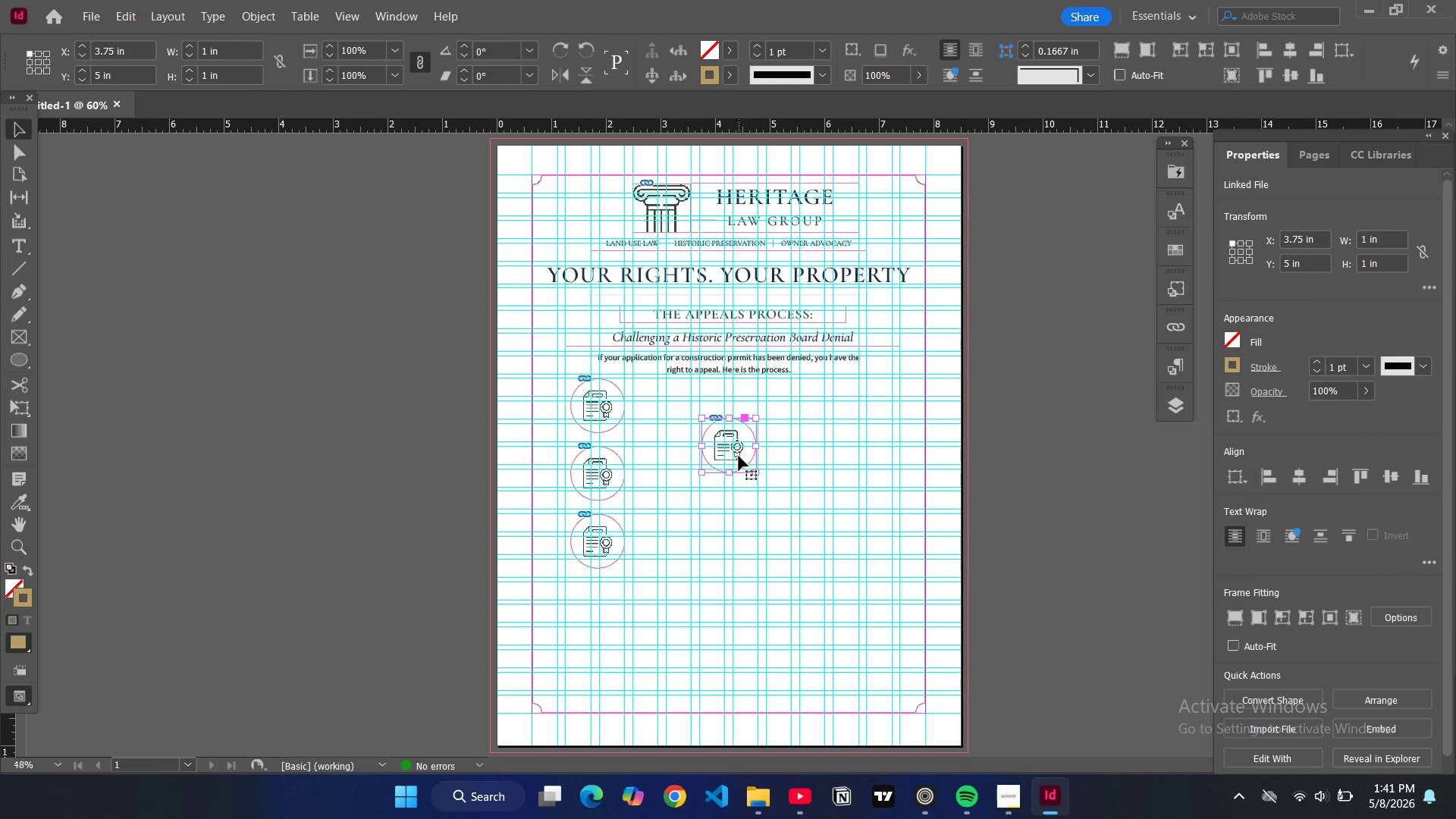 
left_click_drag(start_coordinate=[739, 456], to_coordinate=[609, 620])
 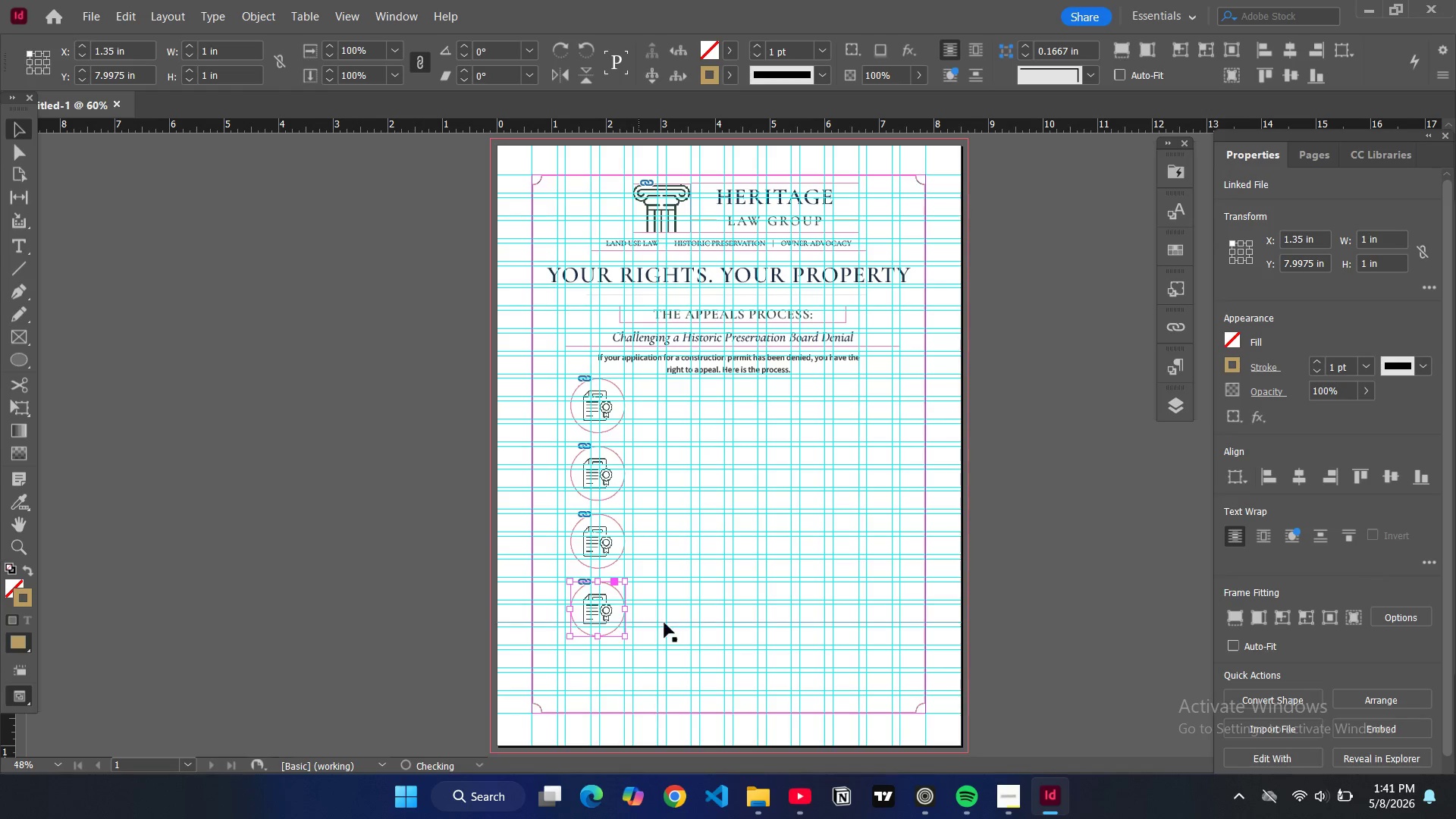 
key(Control+V)
 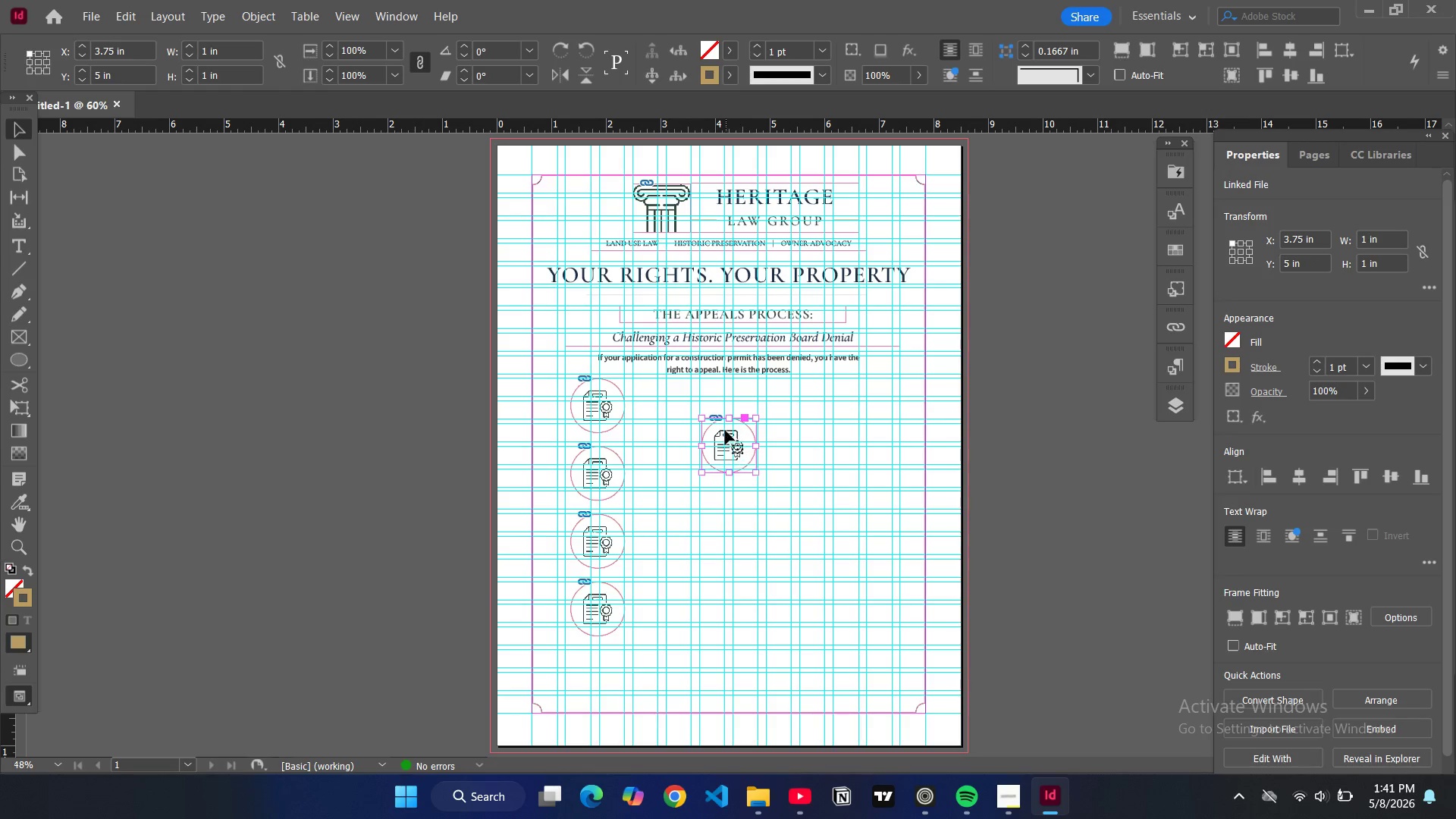 
left_click_drag(start_coordinate=[726, 435], to_coordinate=[596, 667])
 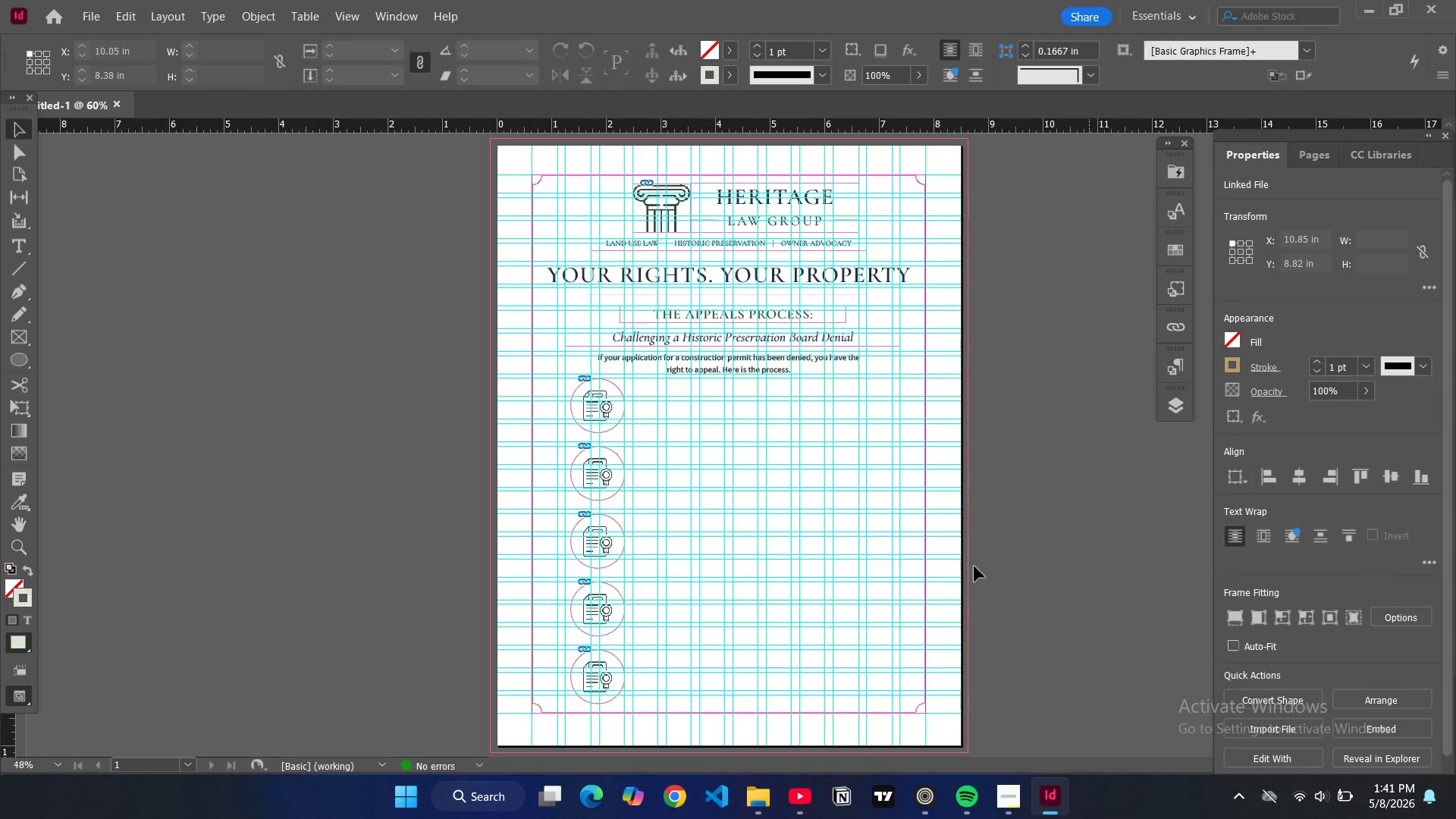 
key(W)
 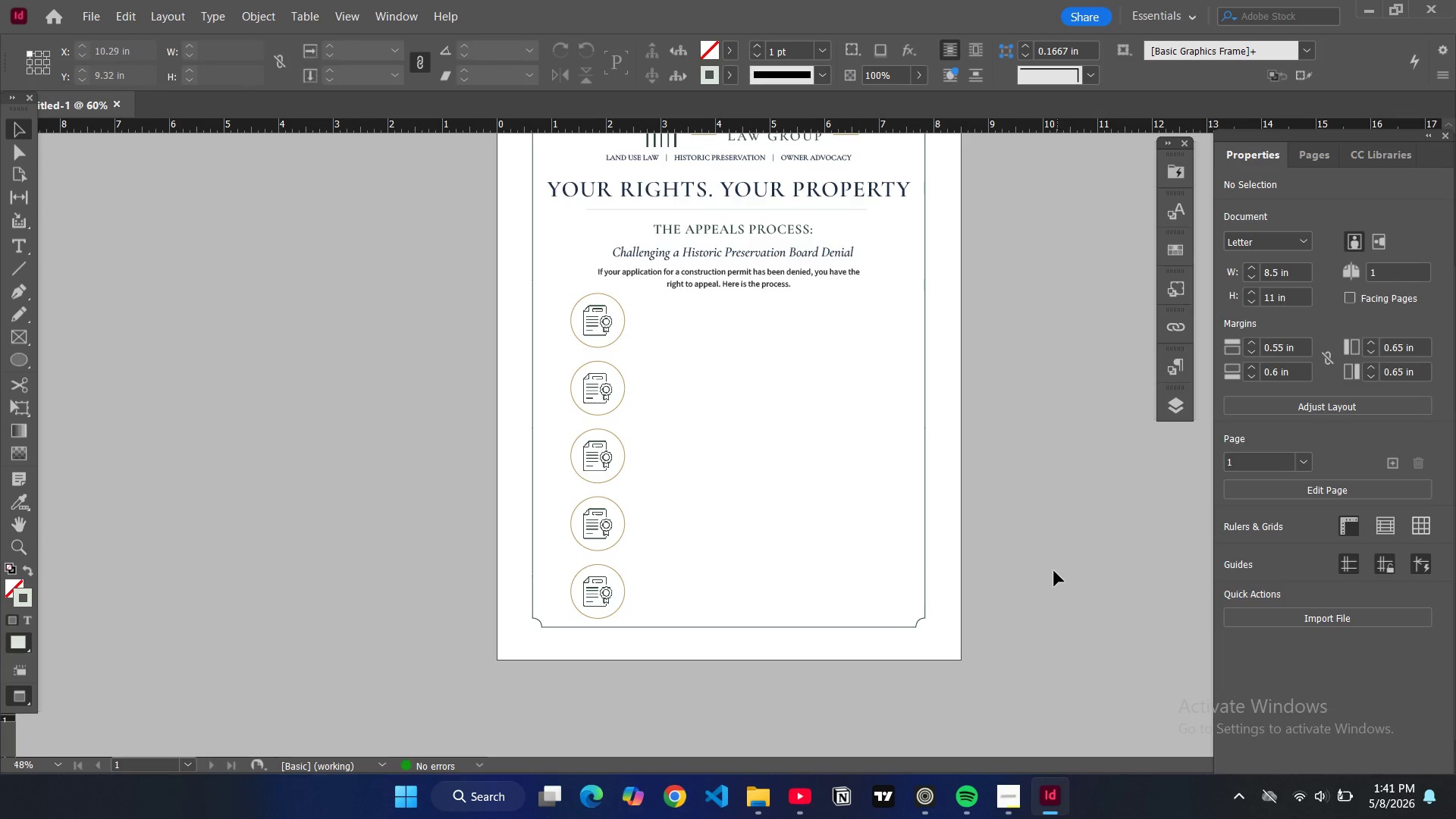 
scroll: coordinate [962, 551], scroll_direction: down, amount: 3.0
 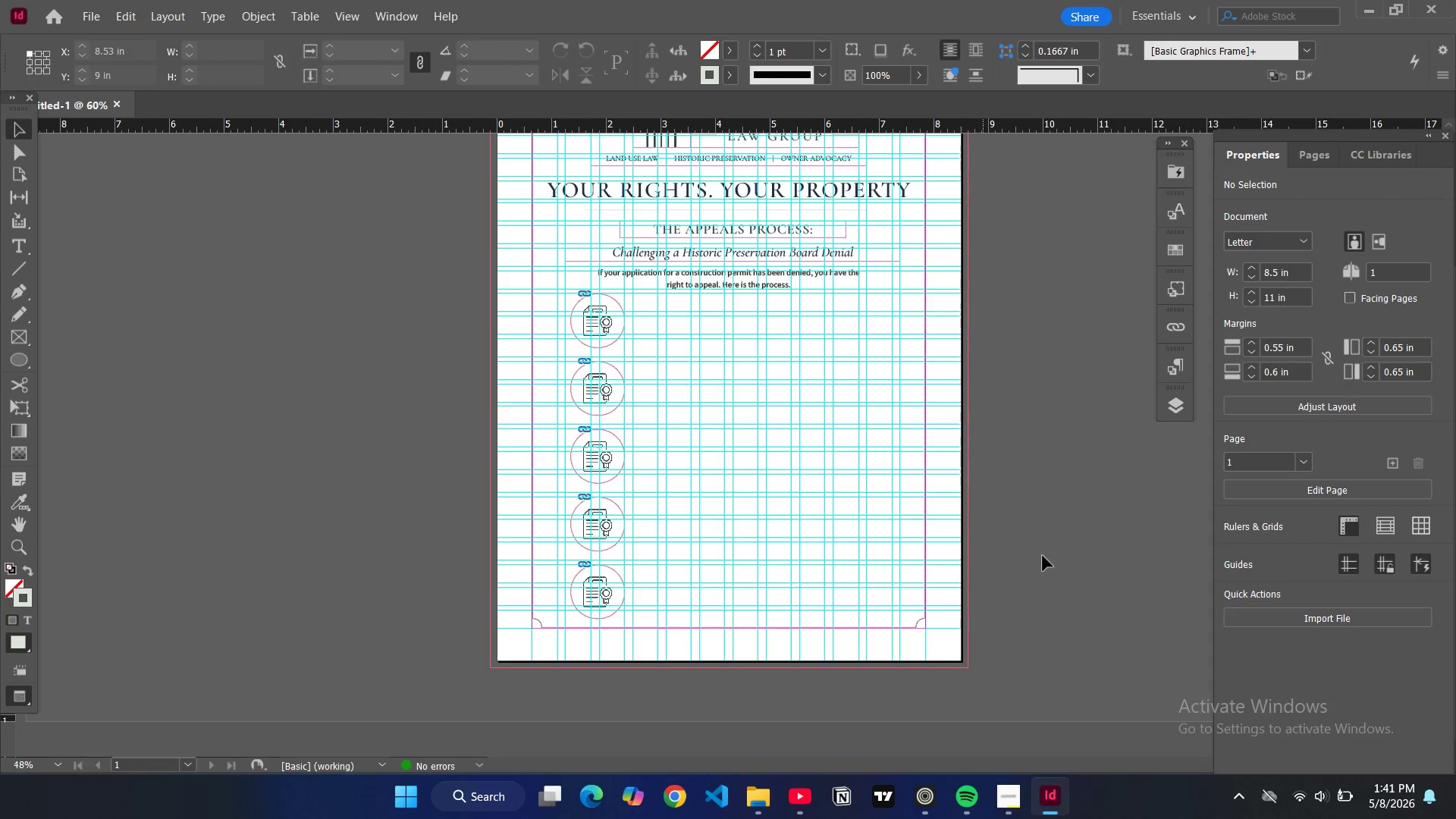 
scroll: coordinate [1054, 571], scroll_direction: up, amount: 3.0
 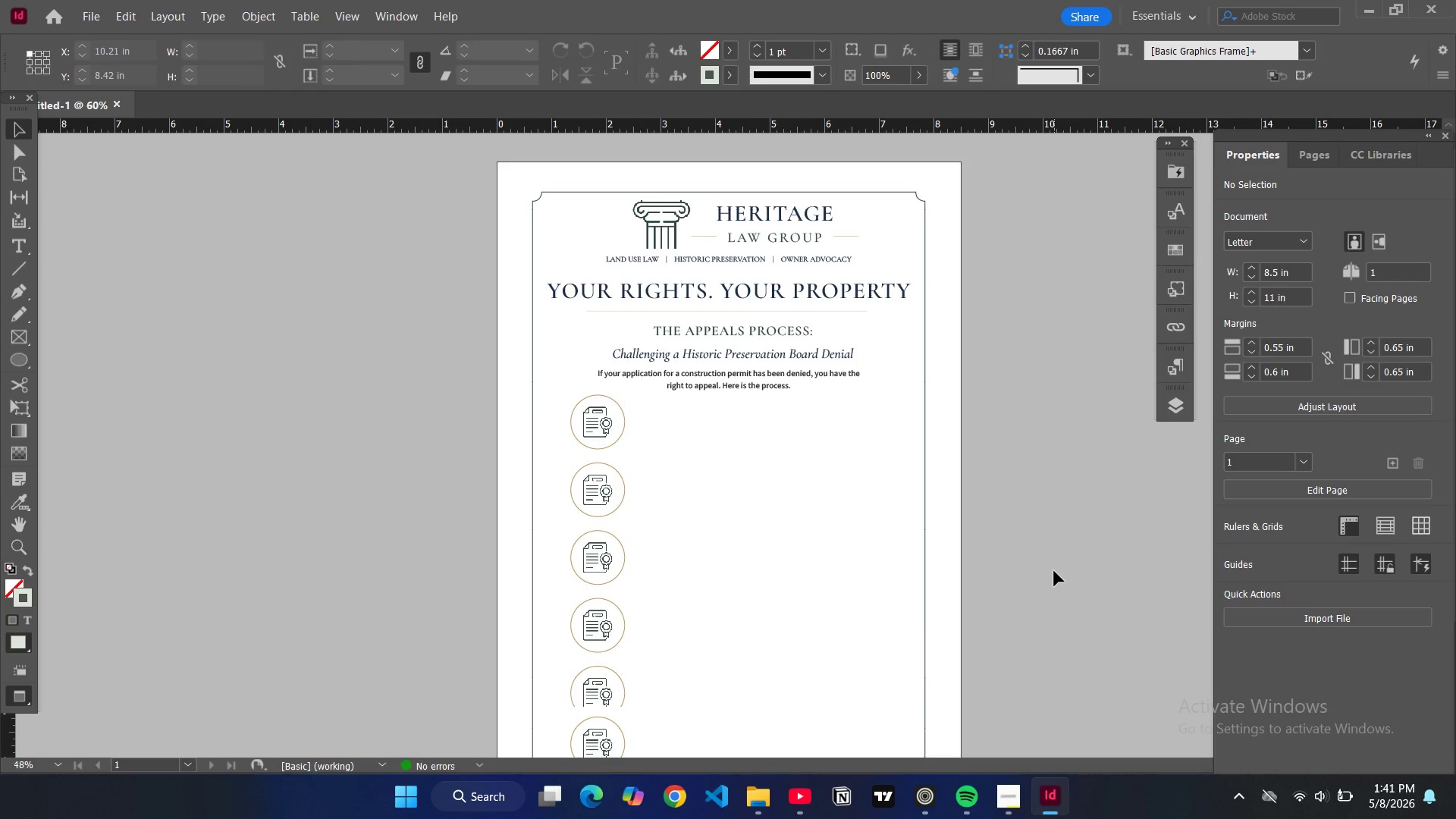 
scroll: coordinate [1054, 571], scroll_direction: down, amount: 1.0
 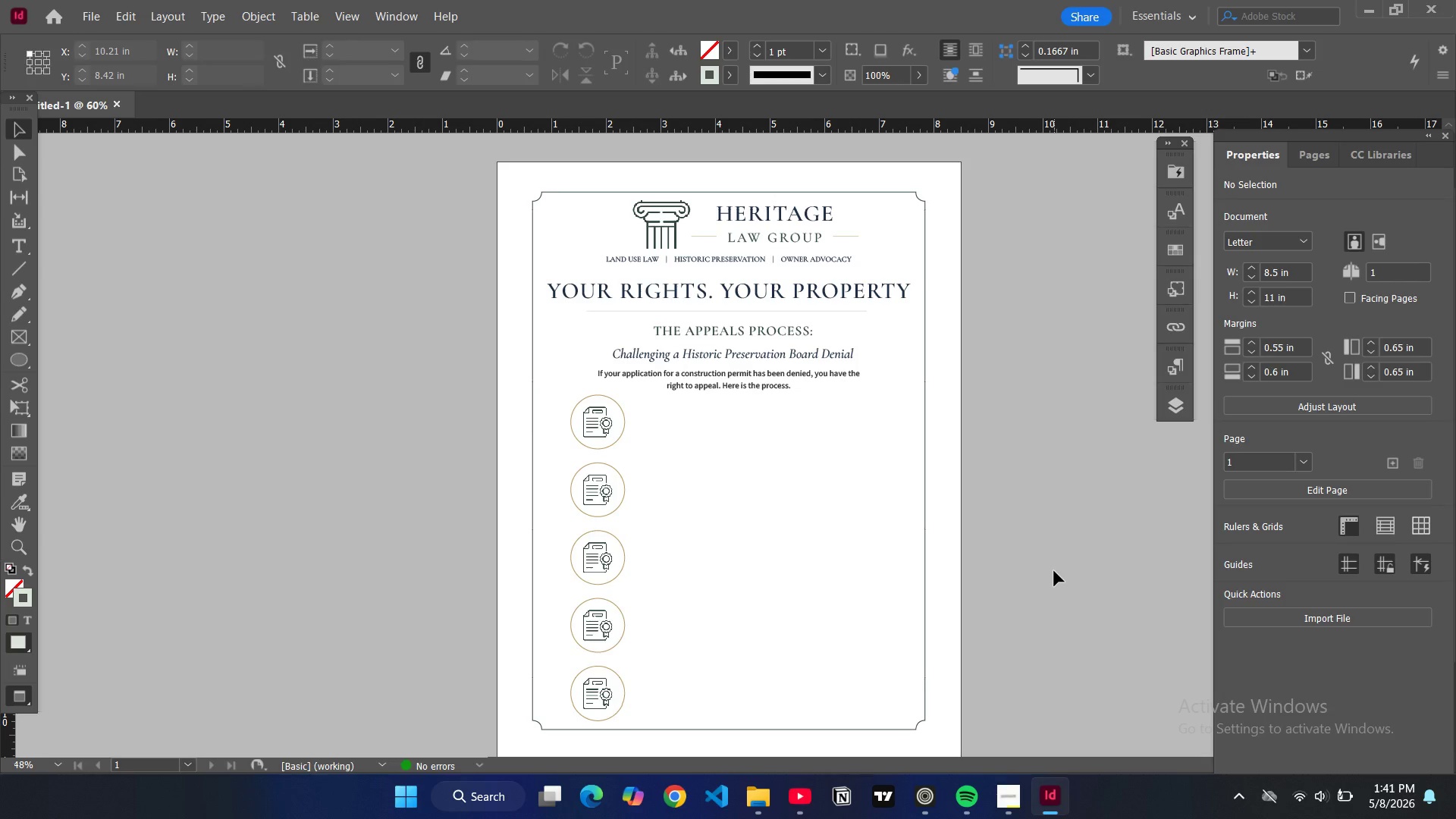 
wait(7.33)
 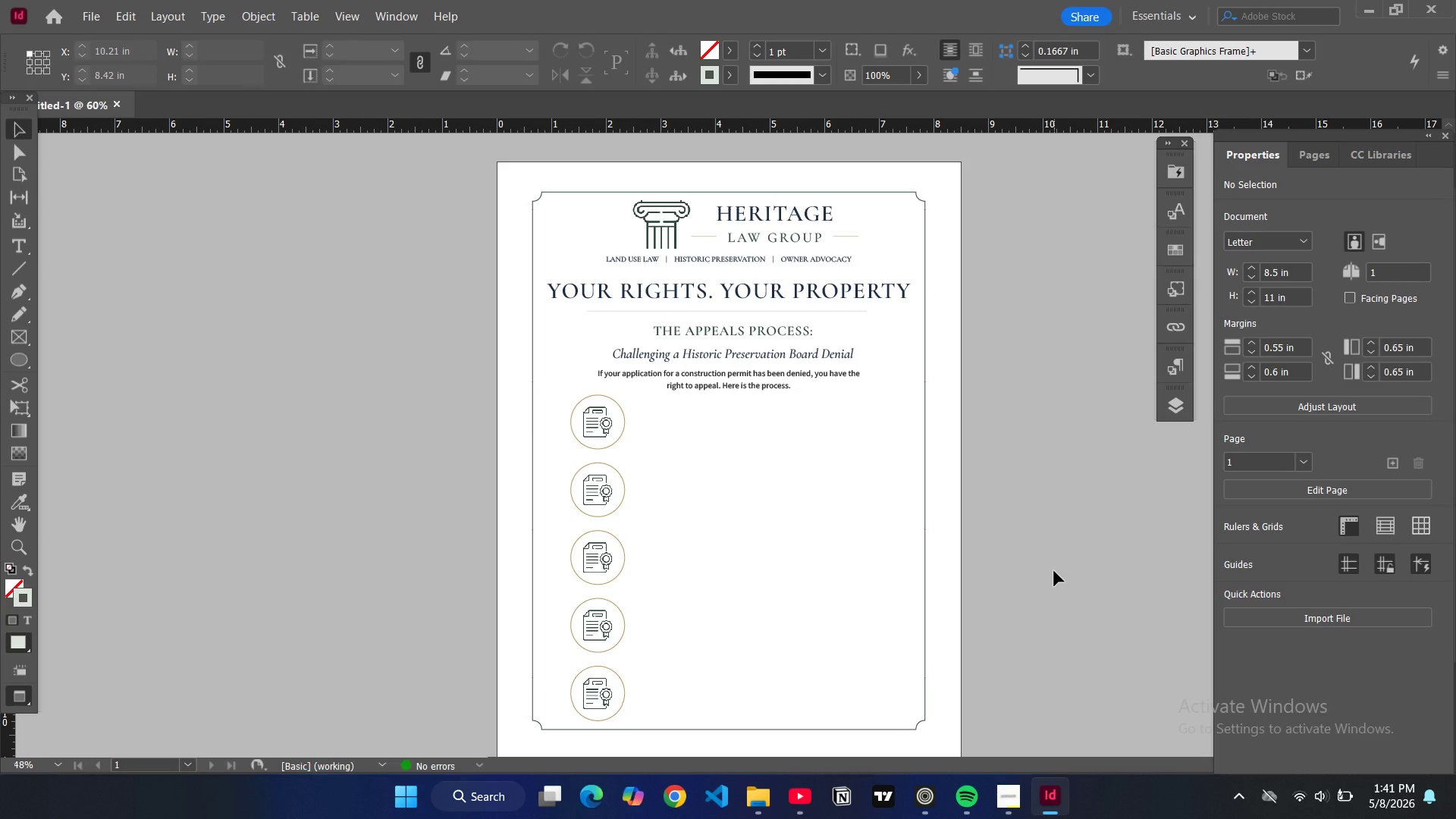 
scroll: coordinate [1055, 570], scroll_direction: down, amount: 2.0
 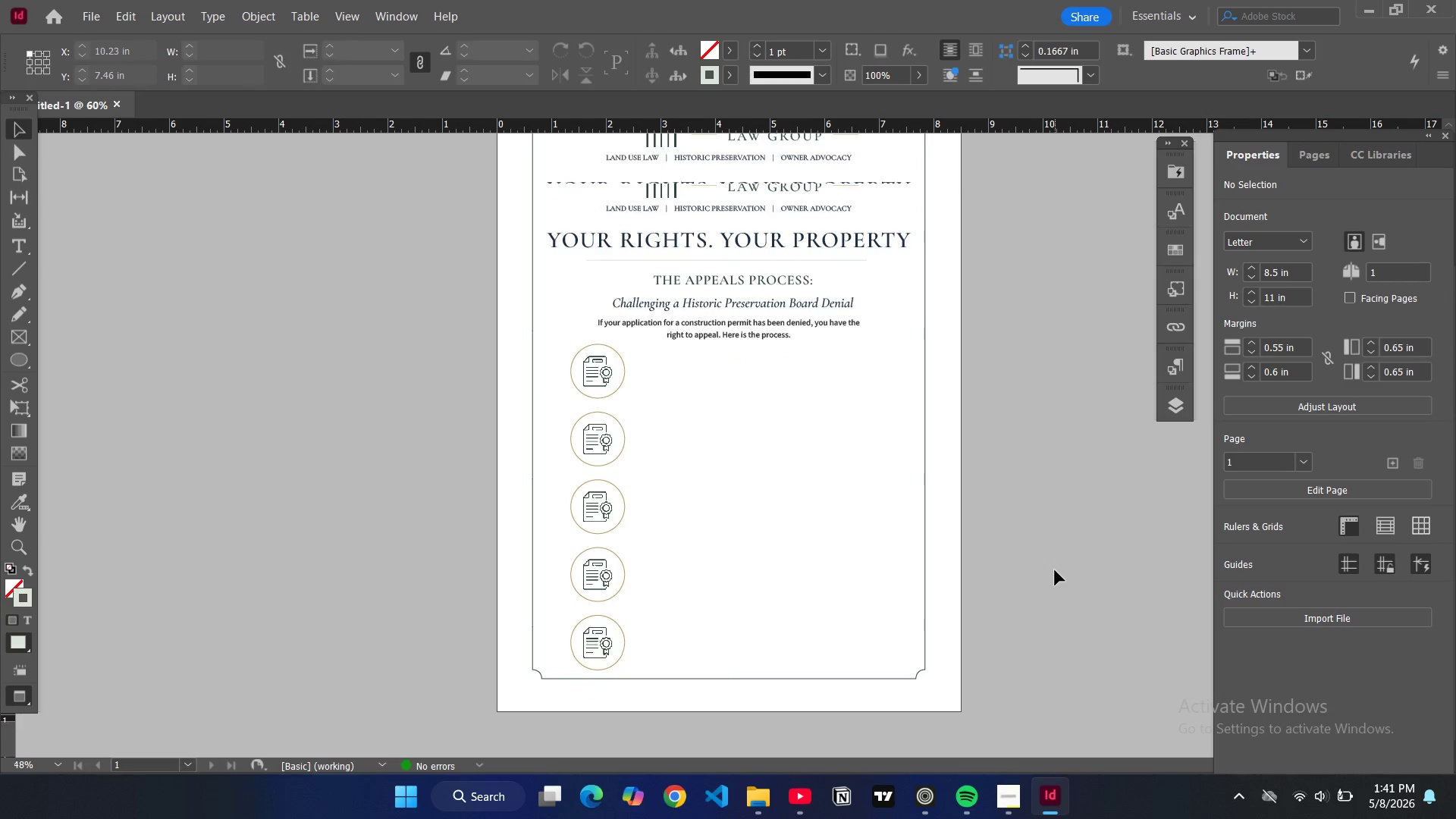 
scroll: coordinate [1055, 570], scroll_direction: up, amount: 1.0
 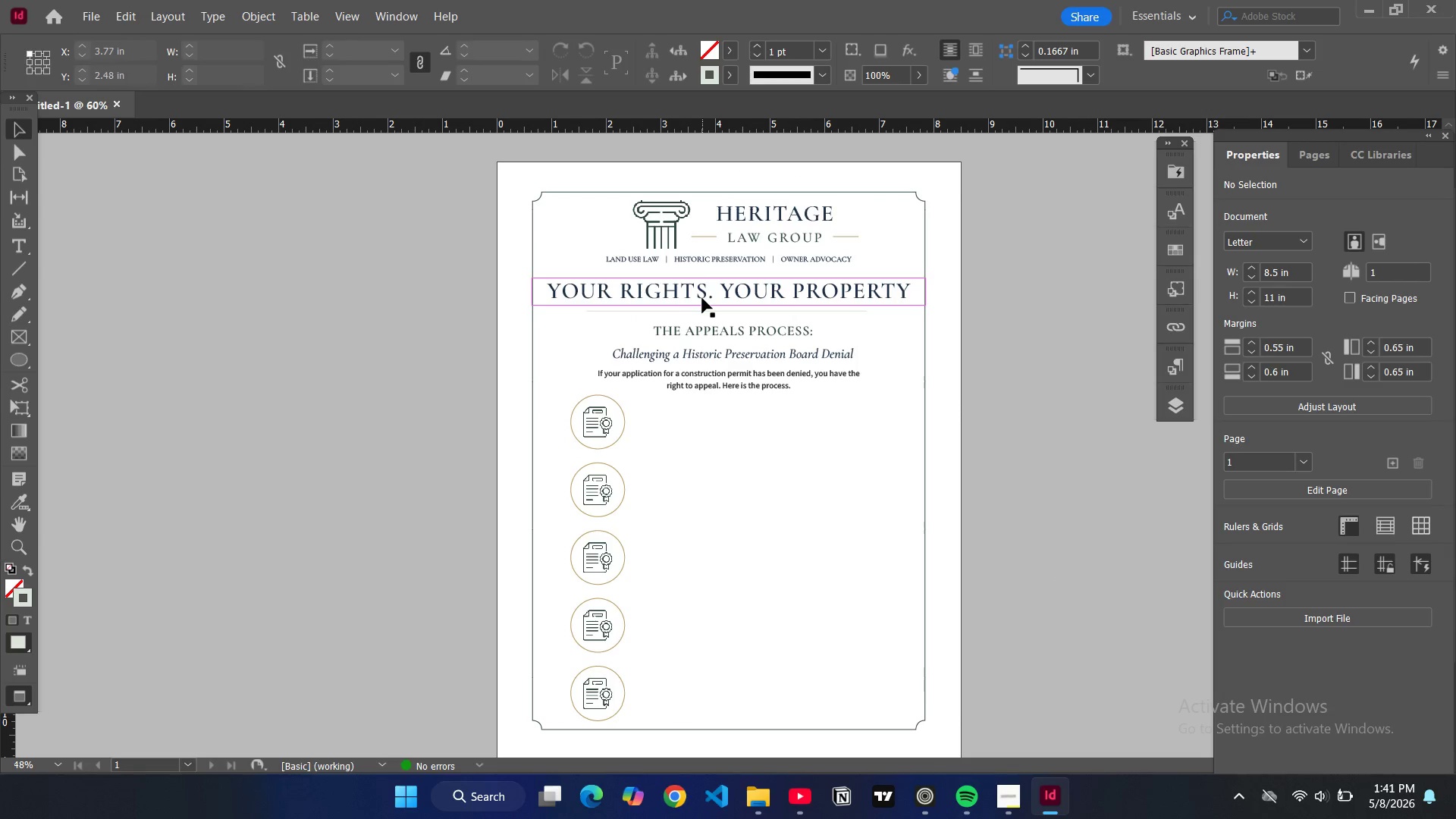 
key(W)
 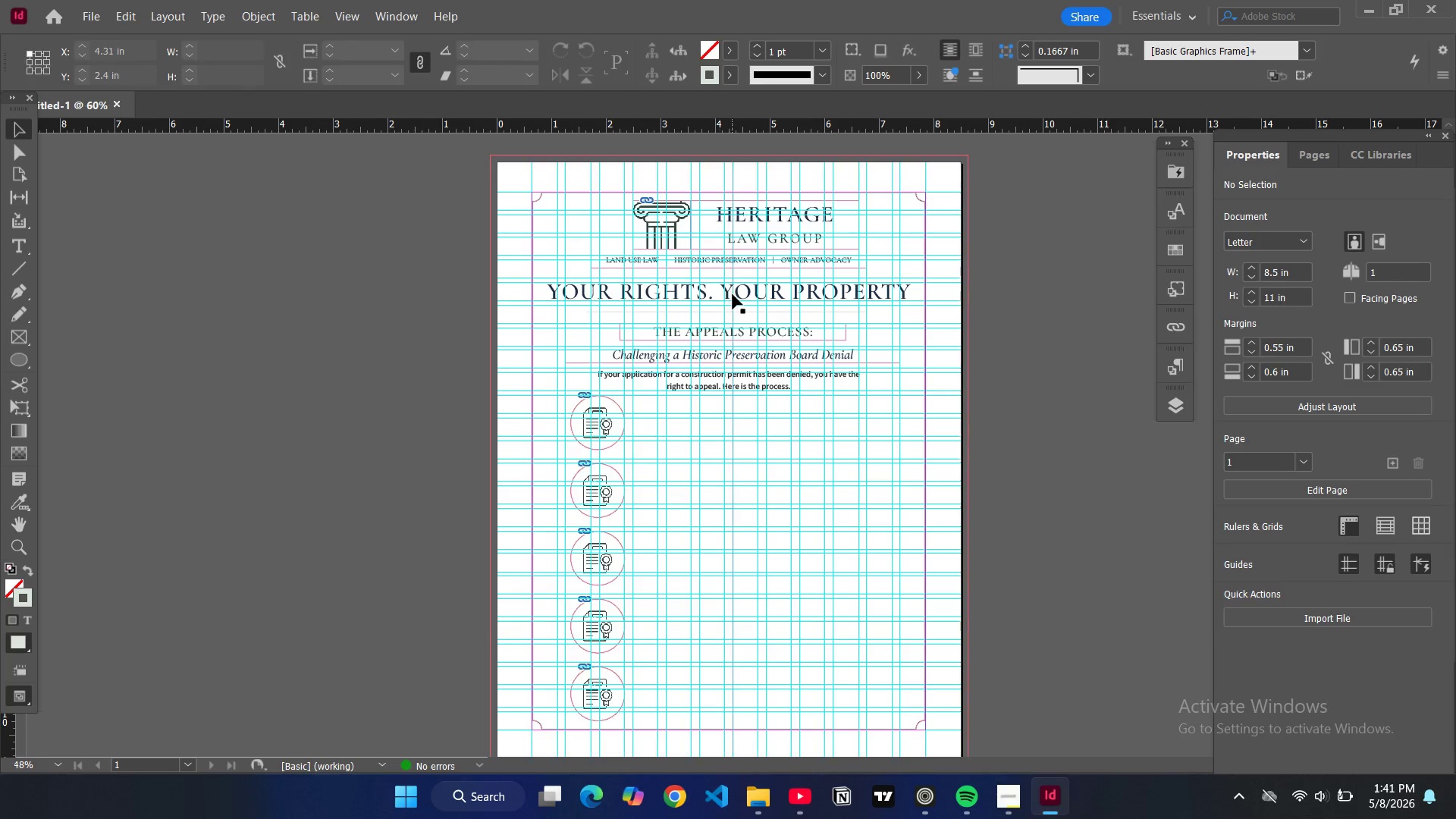 
key(W)
 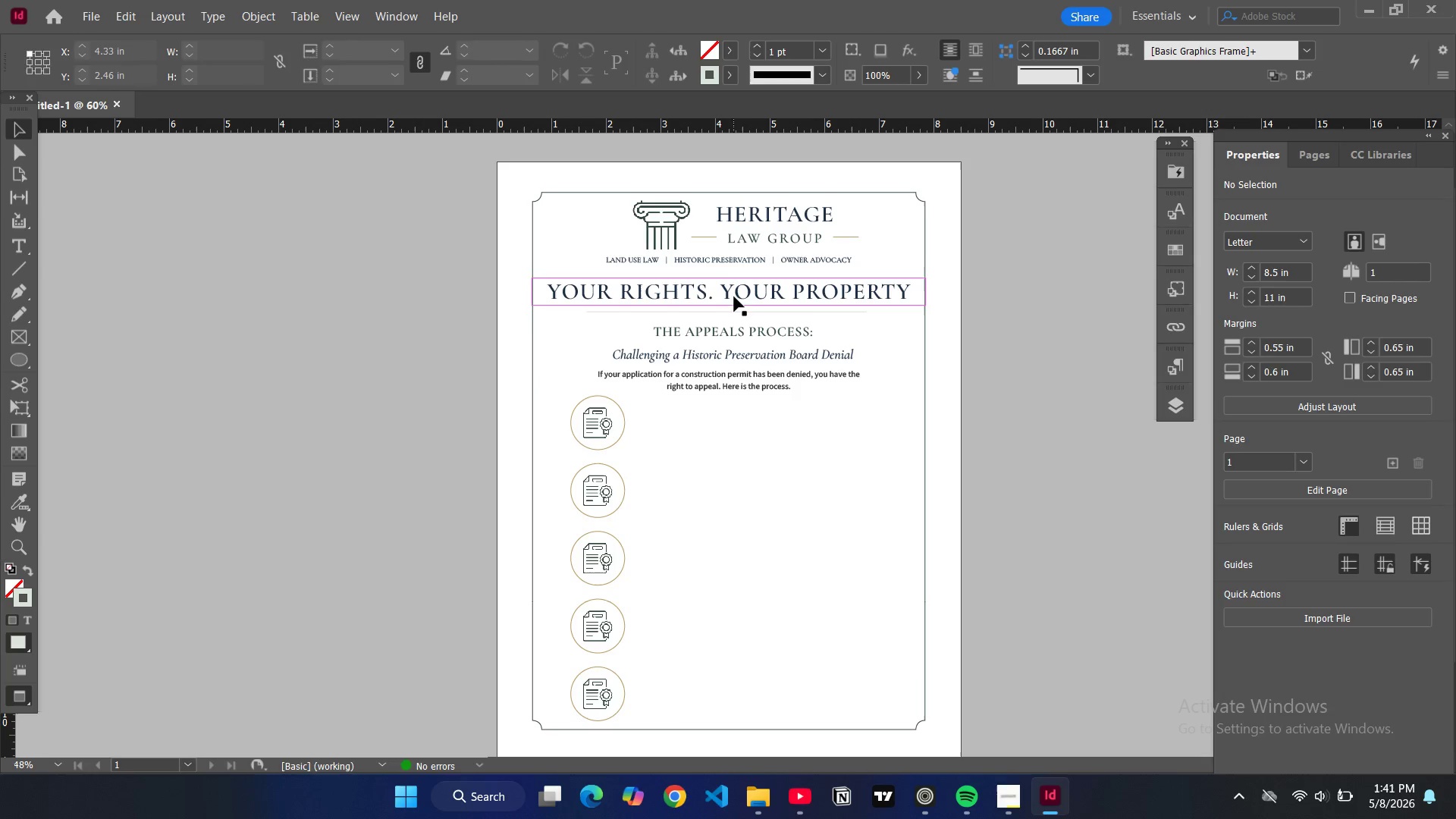 
left_click([734, 297])
 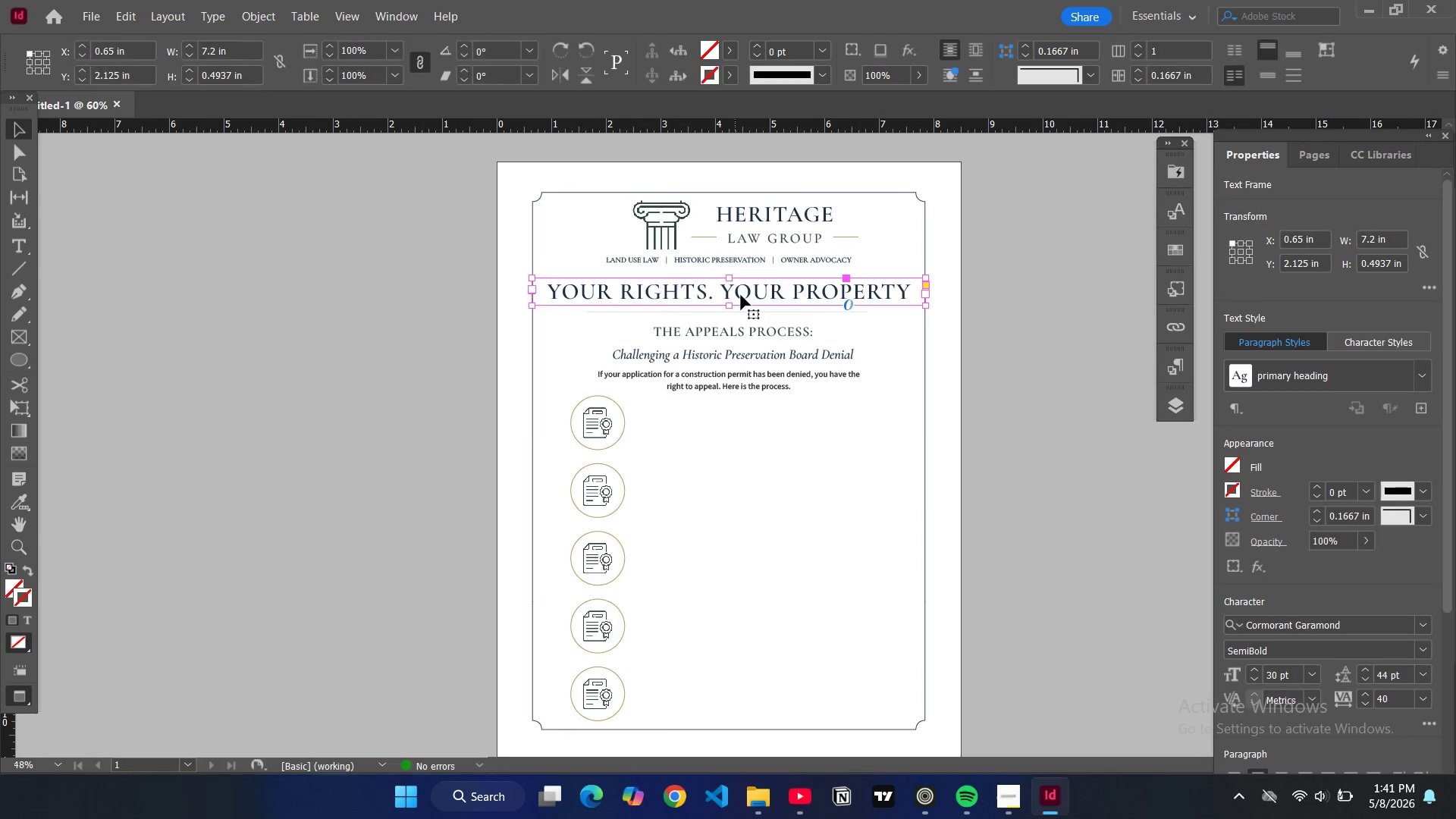 
key(W)
 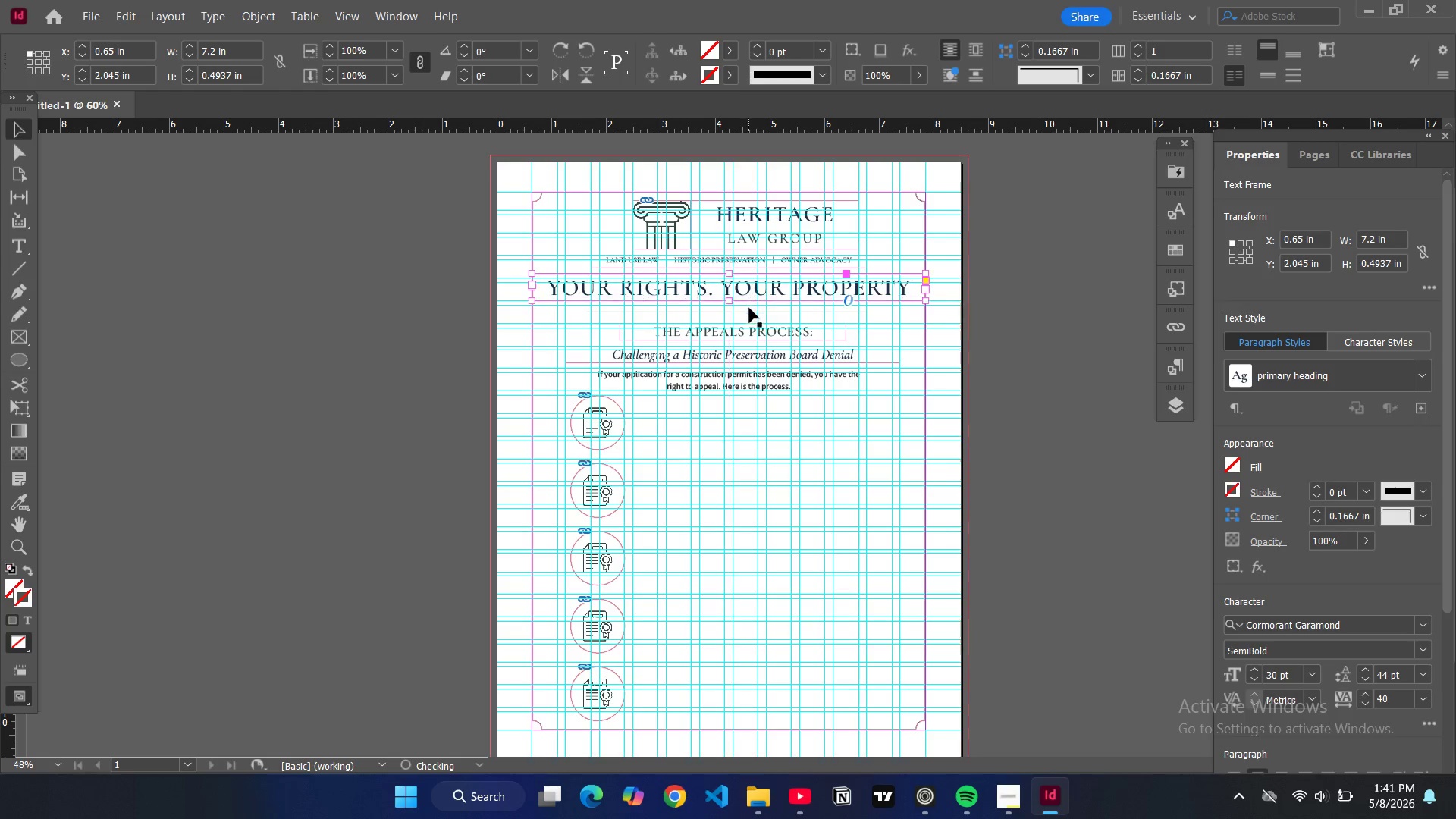 
key(W)
 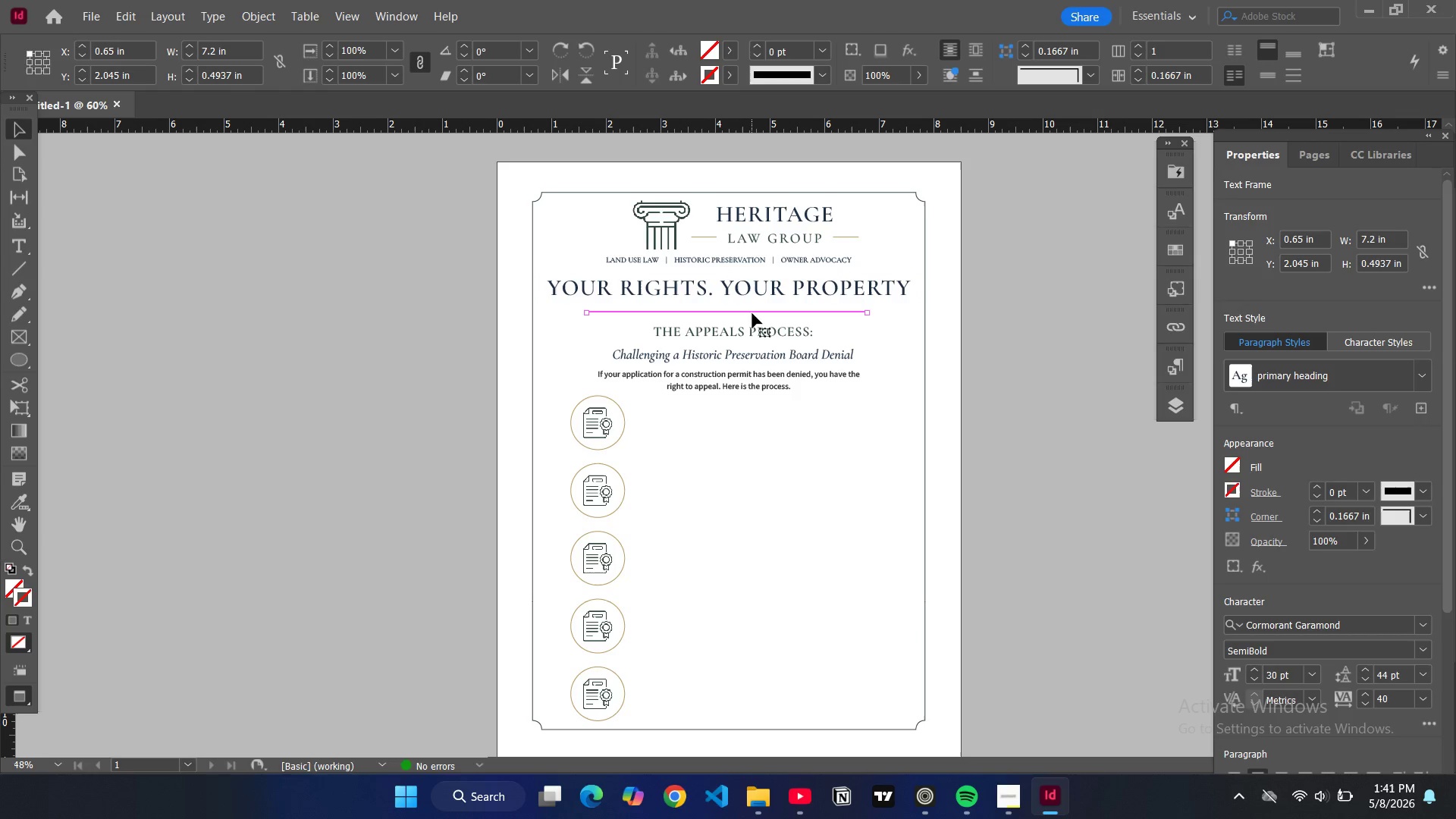 
left_click_drag(start_coordinate=[752, 312], to_coordinate=[752, 304])
 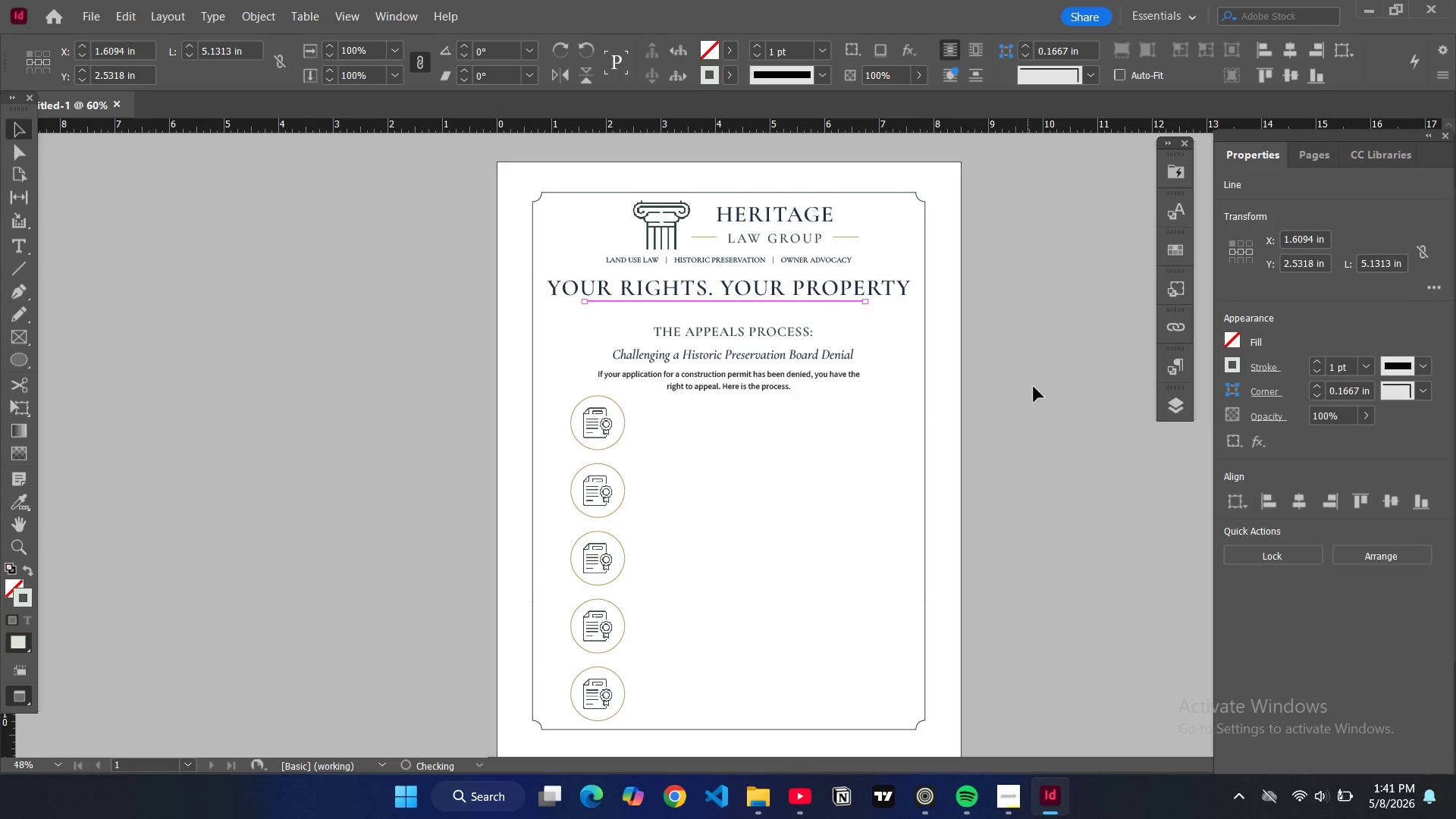 
left_click([1034, 387])
 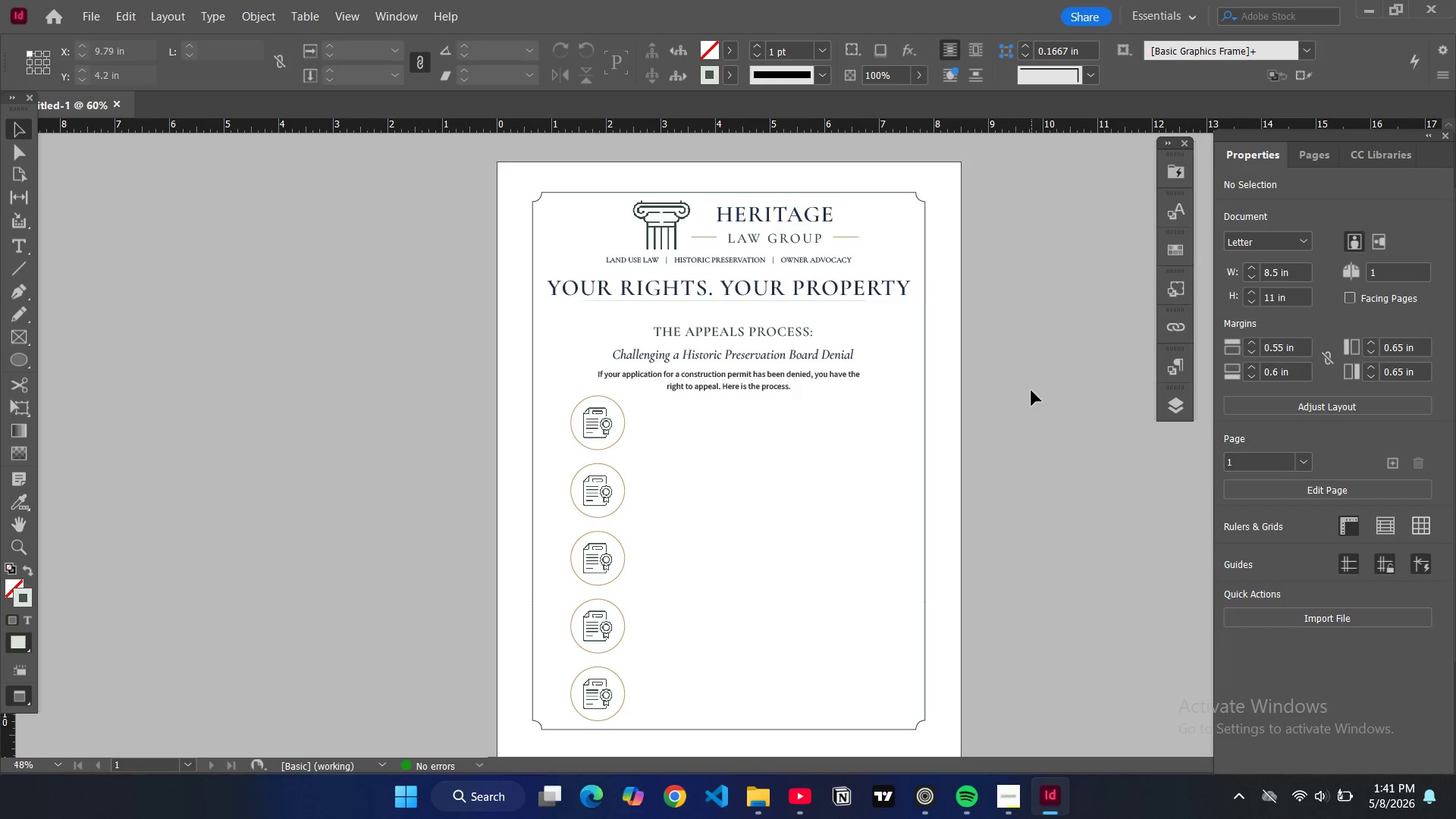 
key(Control+W)
 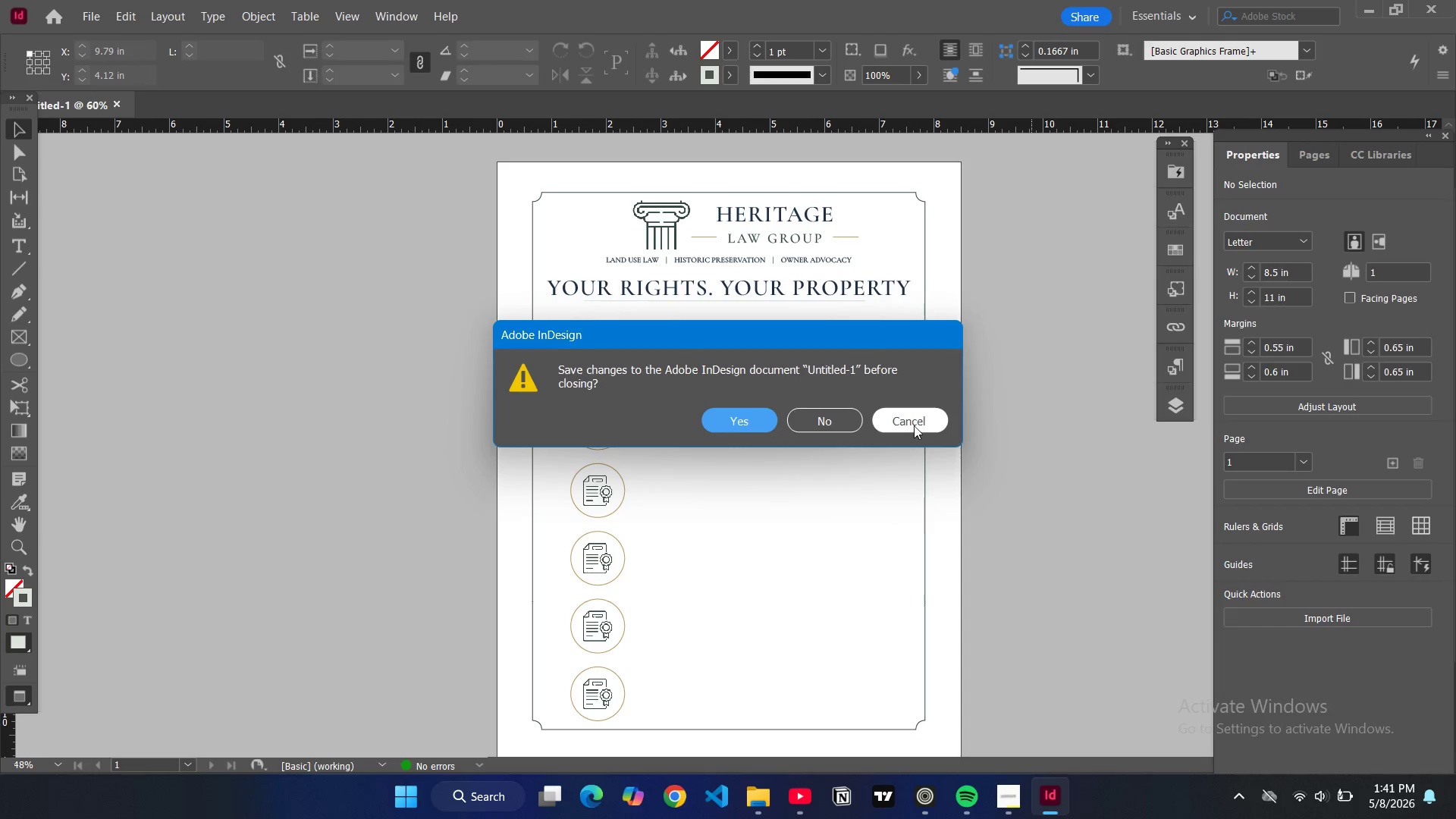 
left_click([914, 425])
 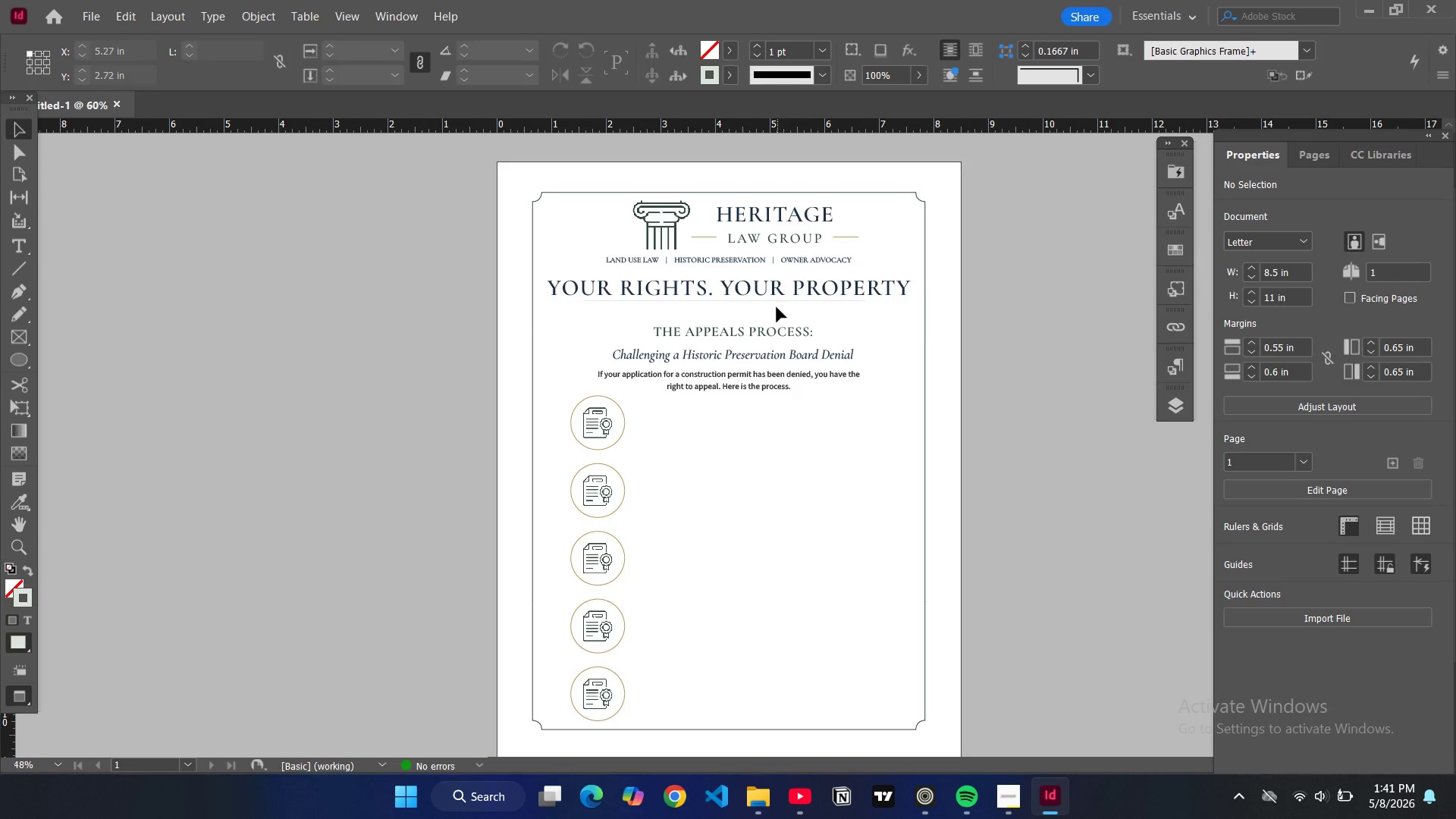 
key(Control+ControlLeft)
 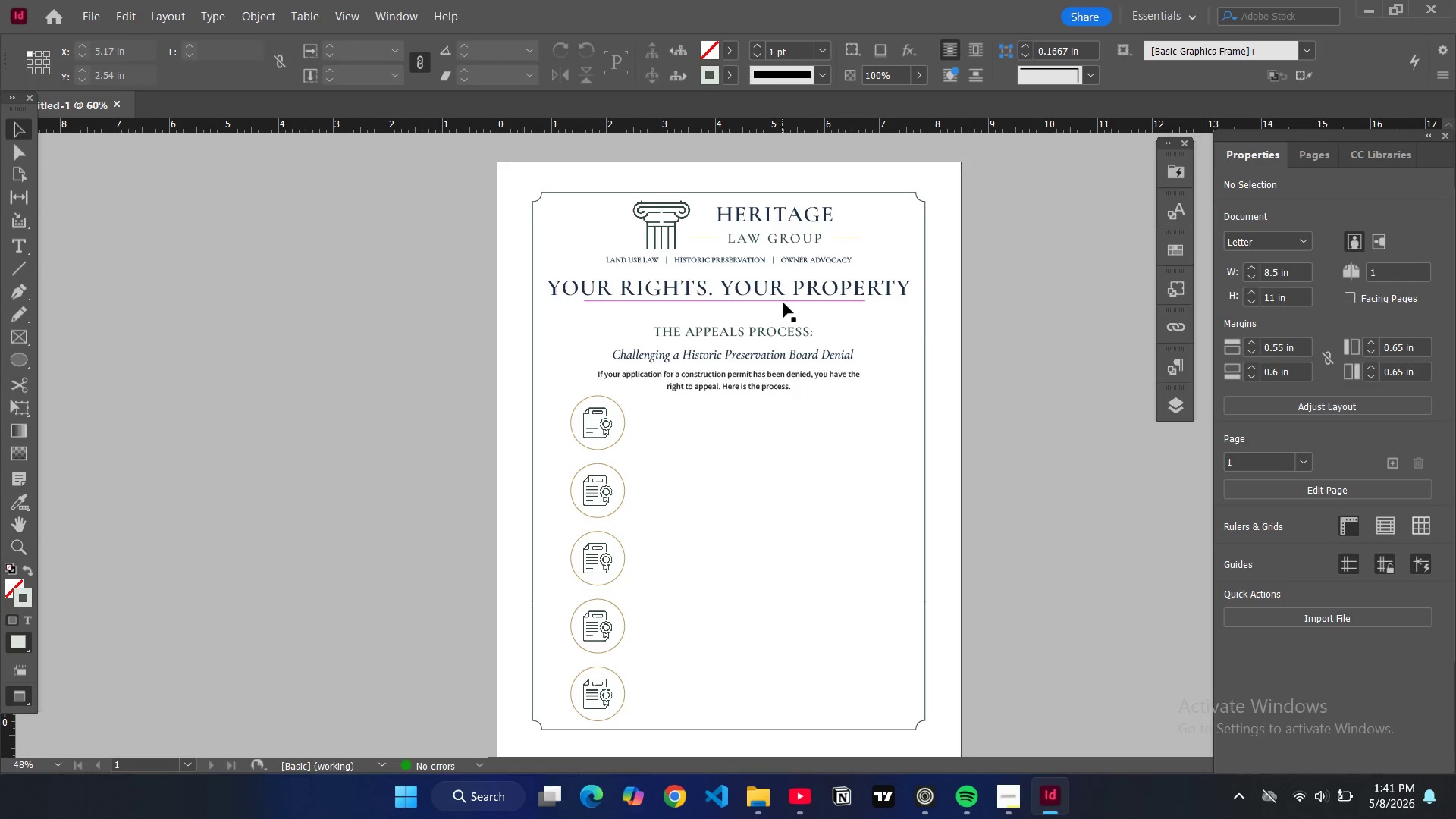 
key(Control+Z)
 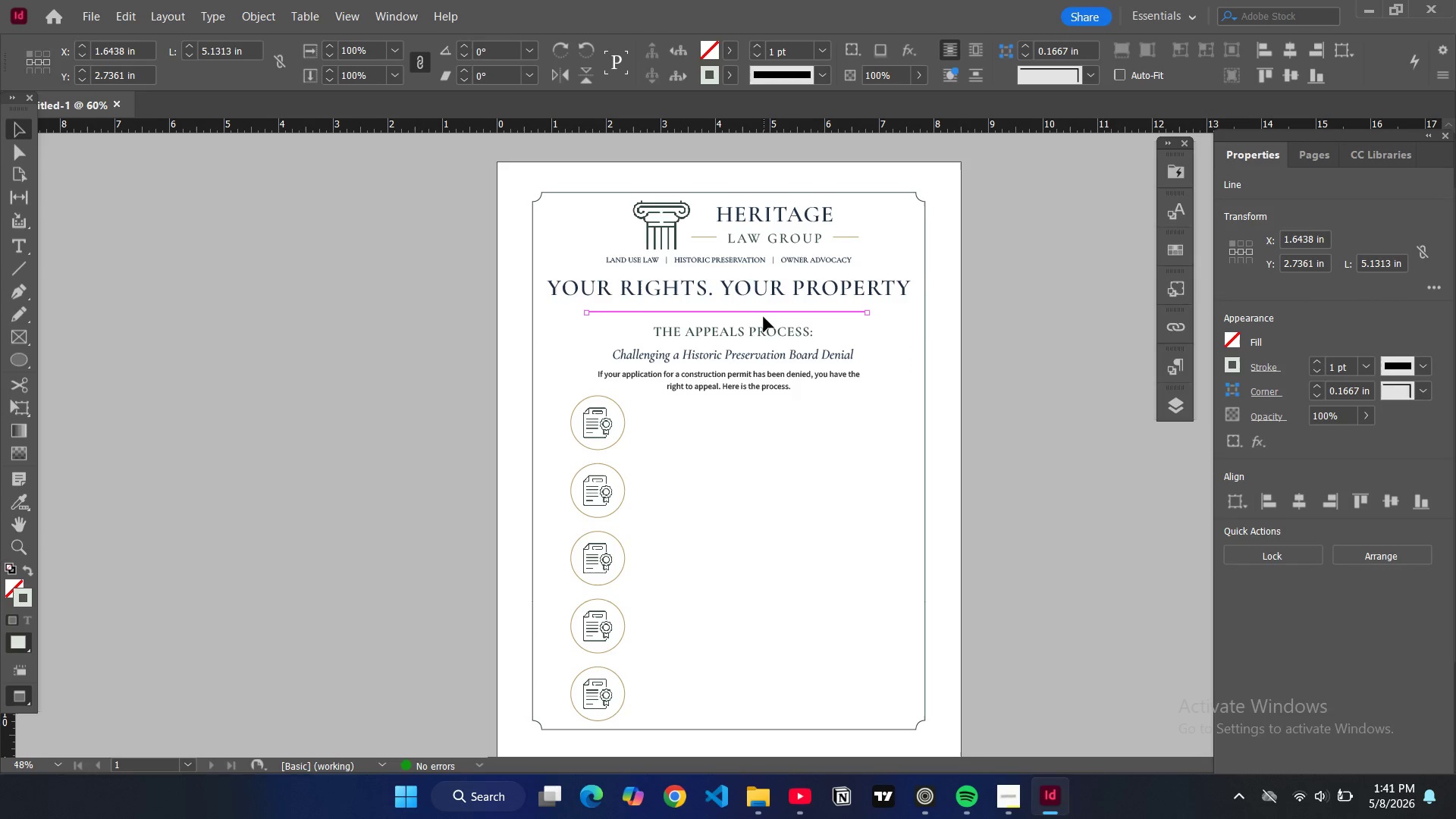 
key(W)
 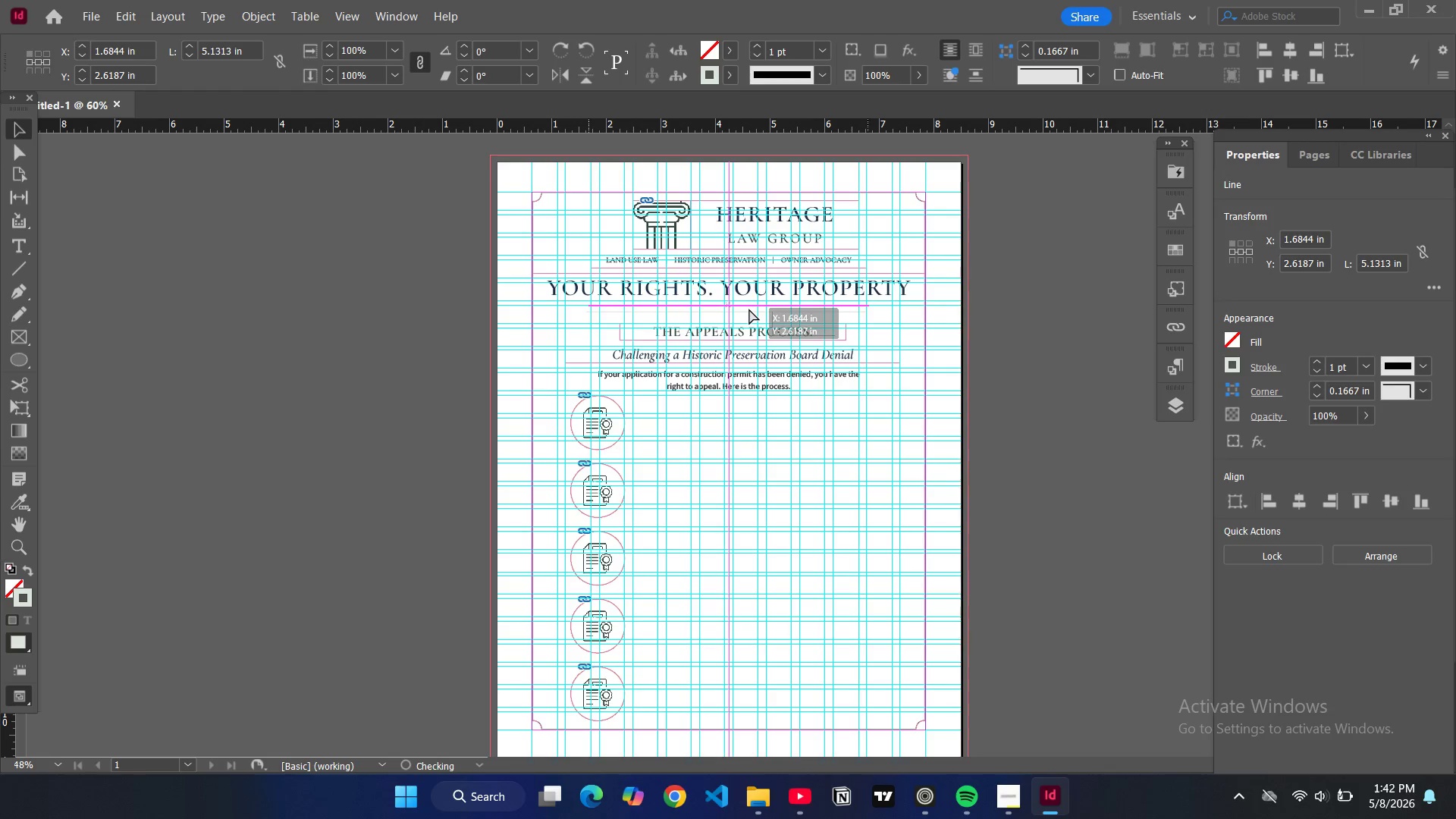 
type(ww)
 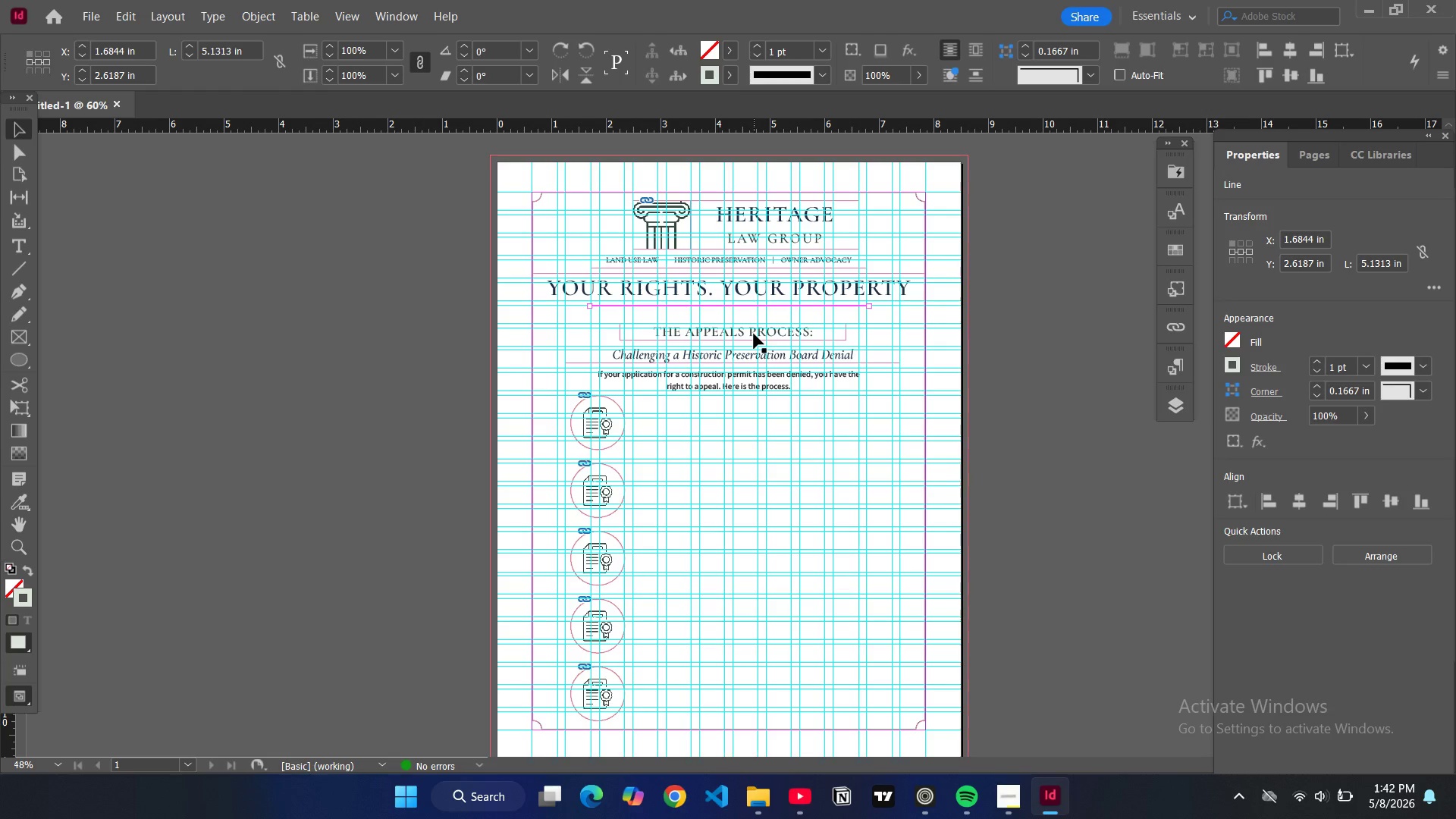 
left_click([754, 334])
 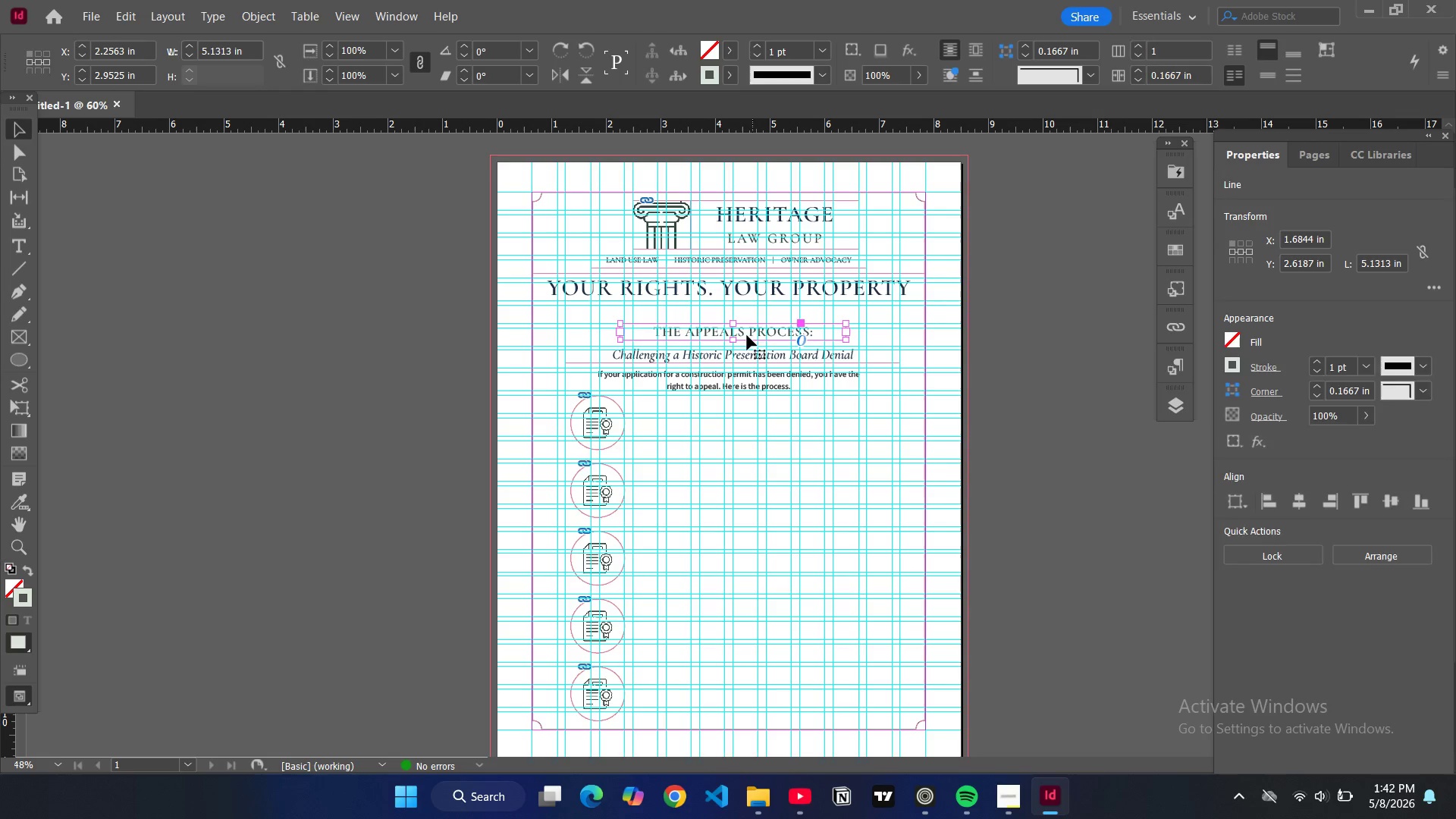 
left_click_drag(start_coordinate=[747, 335], to_coordinate=[747, 324])
 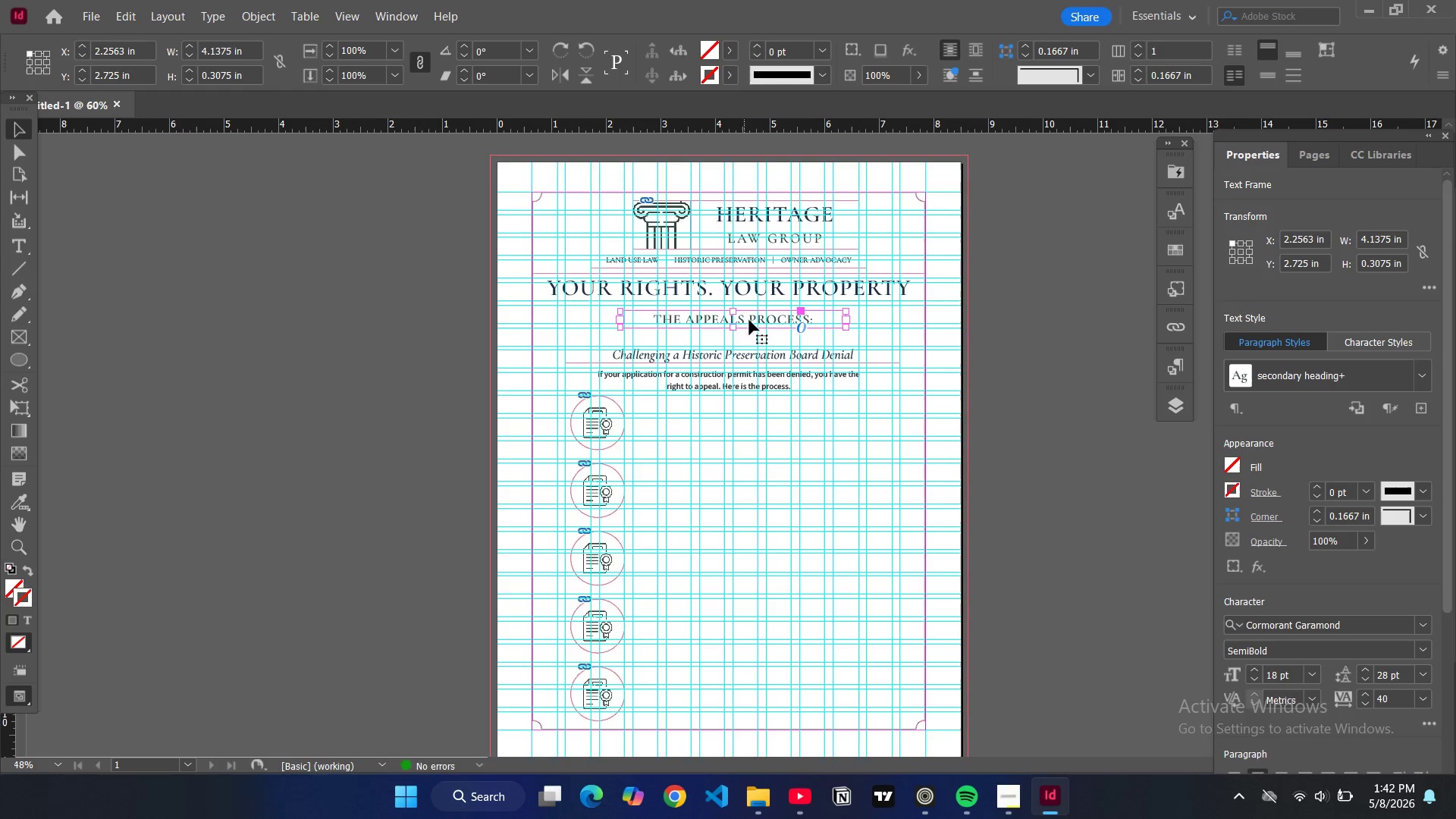 
left_click_drag(start_coordinate=[753, 319], to_coordinate=[749, 319])
 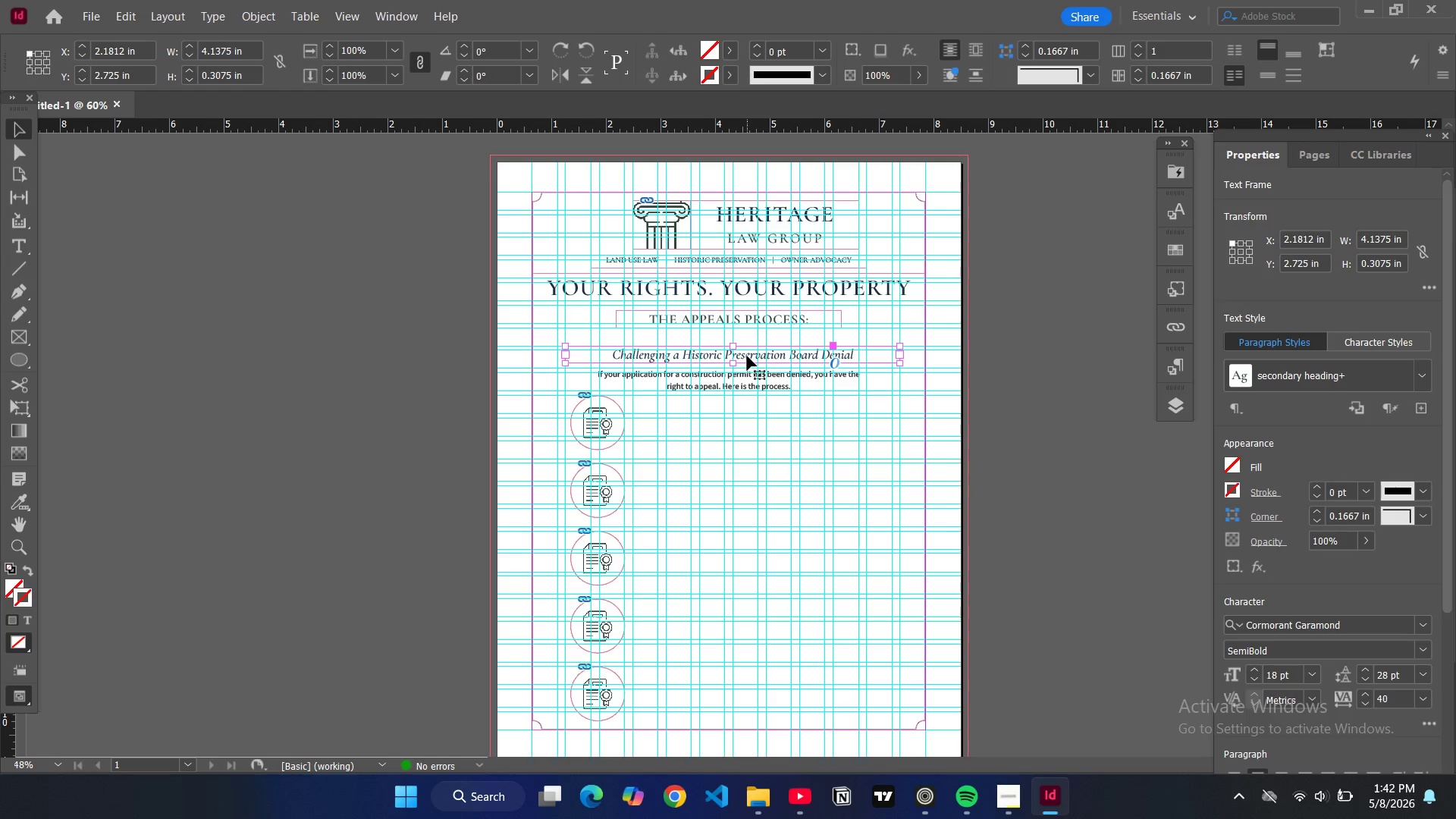 
left_click_drag(start_coordinate=[747, 356], to_coordinate=[748, 341])
 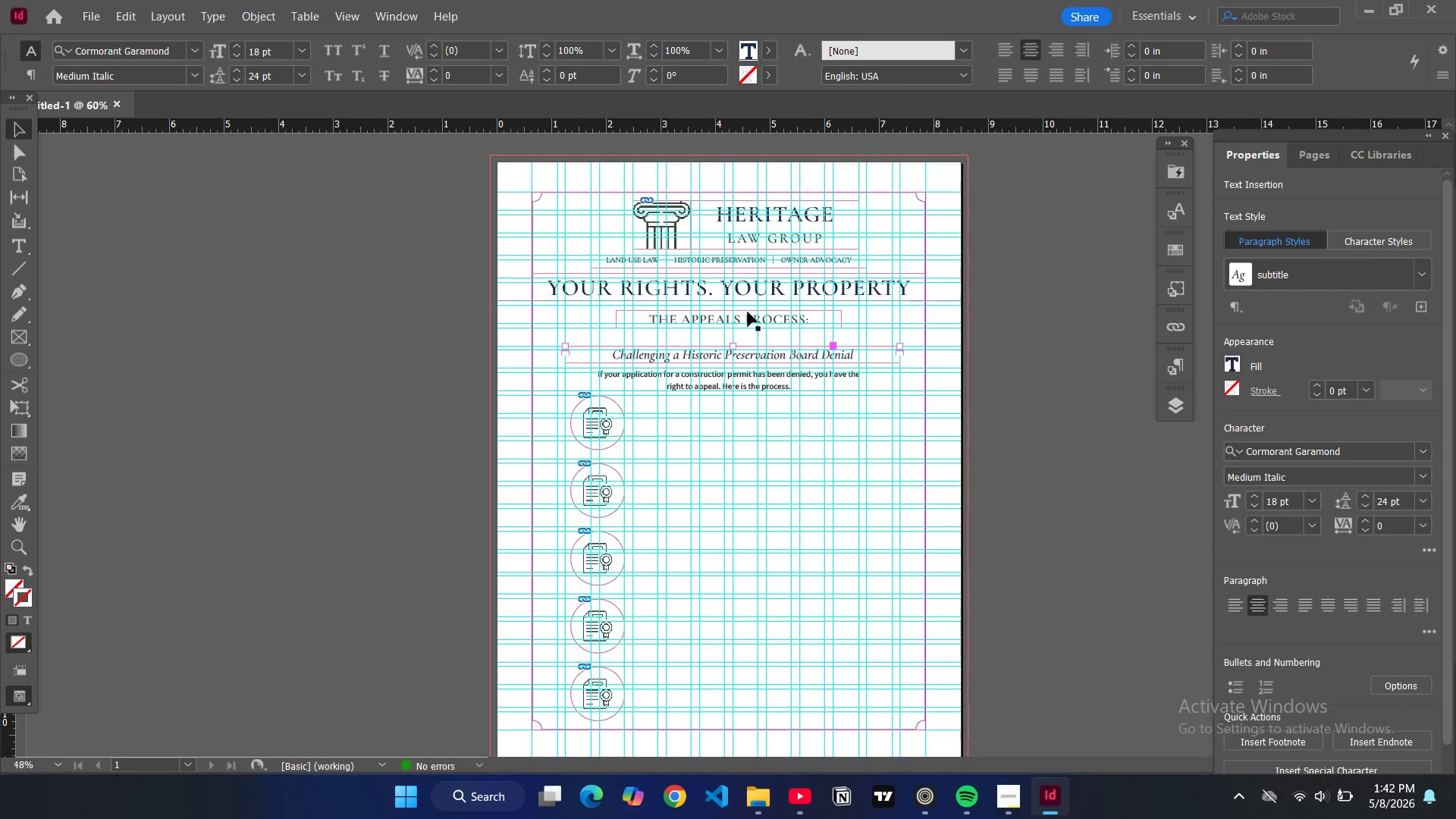 
left_click_drag(start_coordinate=[761, 353], to_coordinate=[760, 338])
 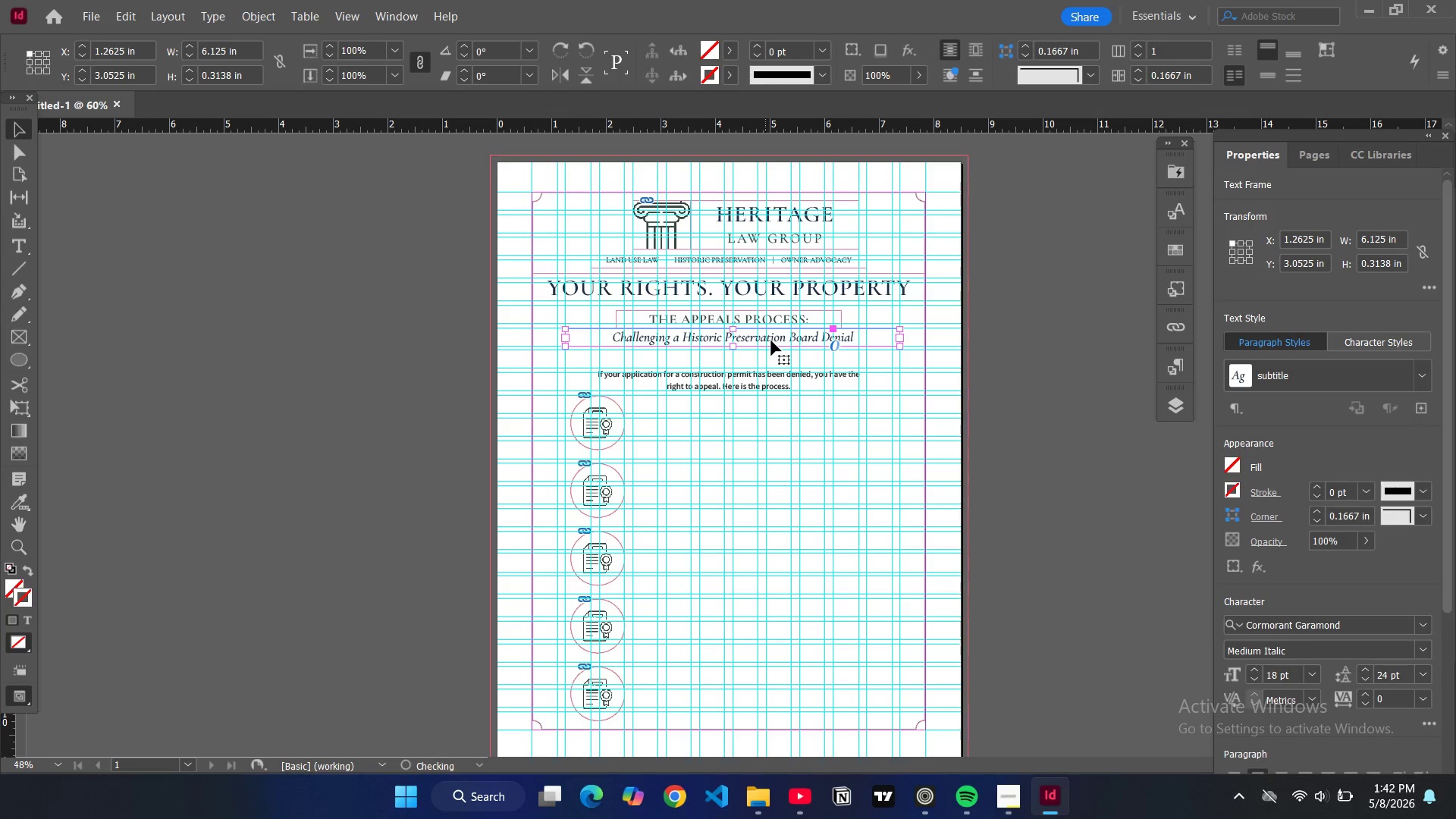 
left_click([991, 378])
 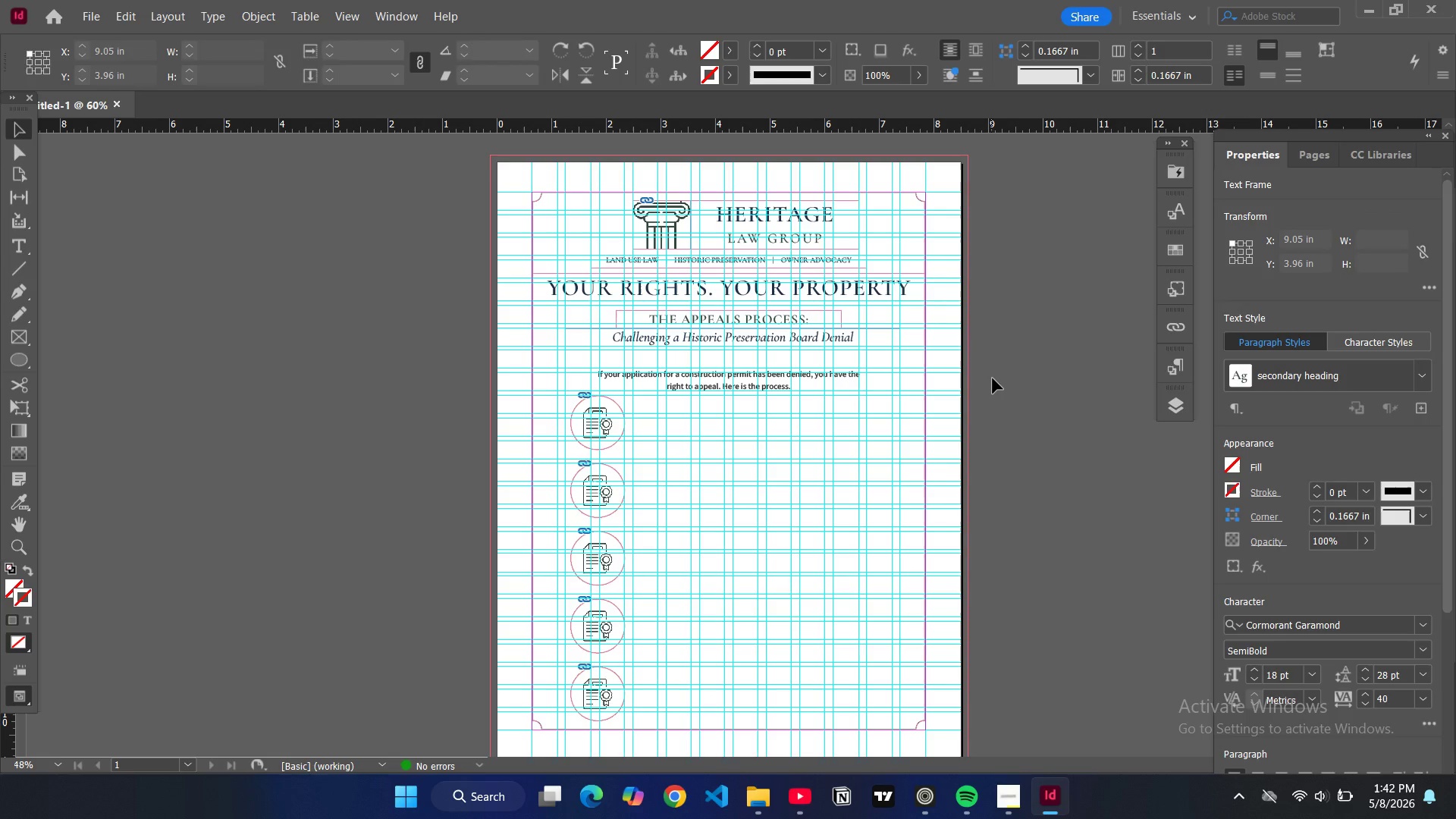 
key(W)
 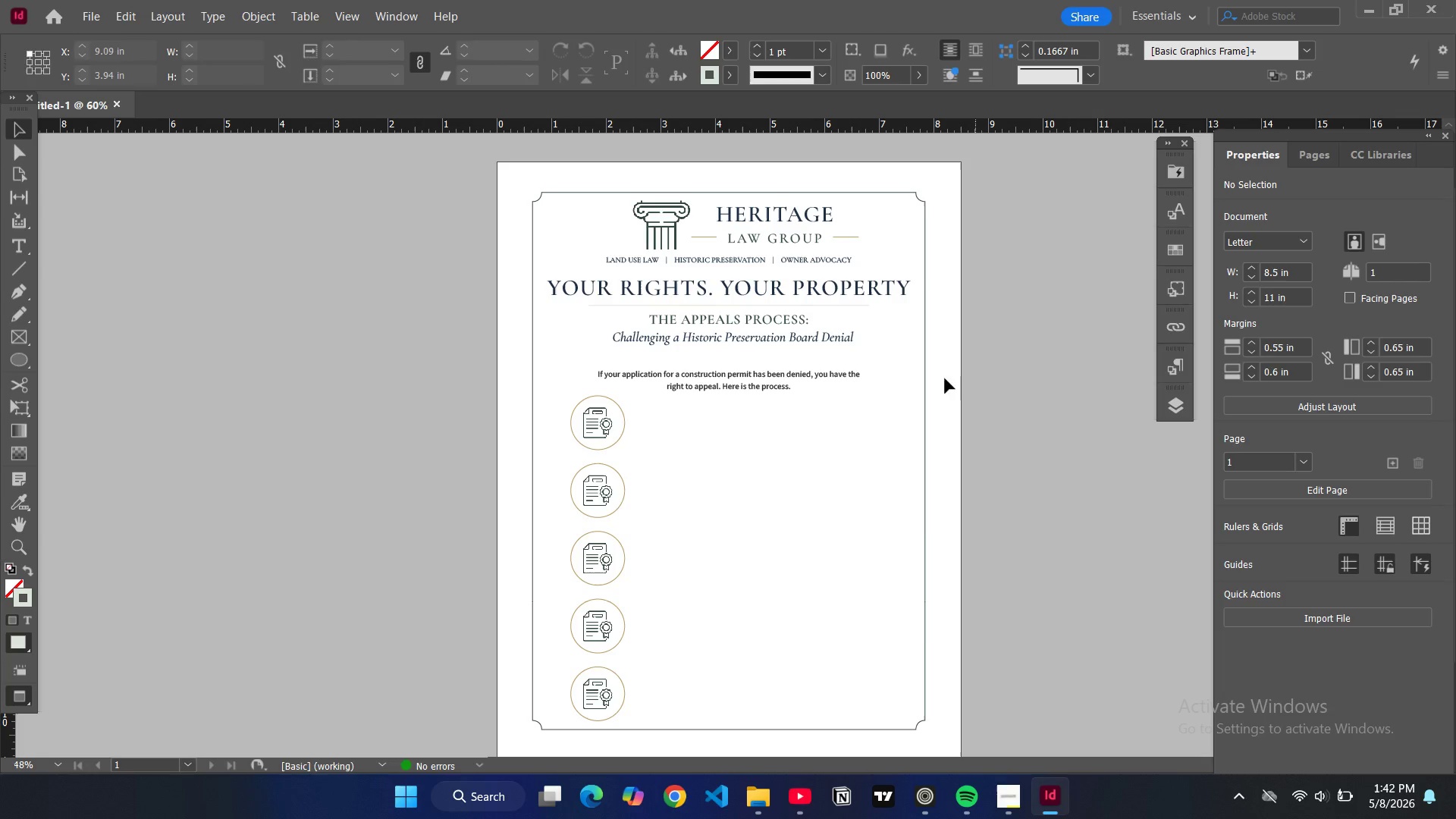 
key(W)
 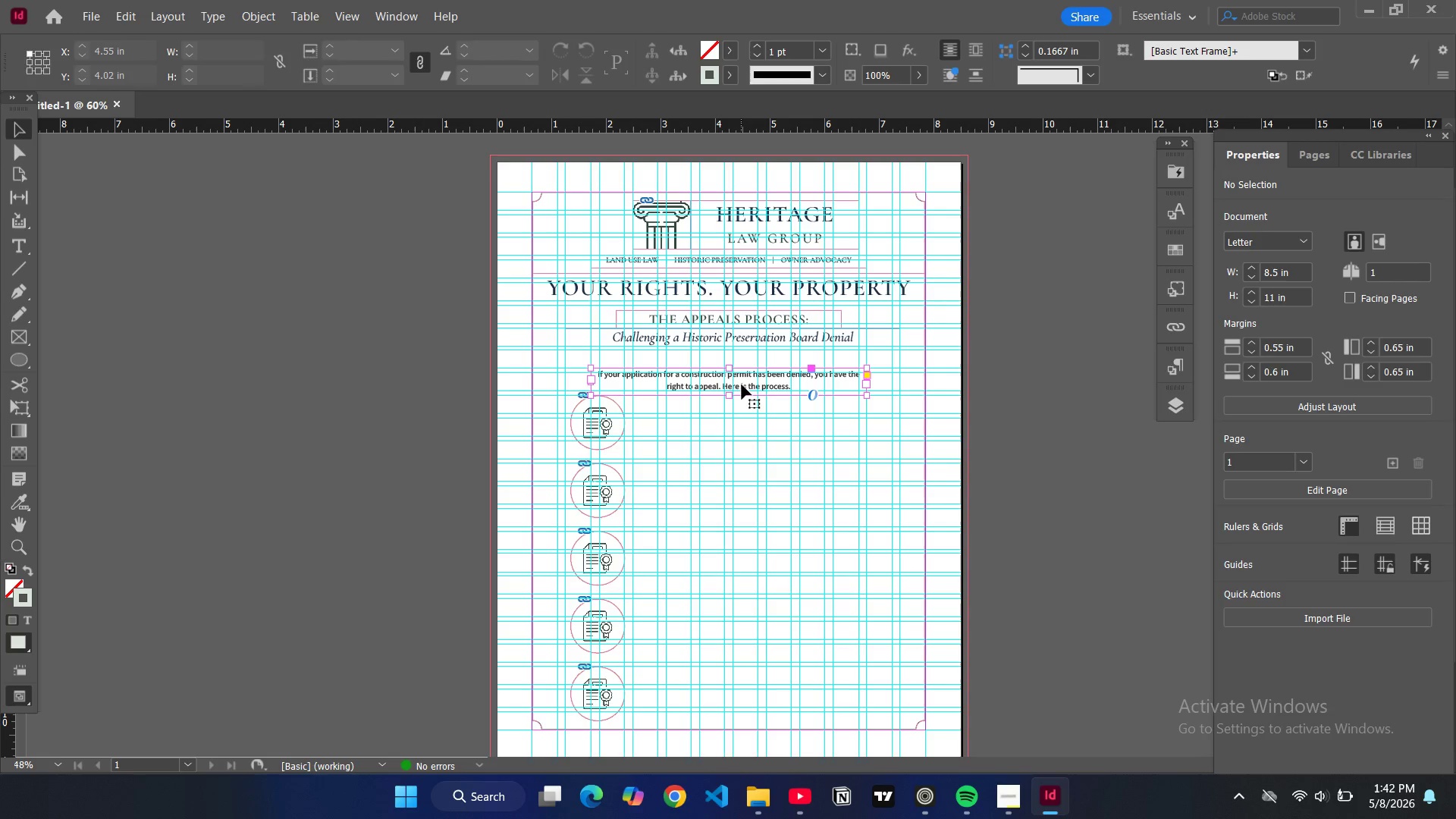 
left_click_drag(start_coordinate=[744, 383], to_coordinate=[745, 362])
 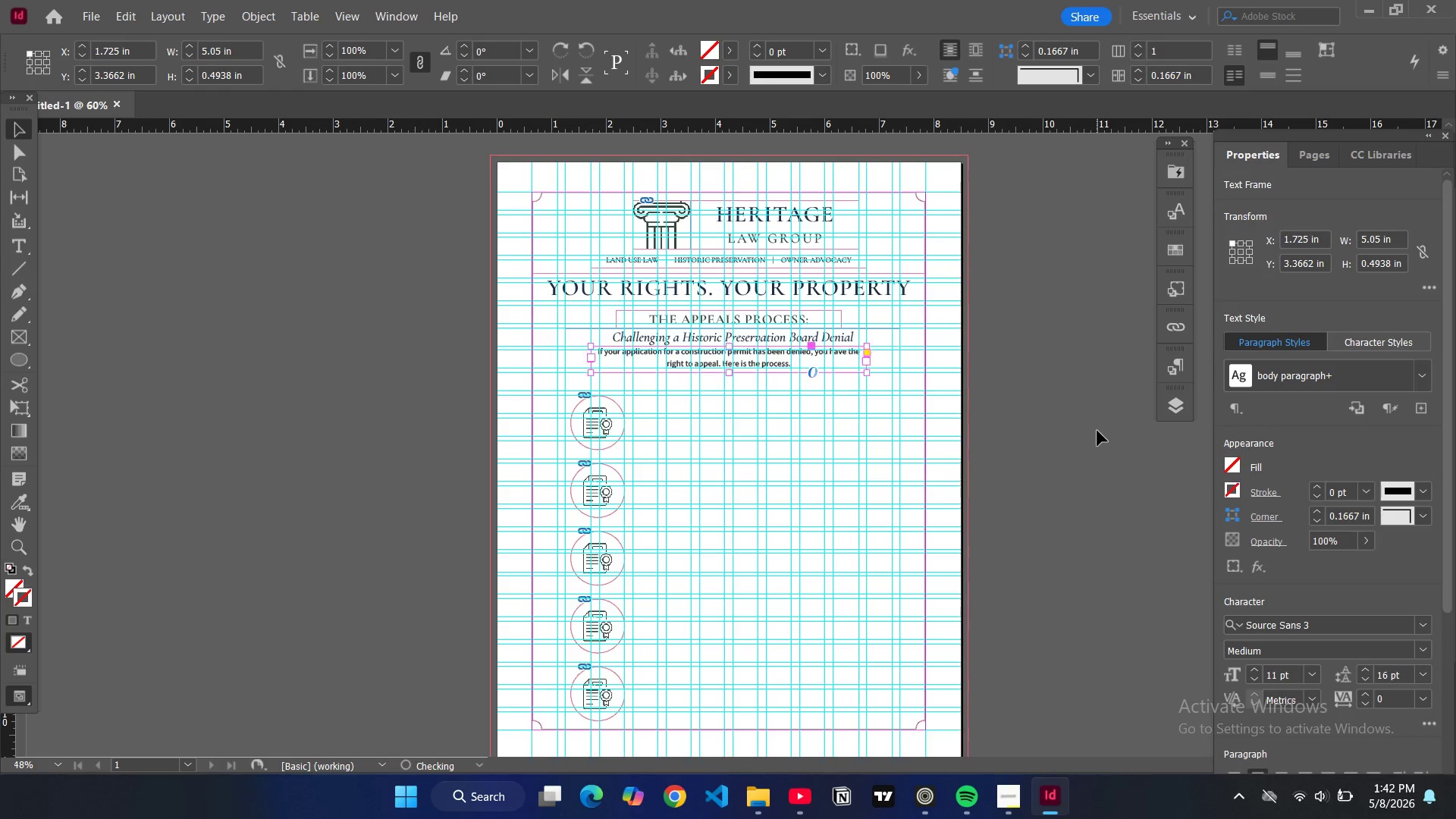 
left_click([1097, 431])
 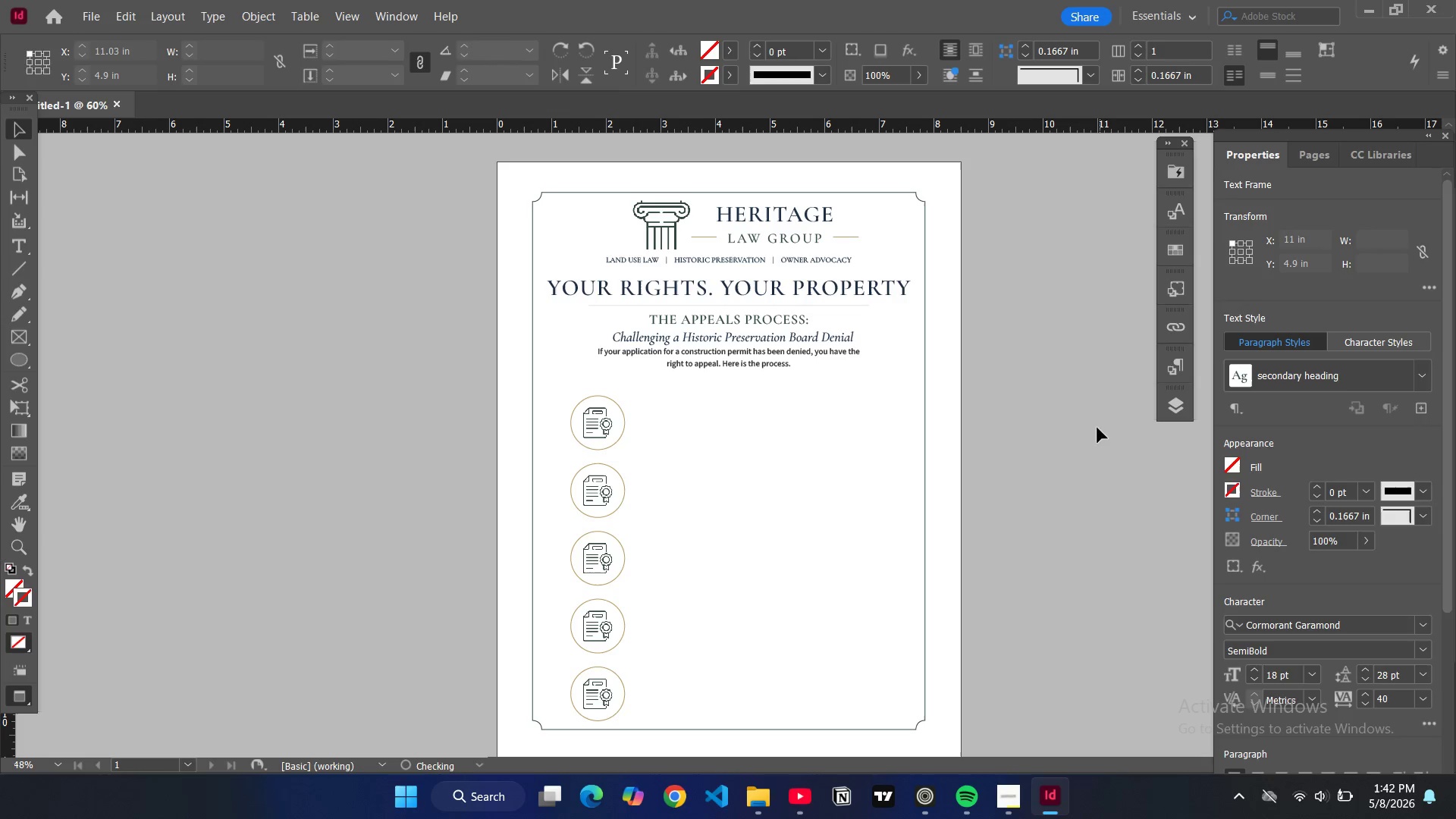 
type(ww)
 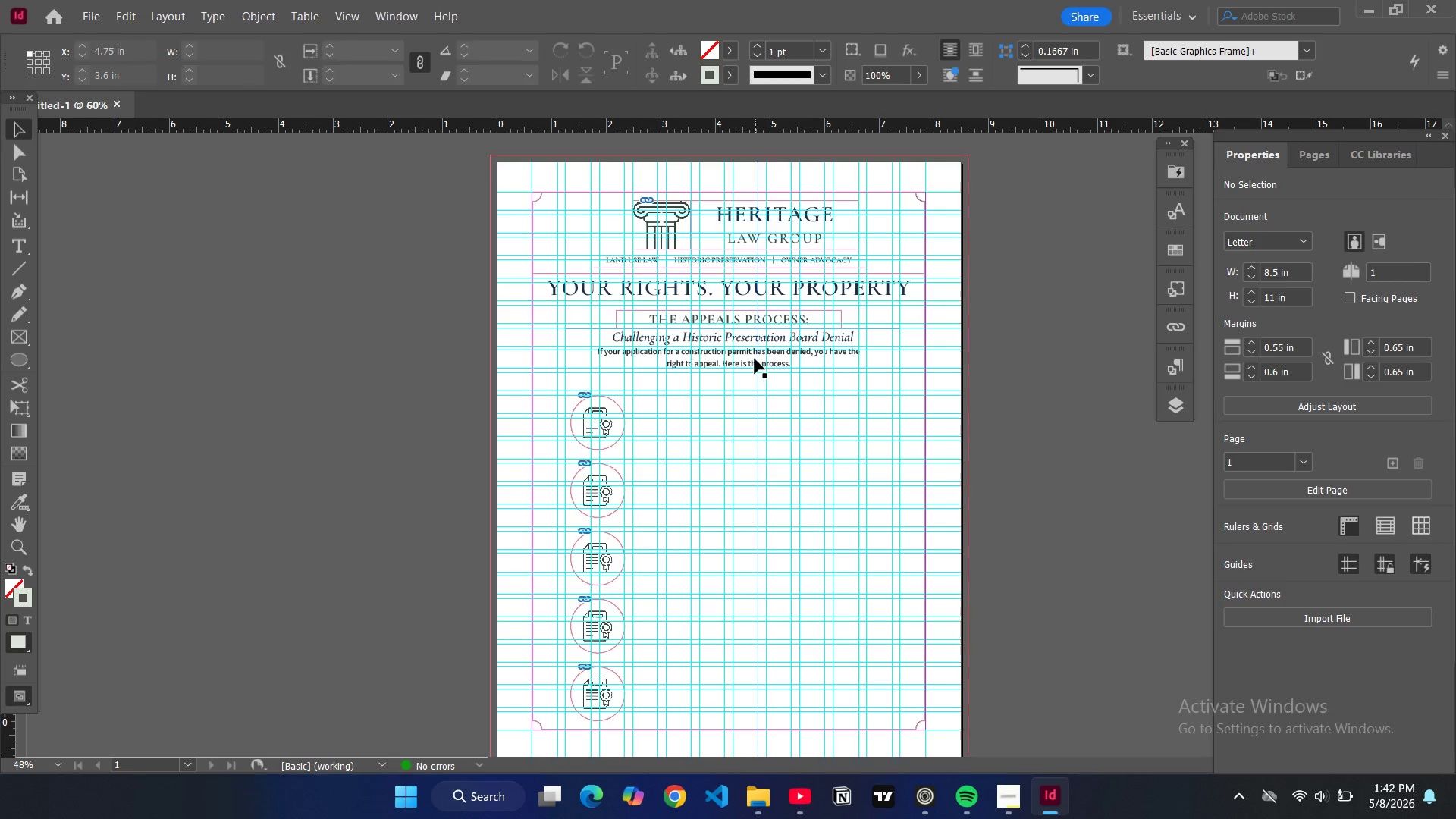 
left_click([751, 357])
 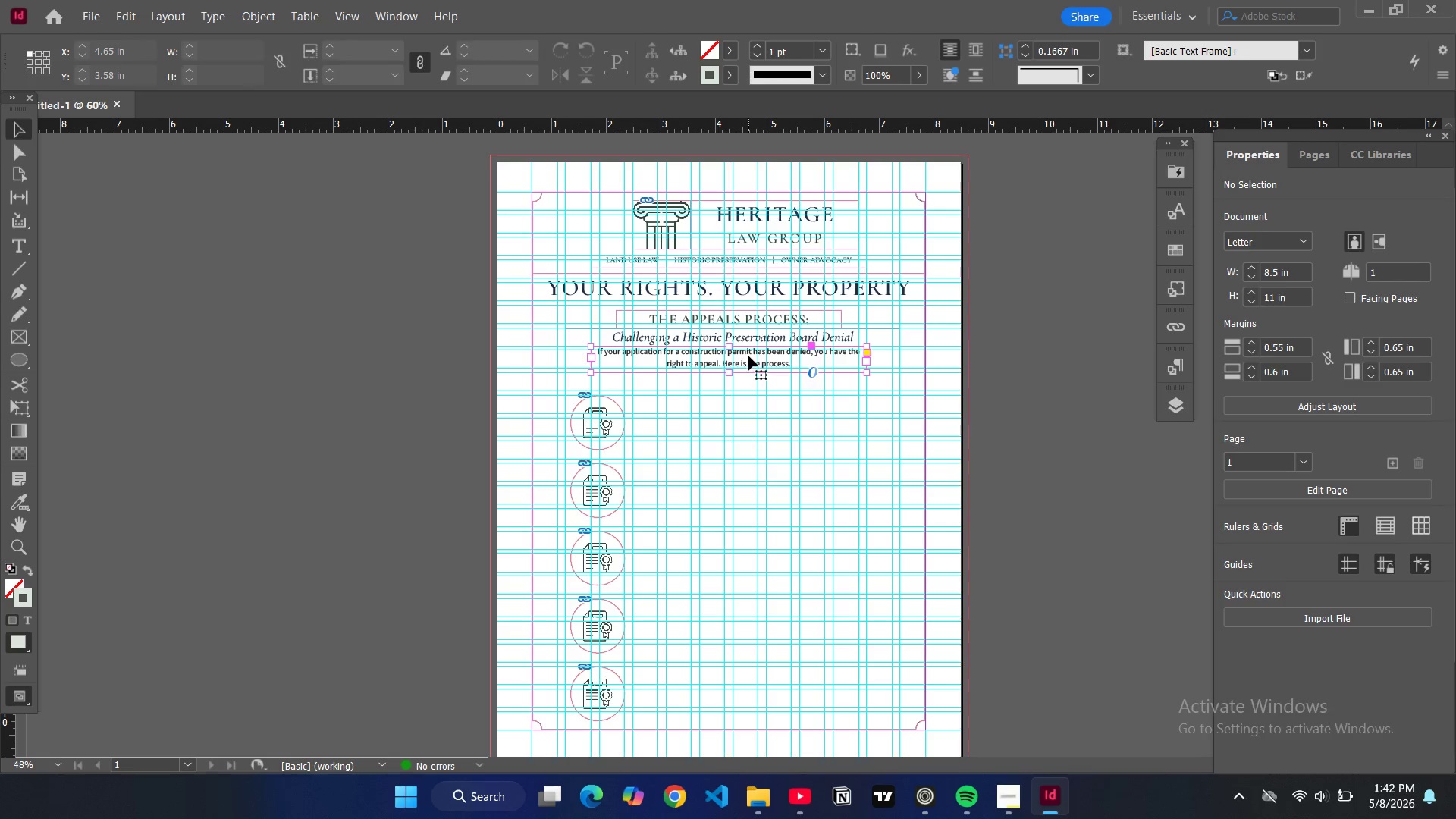 
left_click_drag(start_coordinate=[748, 356], to_coordinate=[751, 363])
 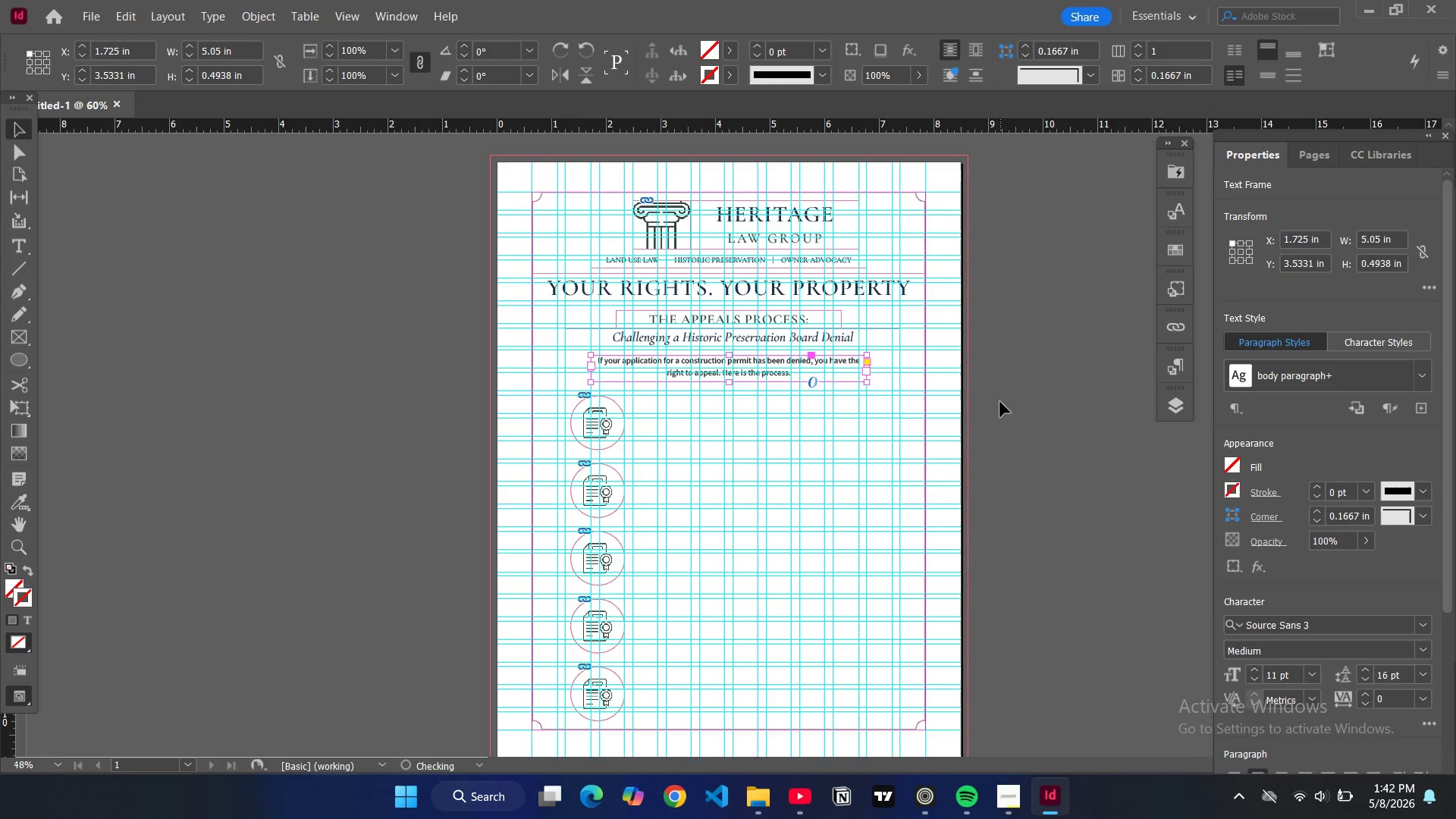 
left_click([1000, 402])
 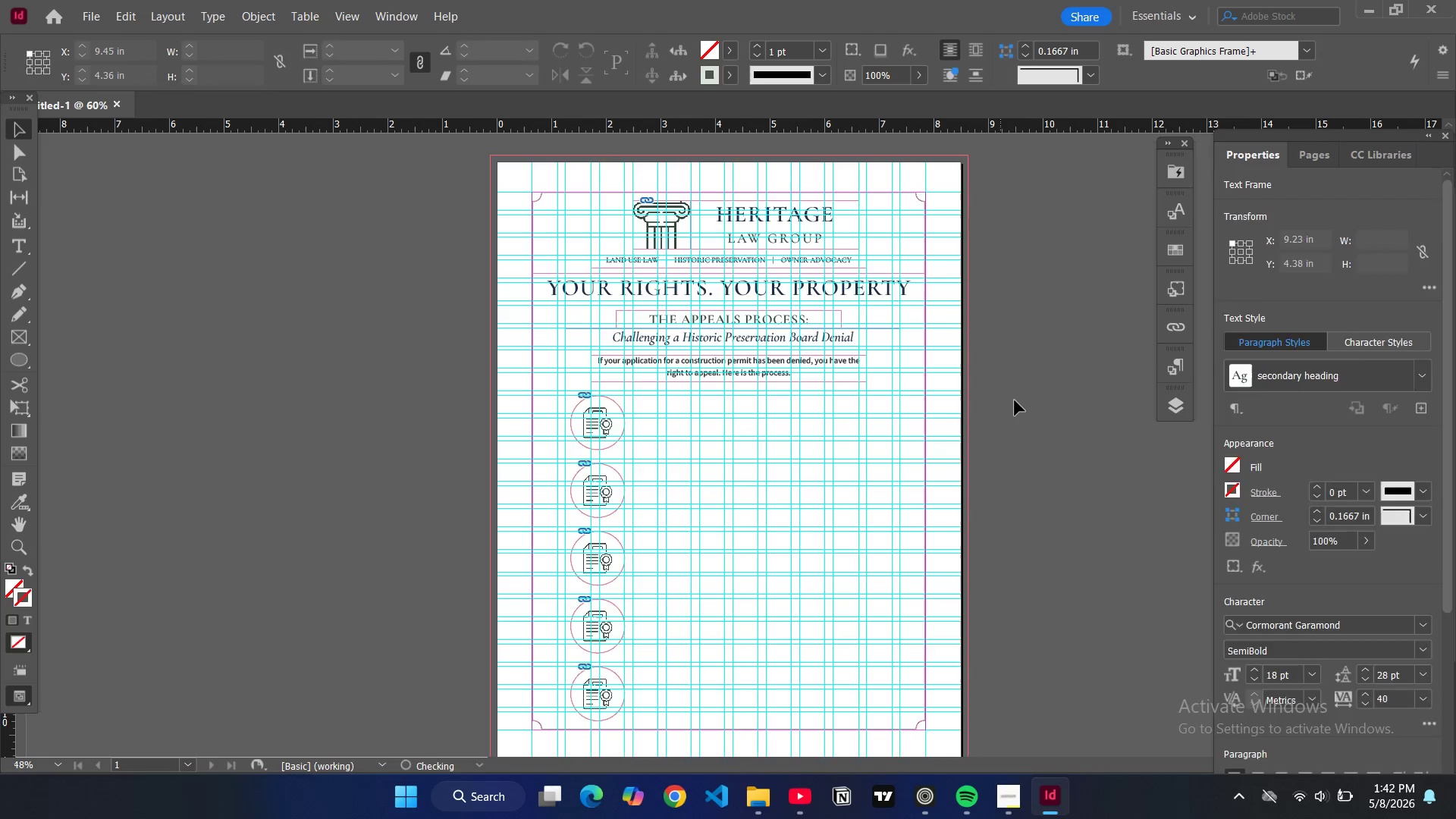 
key(W)
 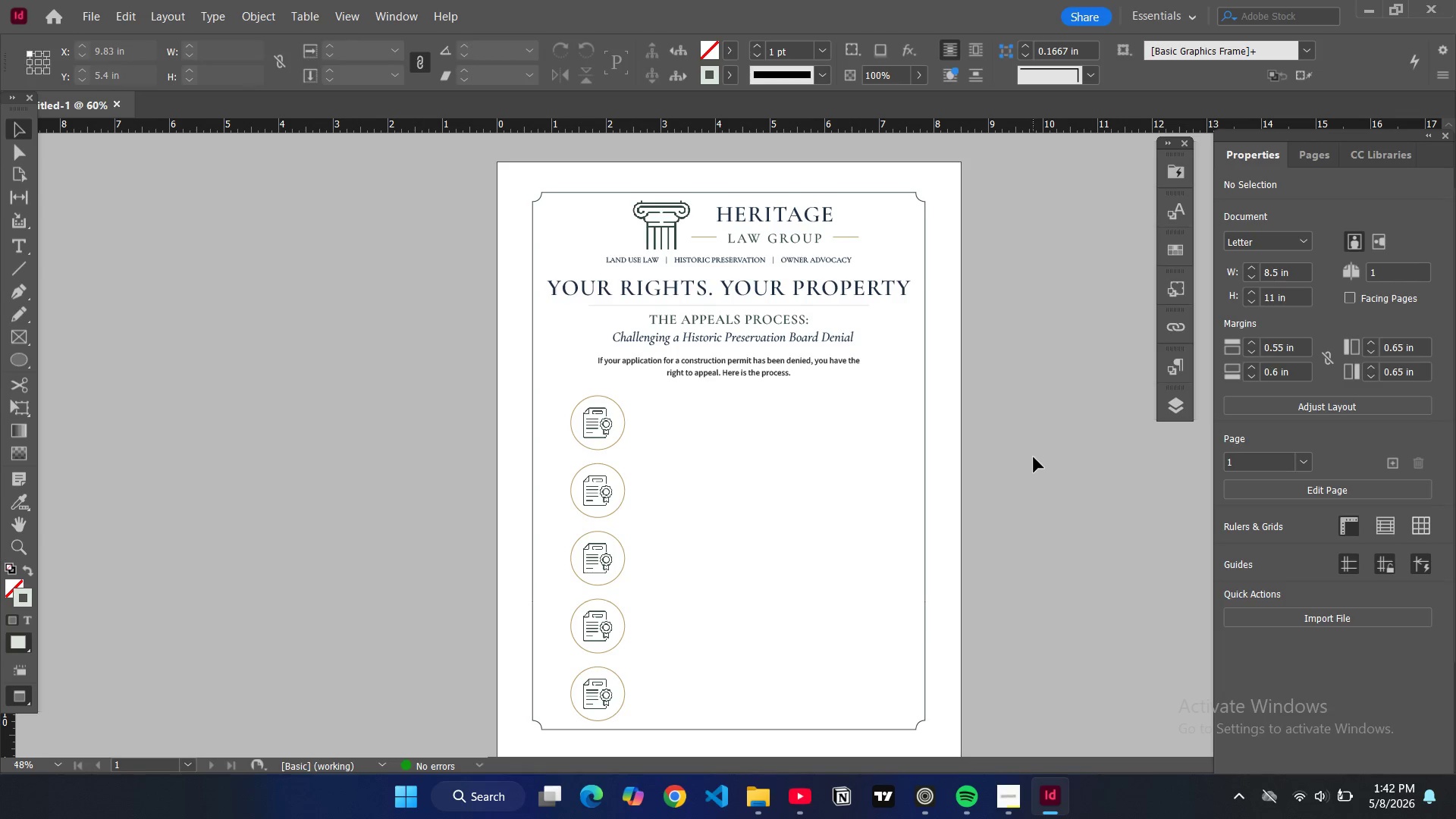 
wait(5.03)
 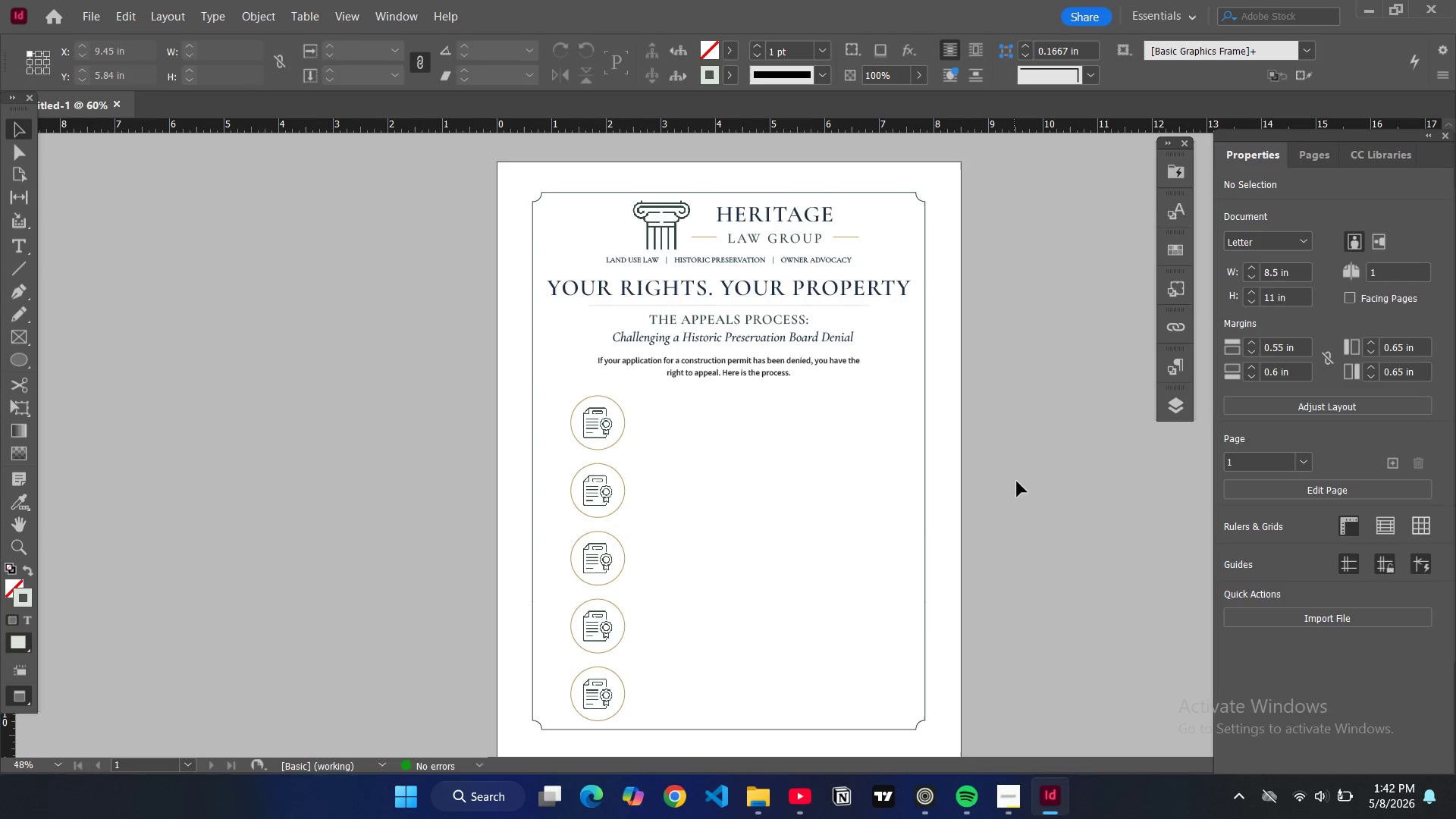 
key(W)
 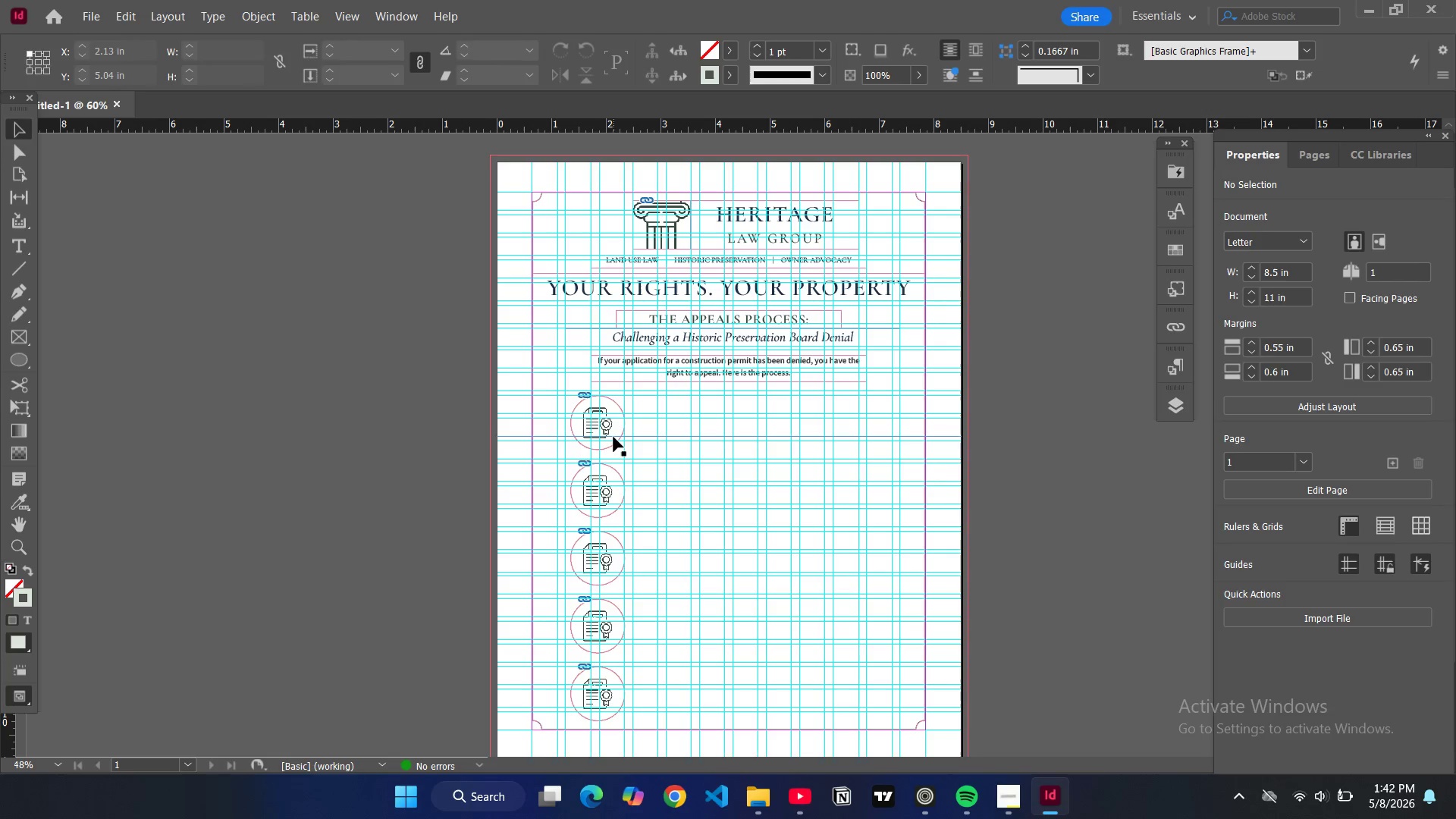 
left_click([612, 437])
 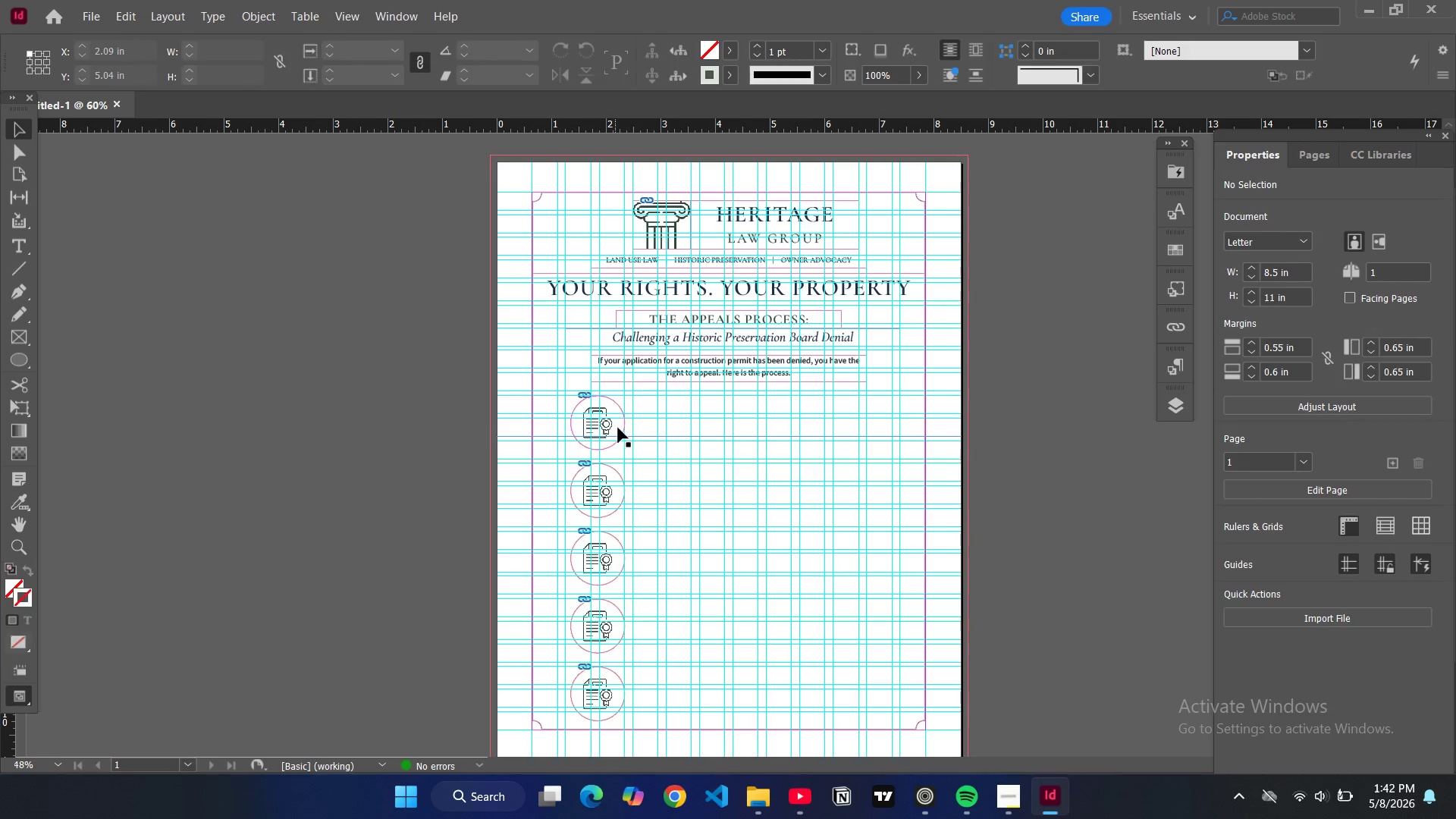 
left_click([618, 427])
 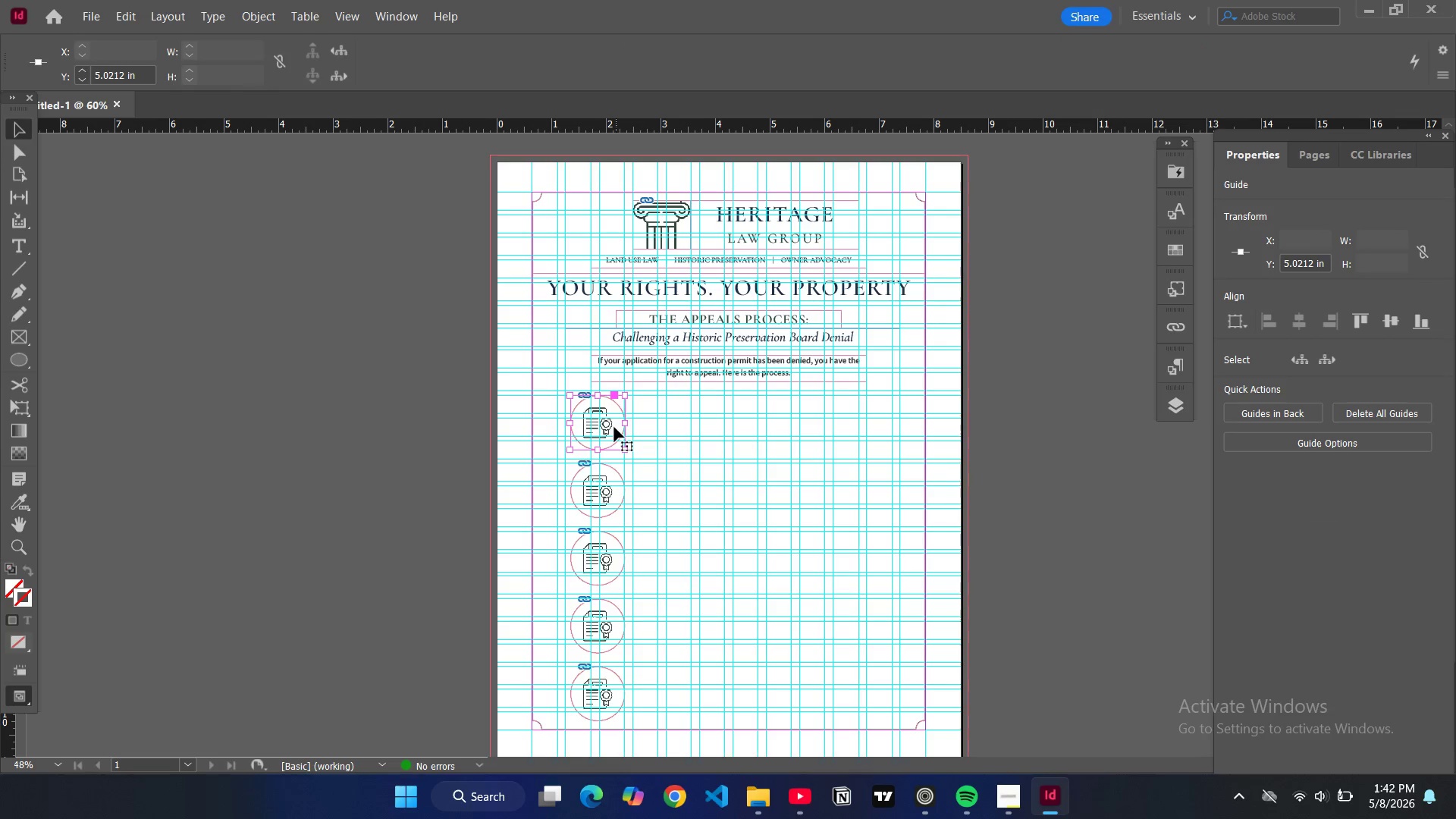 
left_click_drag(start_coordinate=[614, 427], to_coordinate=[617, 416])
 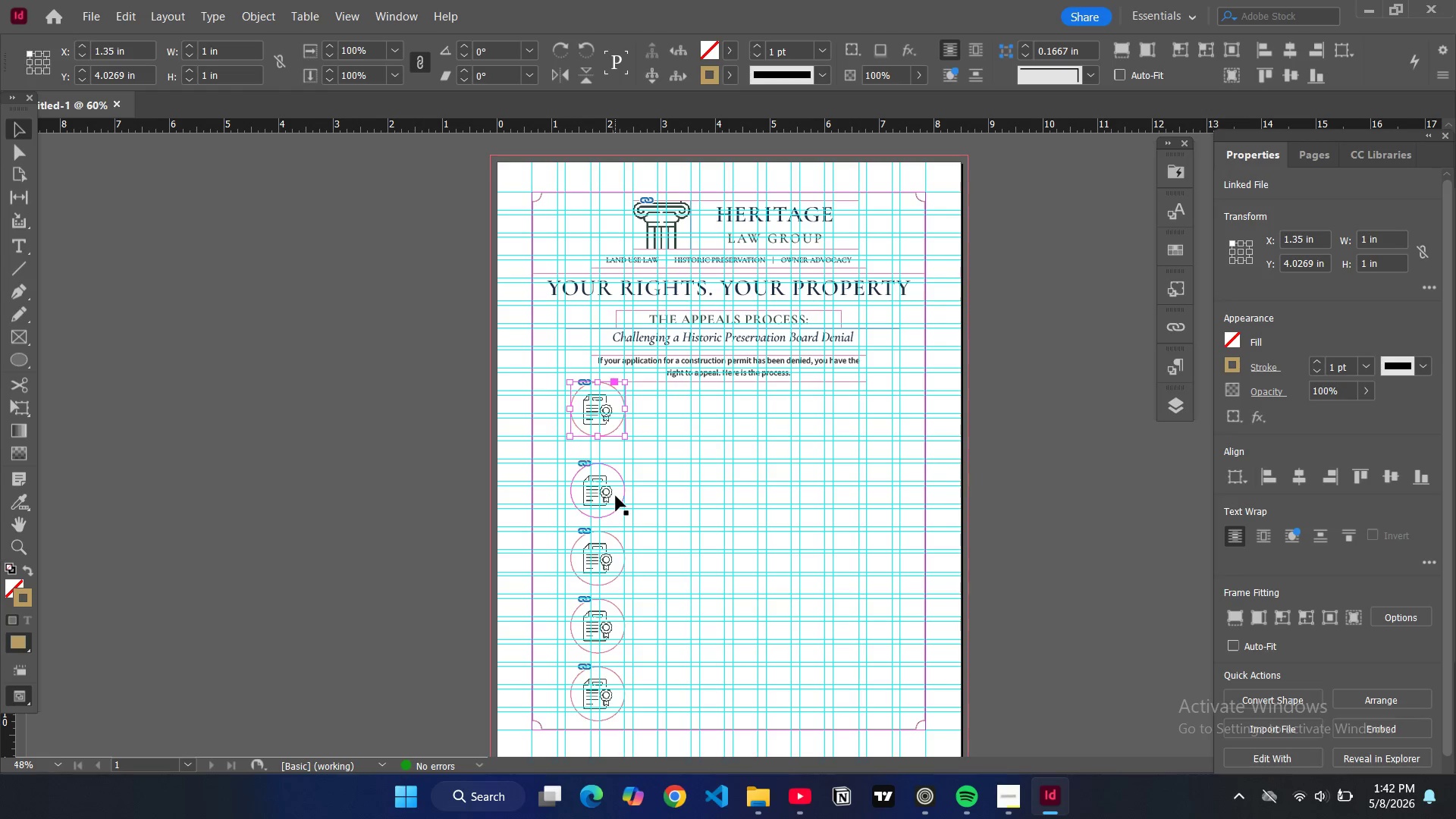 
left_click([617, 495])
 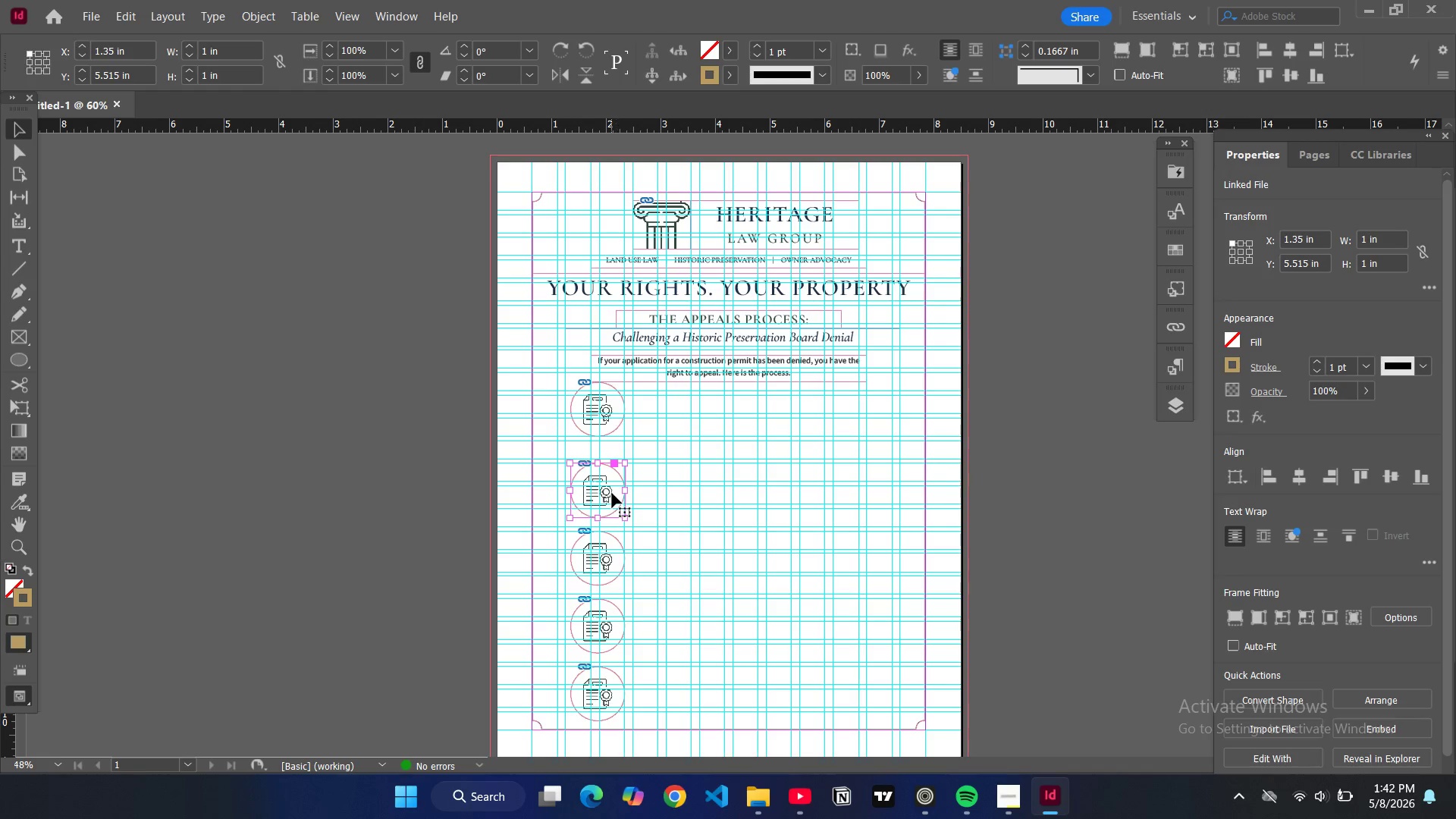 
left_click_drag(start_coordinate=[612, 493], to_coordinate=[611, 476])
 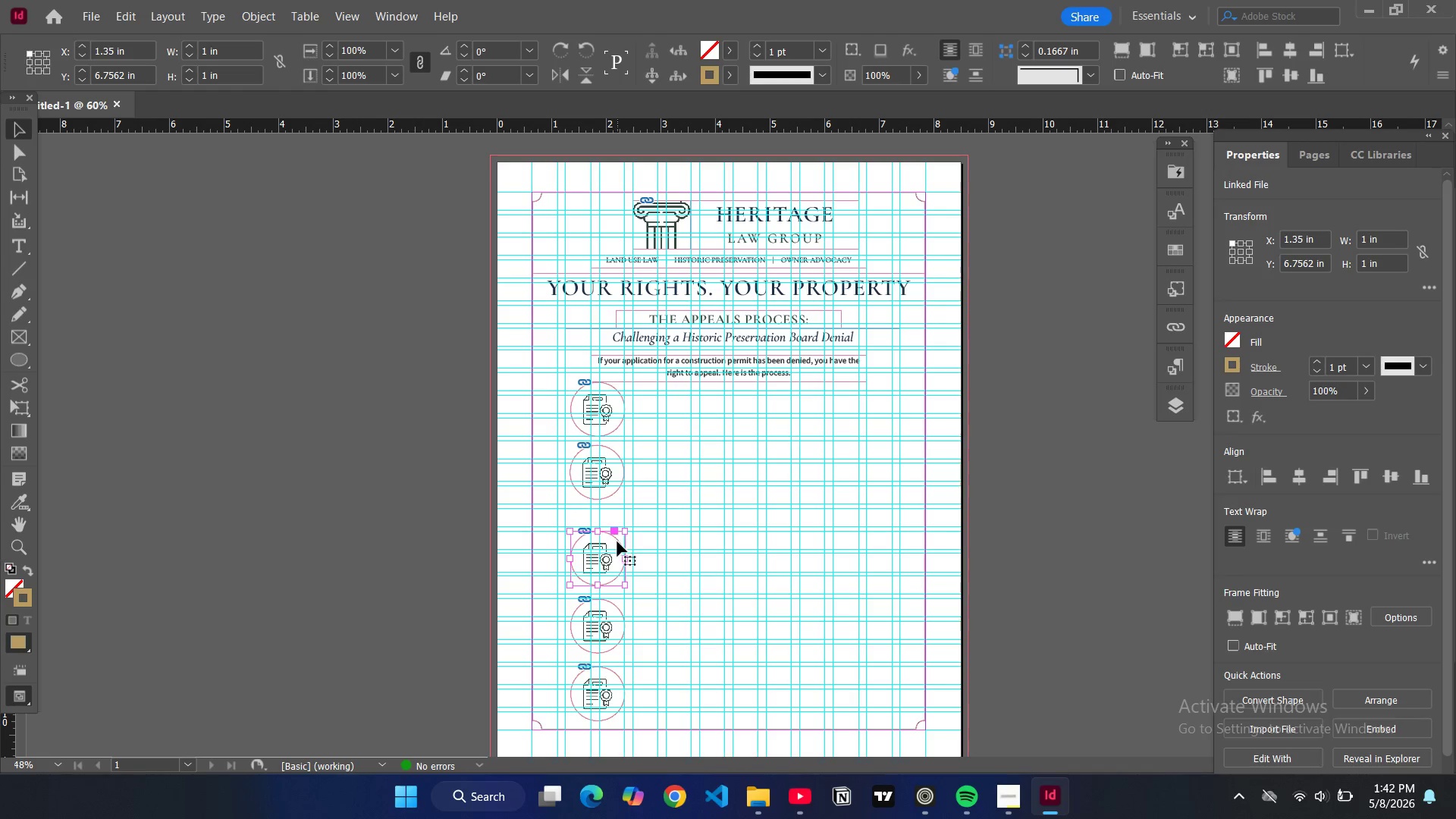 
key(Backspace)
 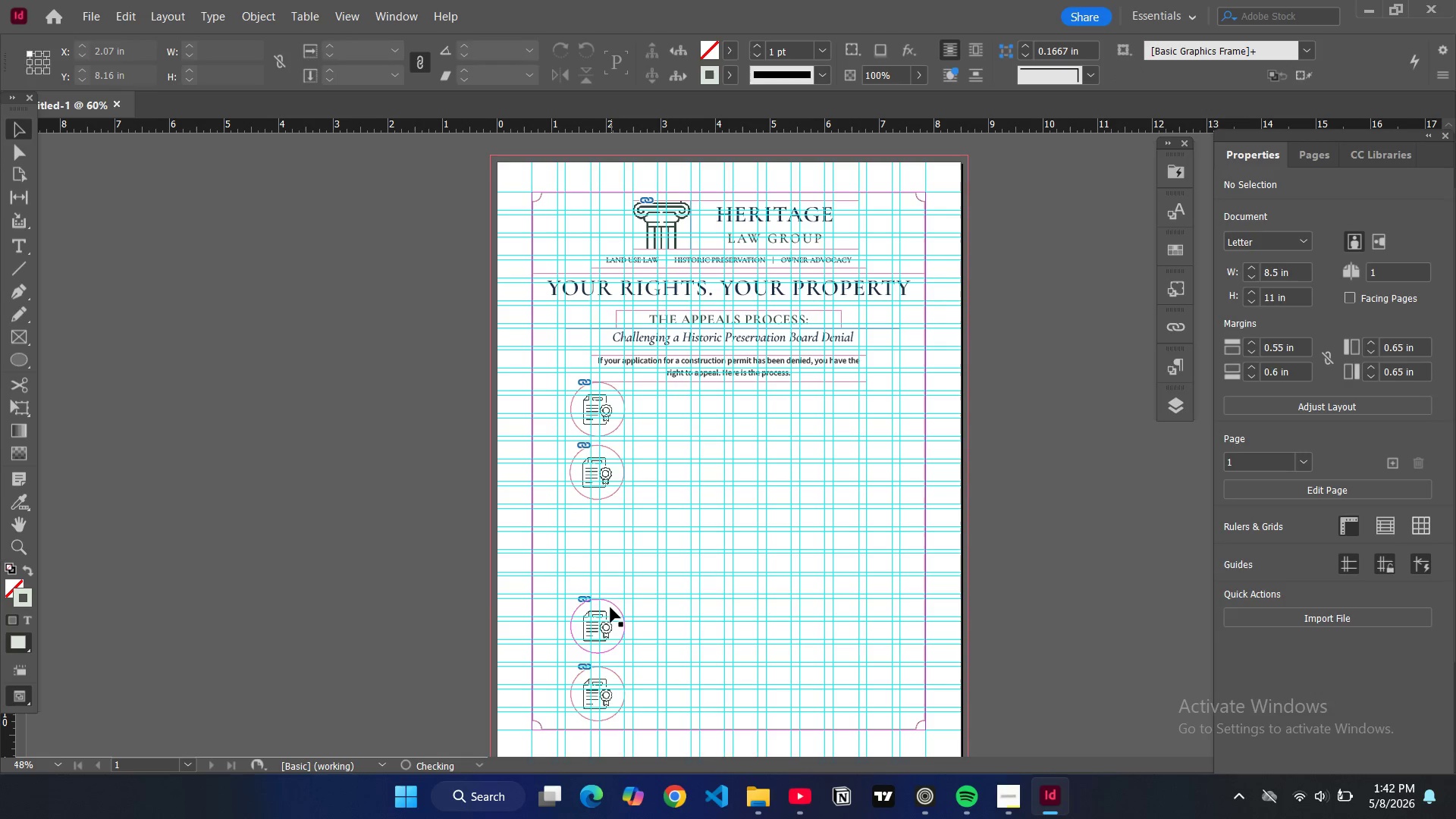 
left_click([610, 607])
 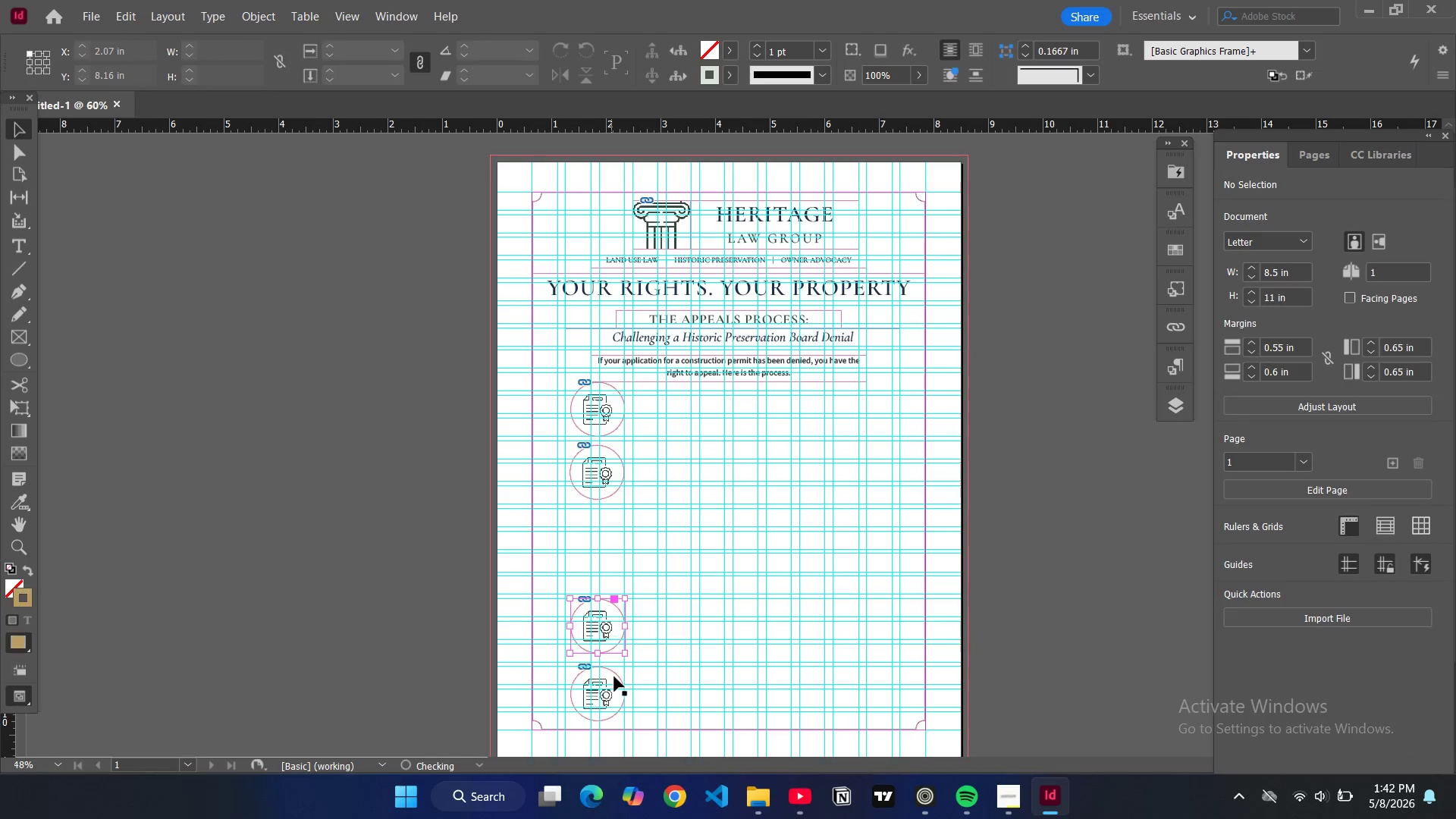 
key(Backspace)
 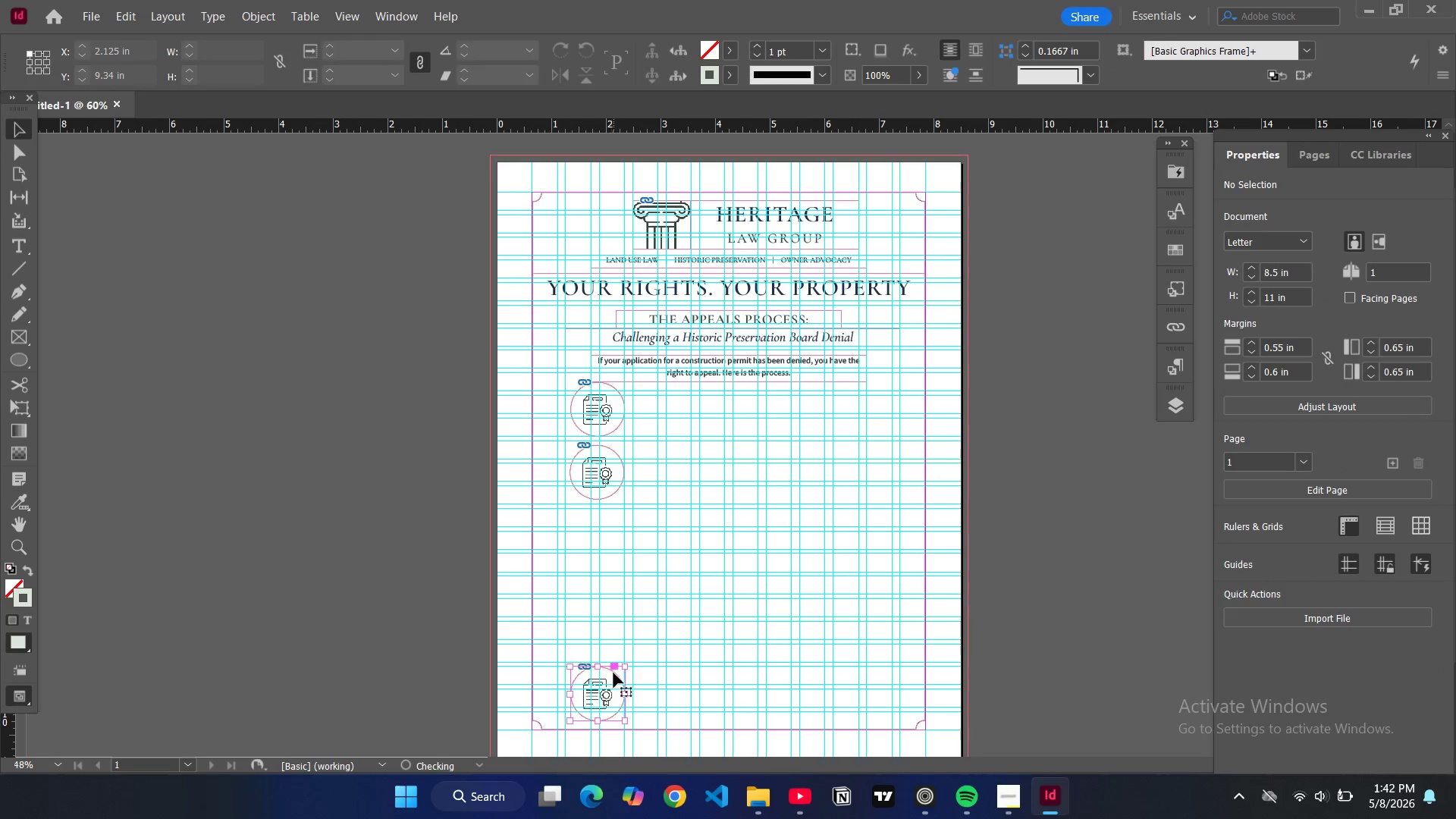 
key(Backspace)
 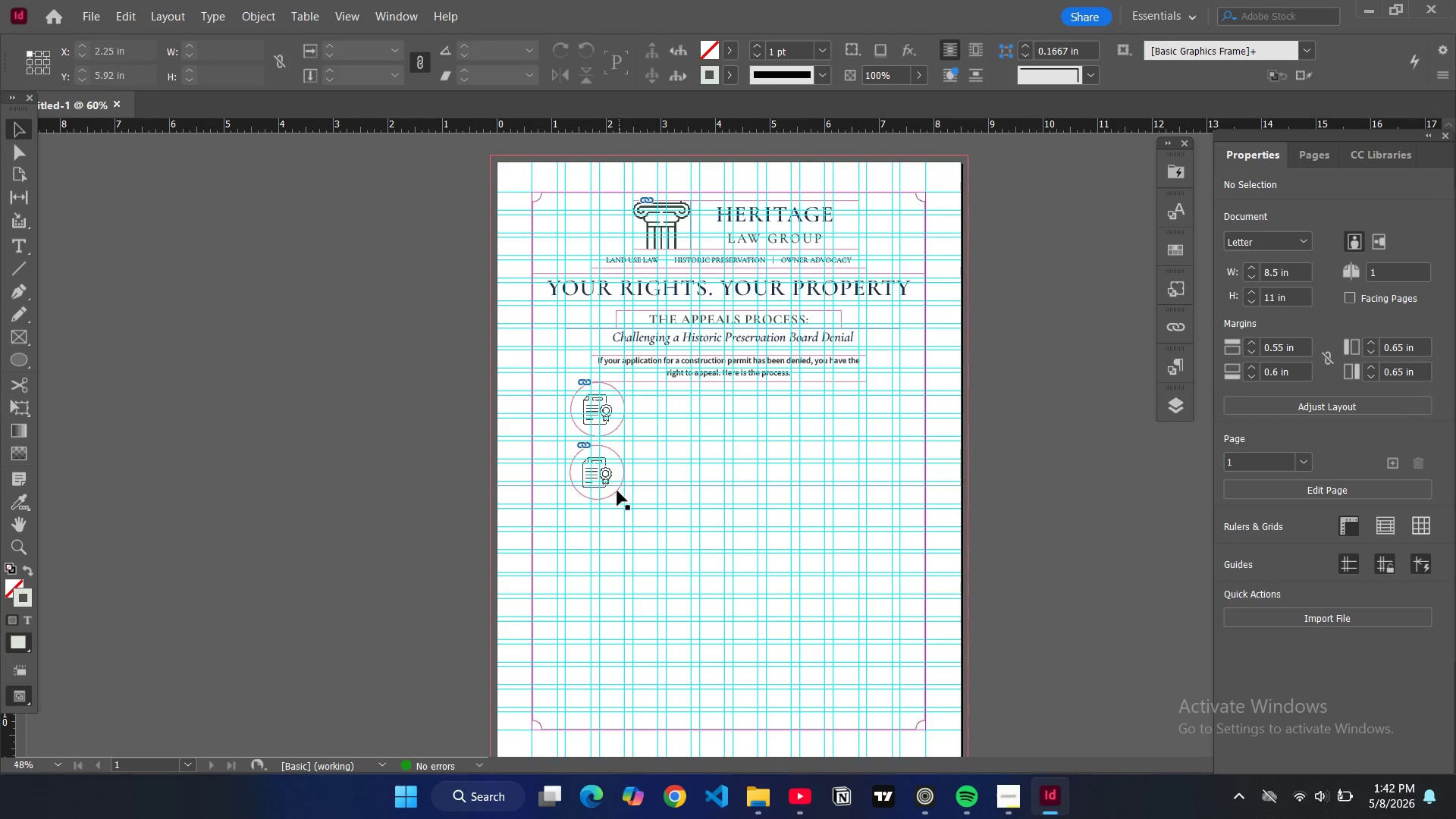 
left_click([612, 494])
 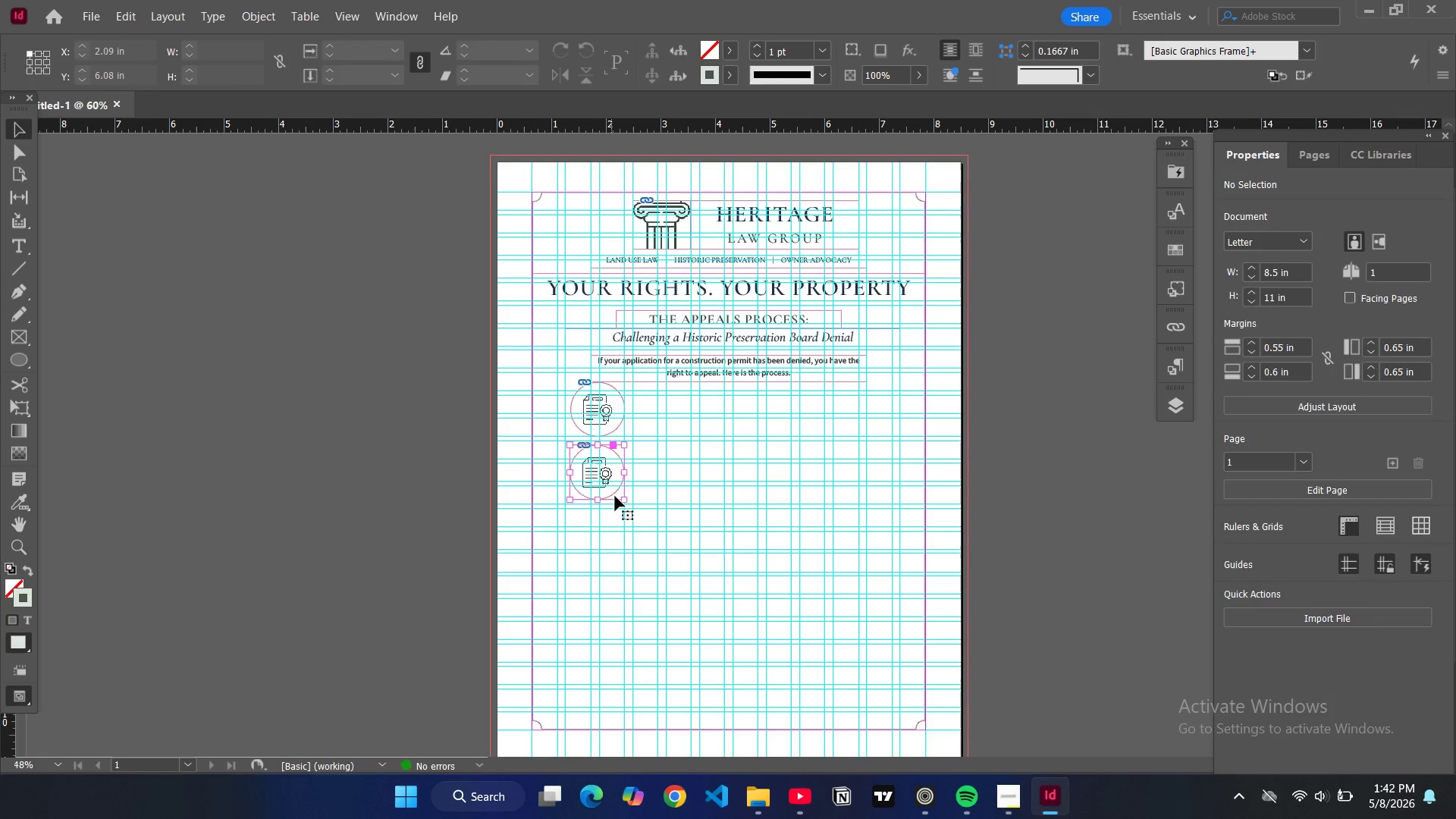 
key(Control+C)
 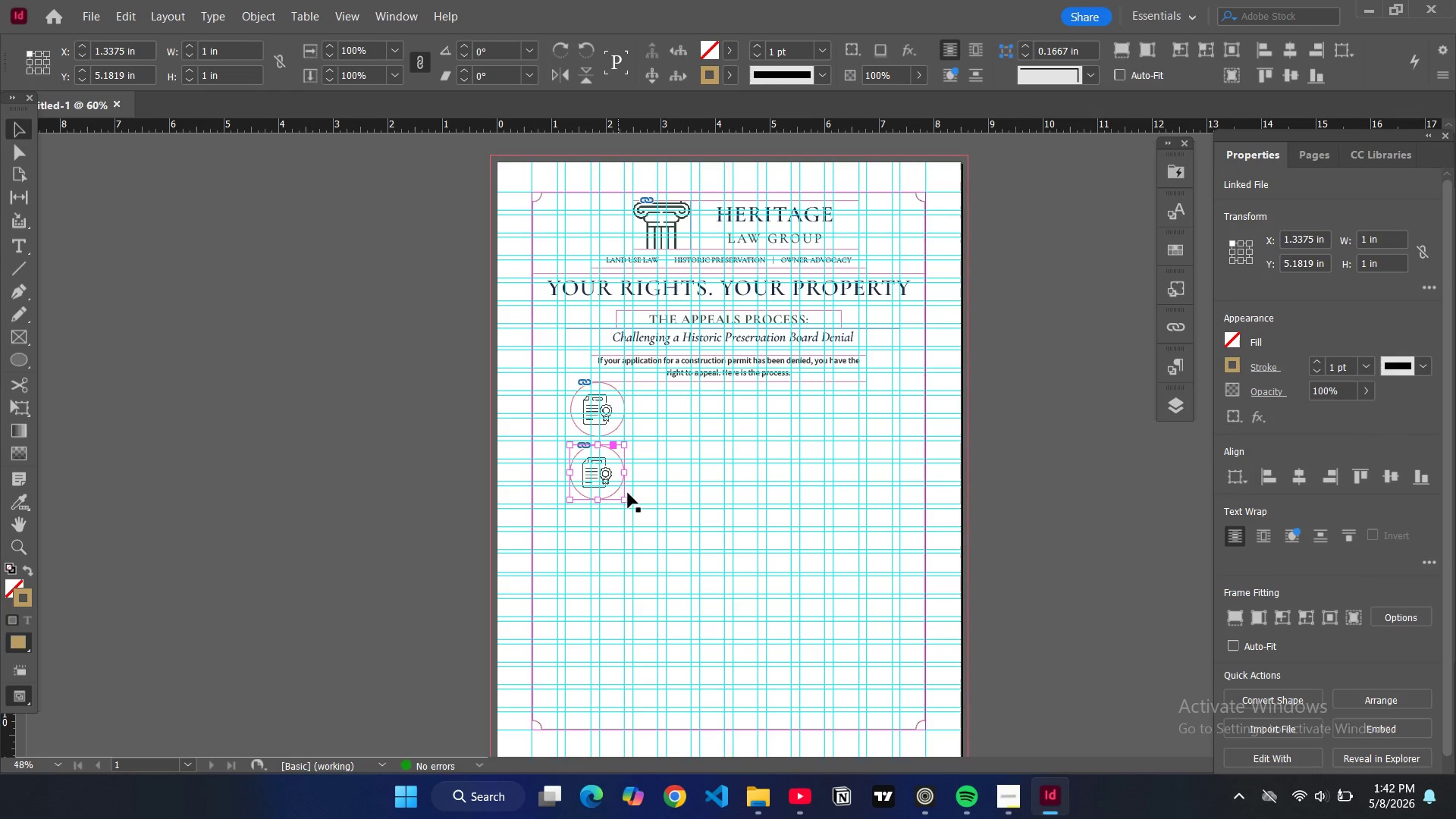 
key(Control+V)
 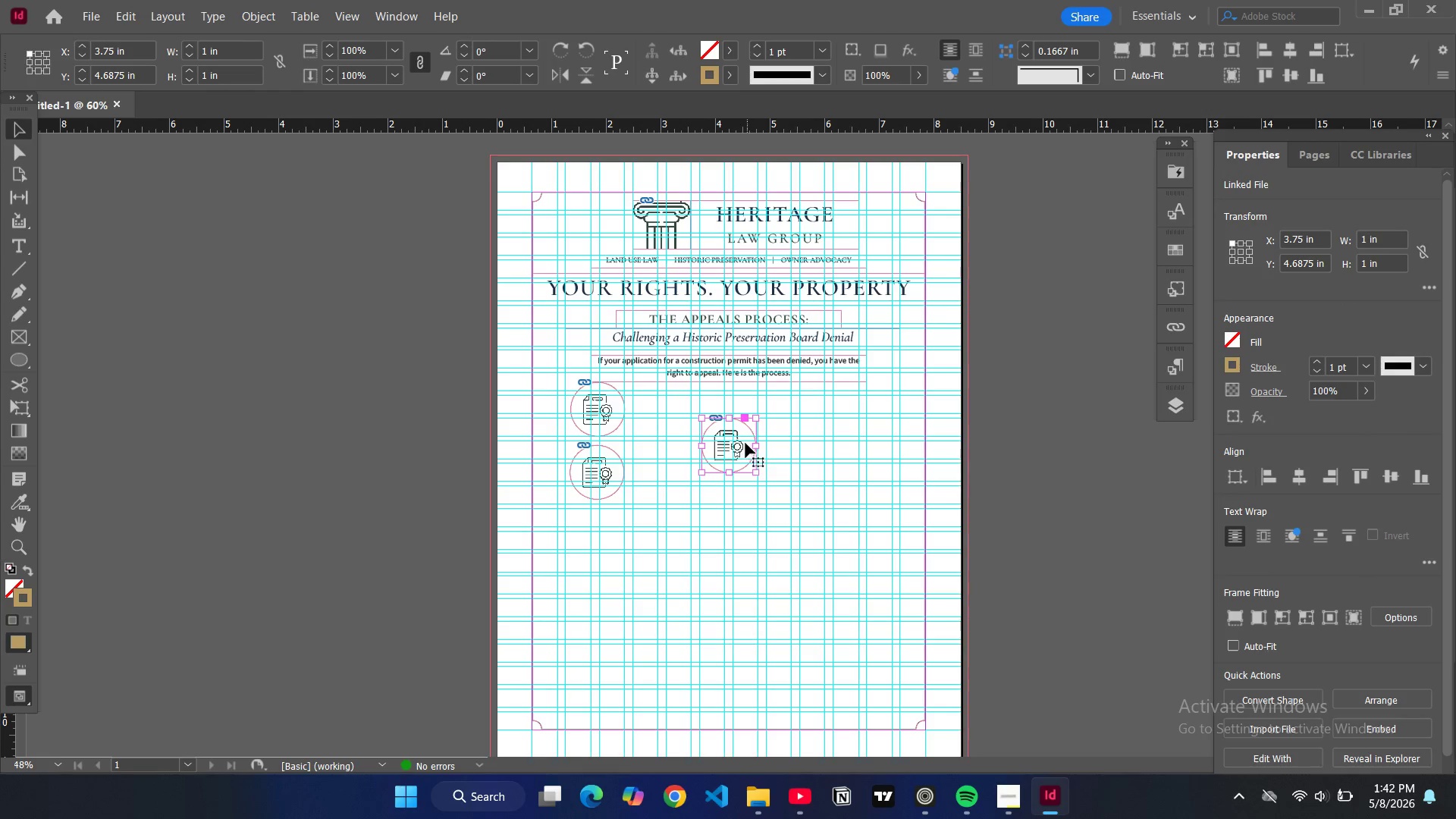 
left_click_drag(start_coordinate=[743, 454], to_coordinate=[612, 541])
 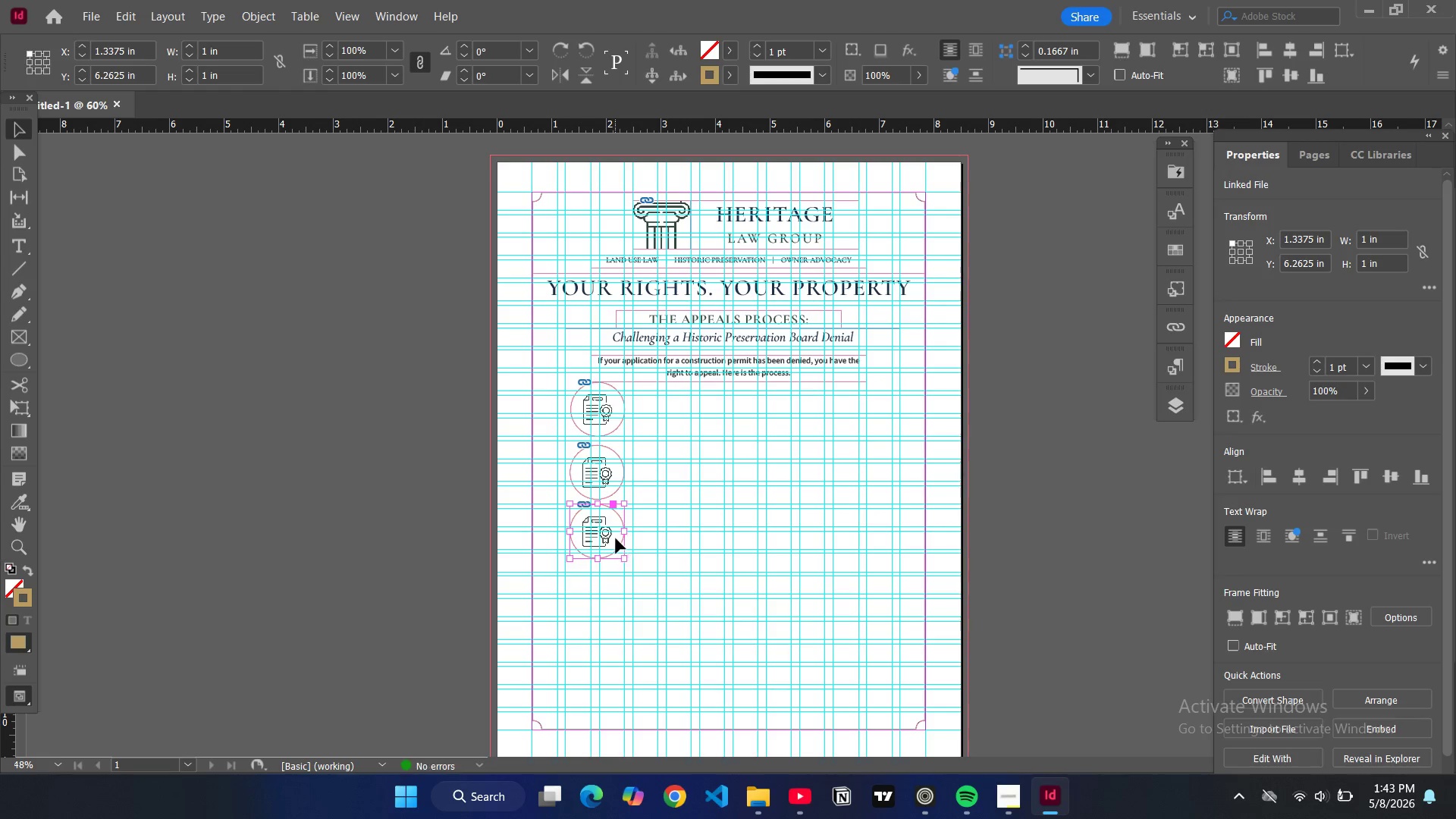 
key(Backspace)
 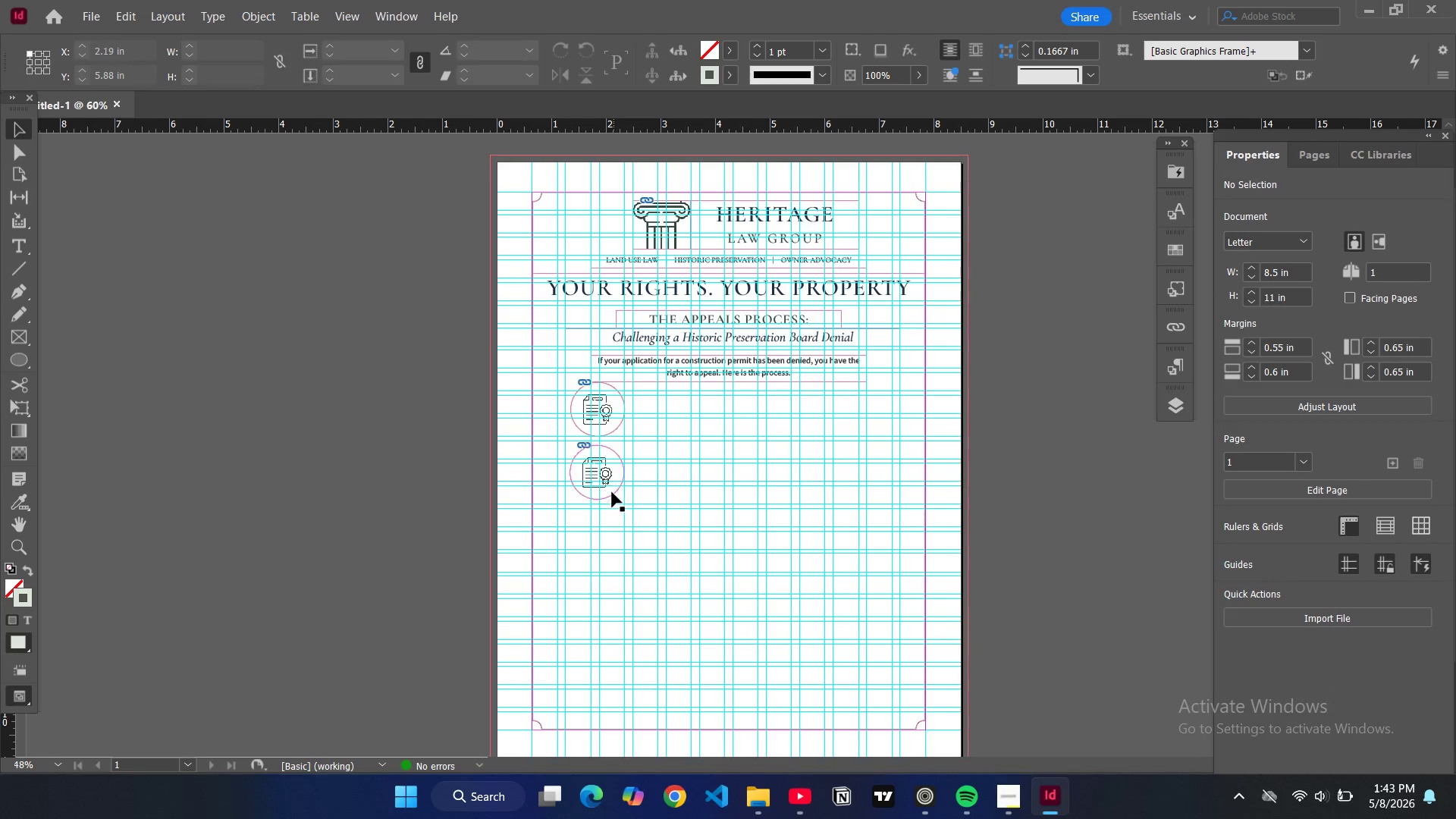 
left_click([612, 493])
 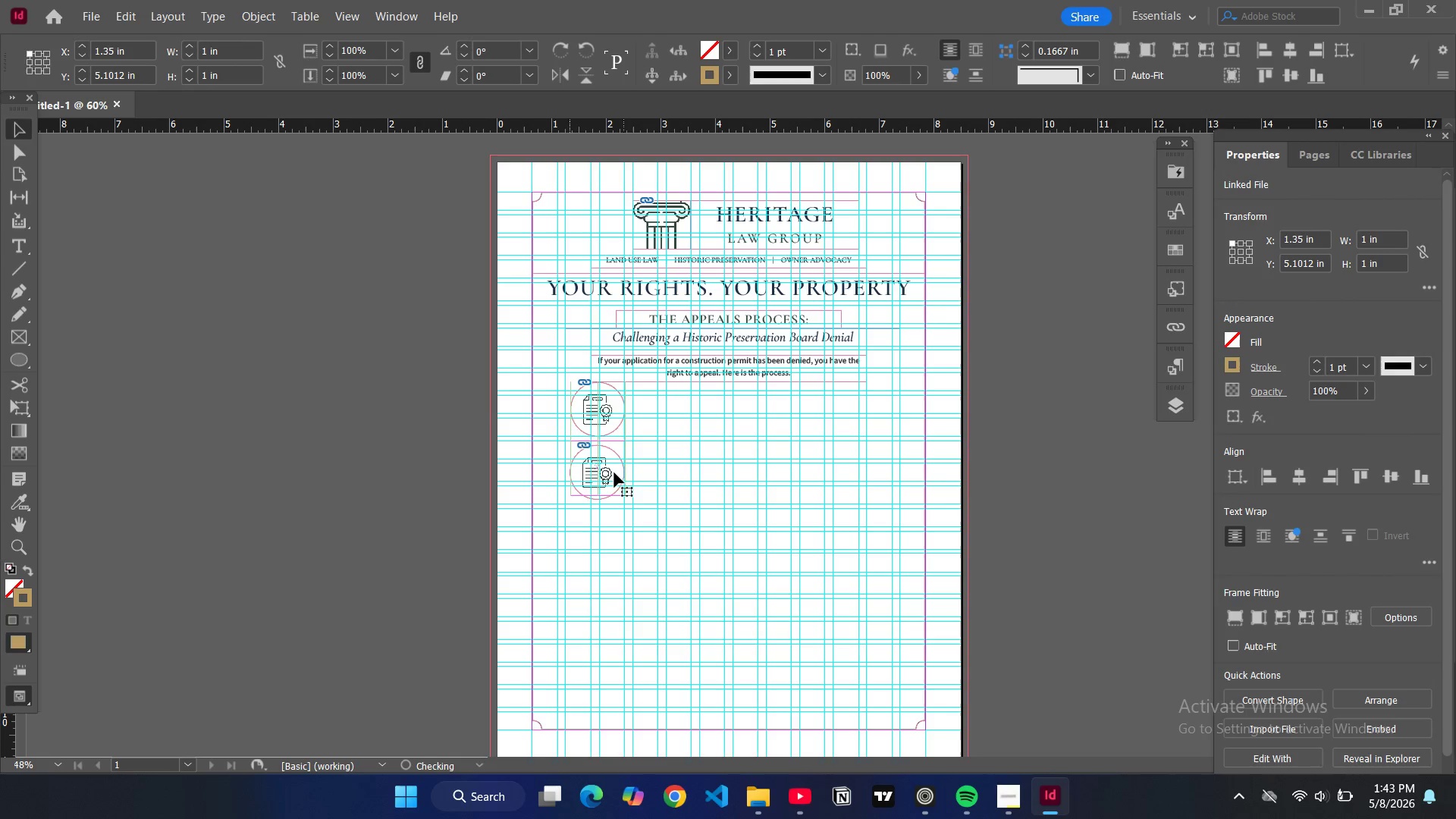 
key(Control+V)
 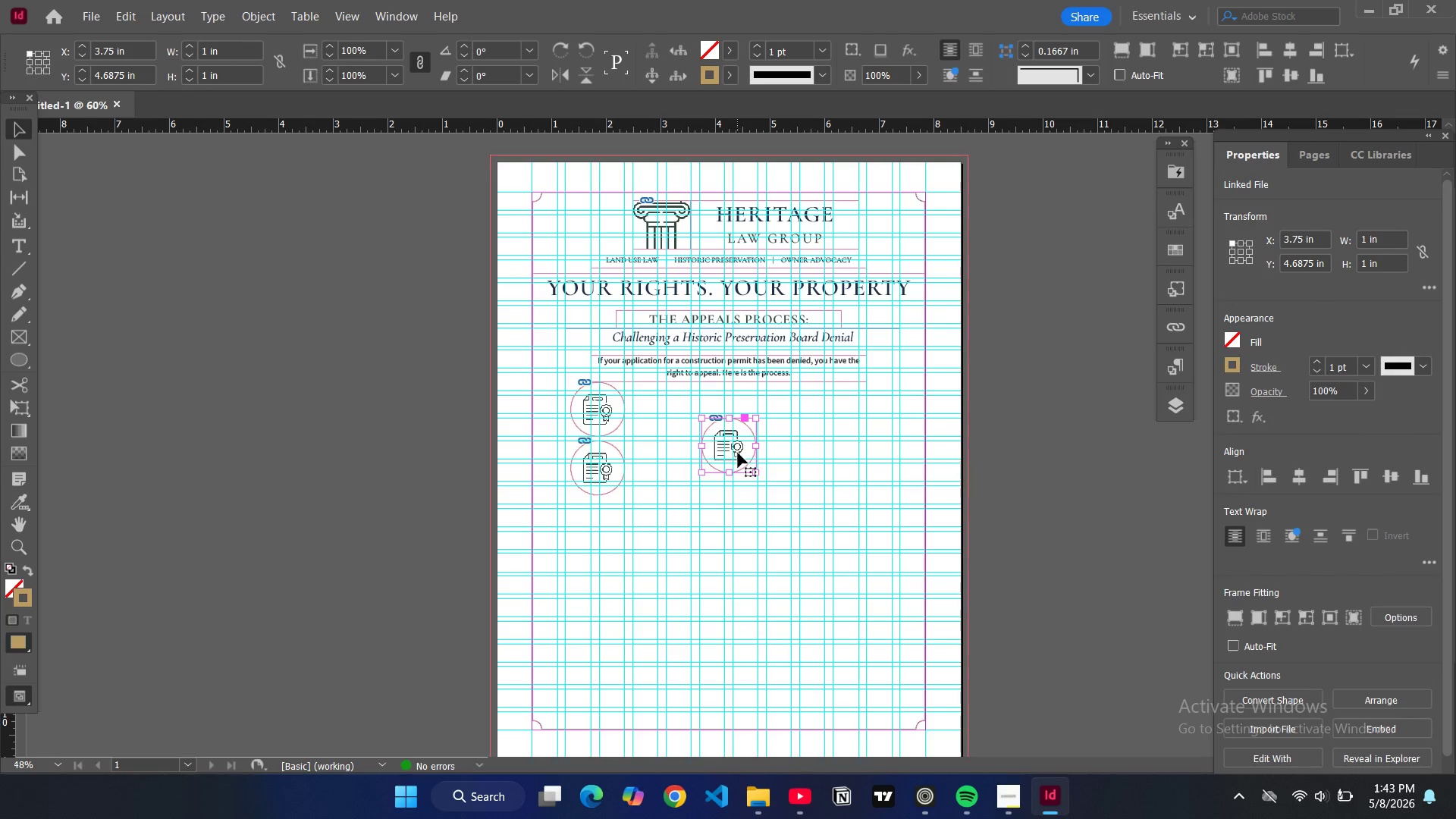 
left_click_drag(start_coordinate=[738, 453], to_coordinate=[607, 535])
 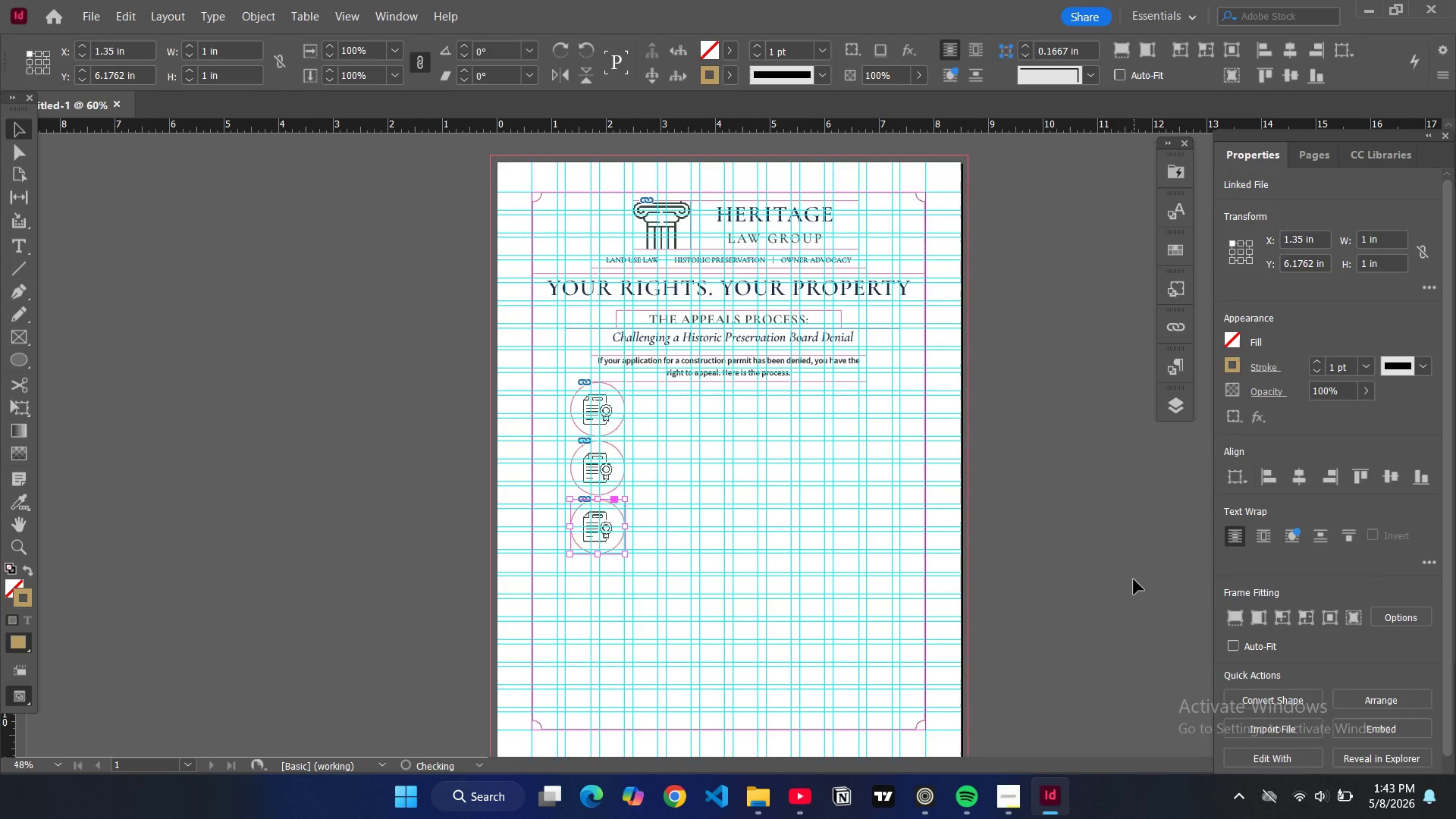 
left_click([1134, 579])
 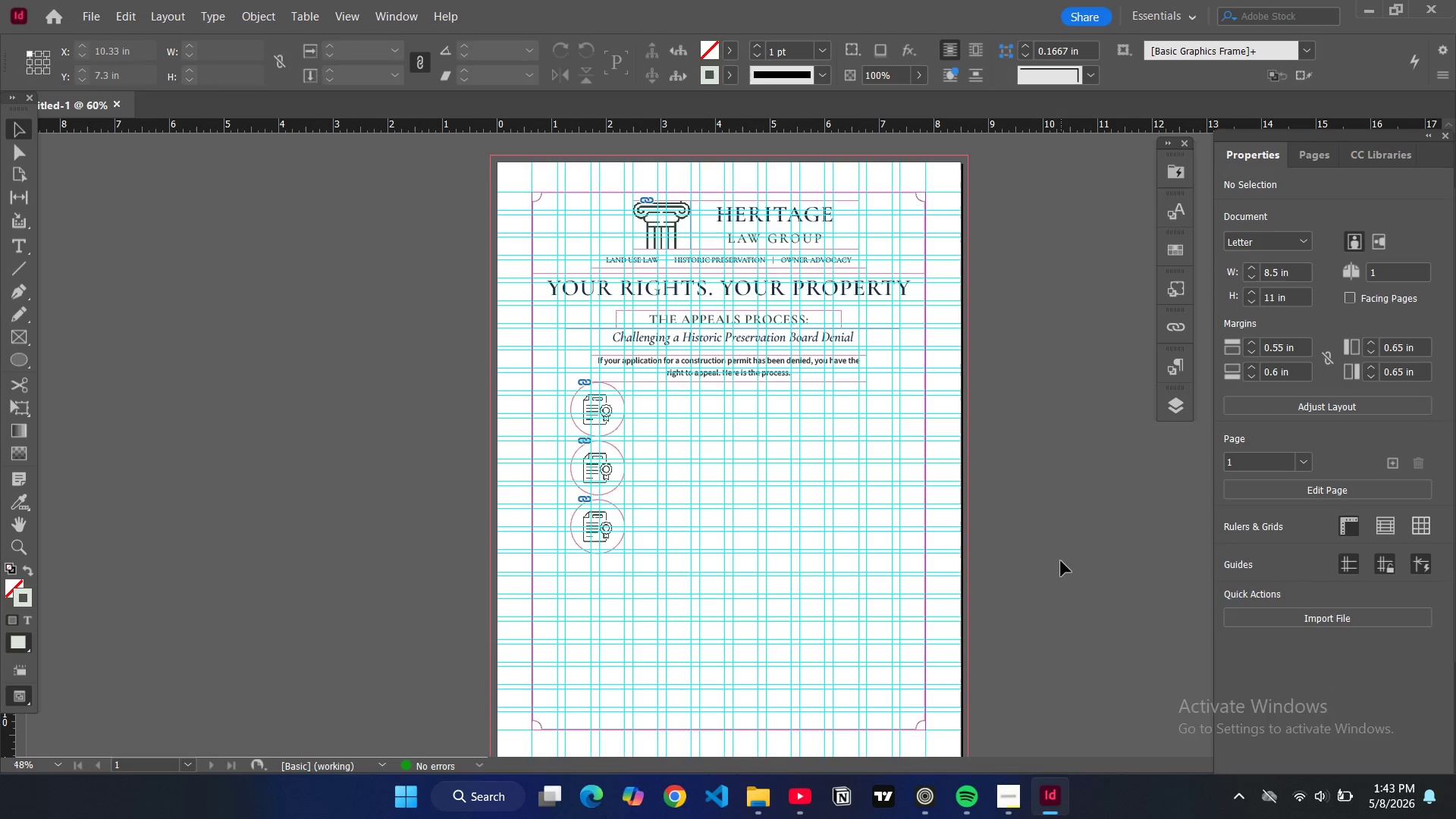 
key(W)
 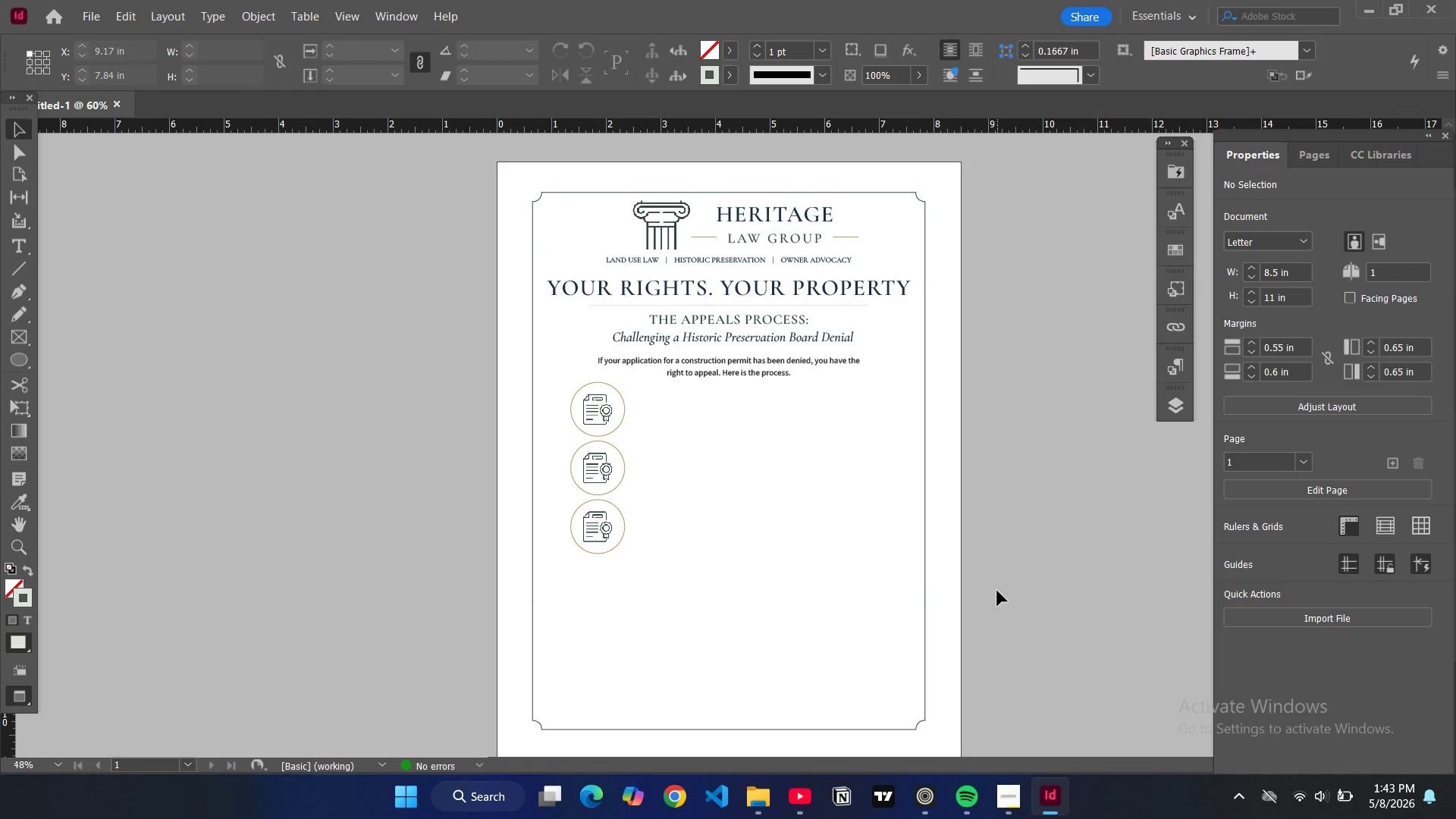 
key(W)
 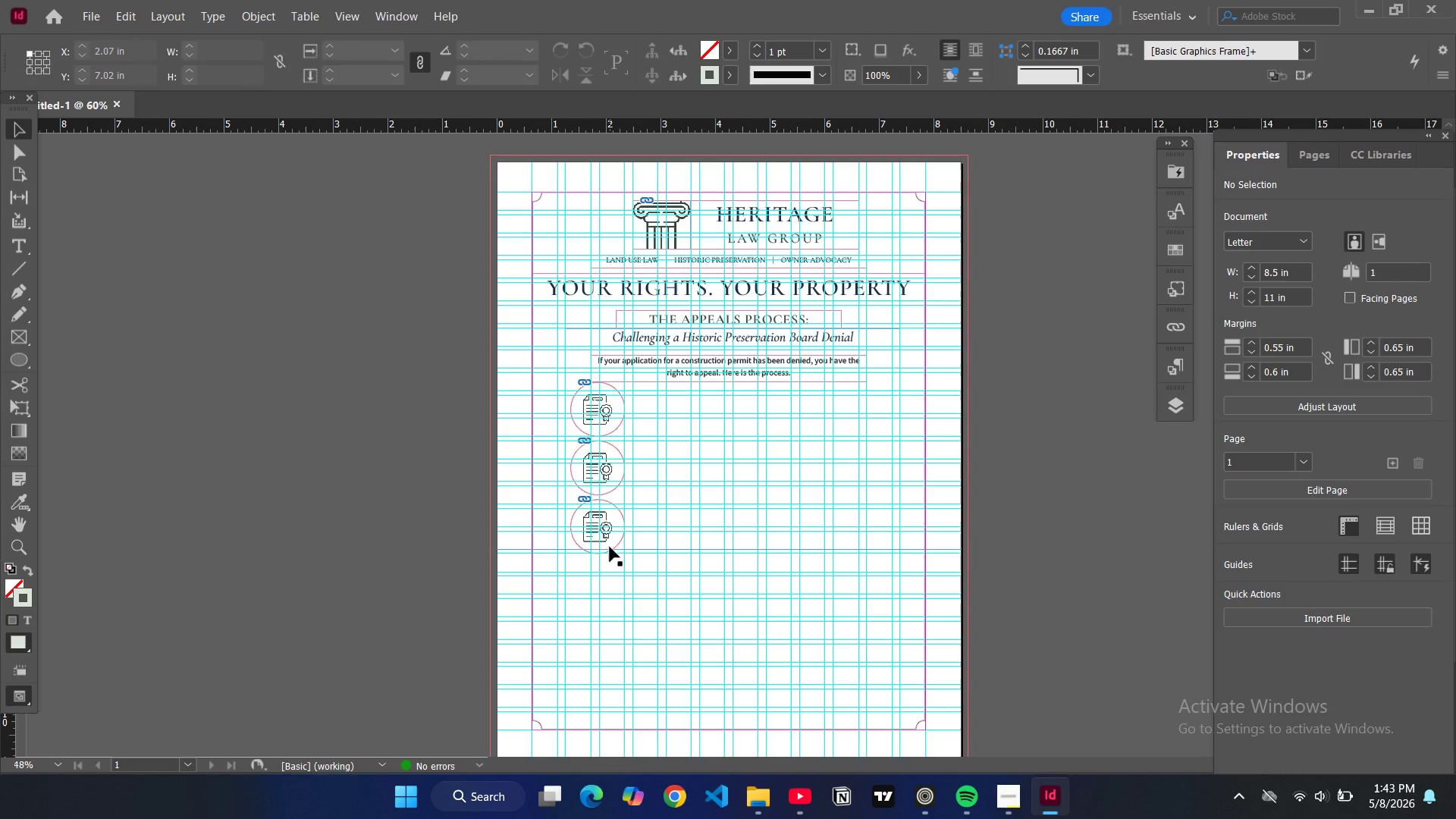 
key(Control+V)
 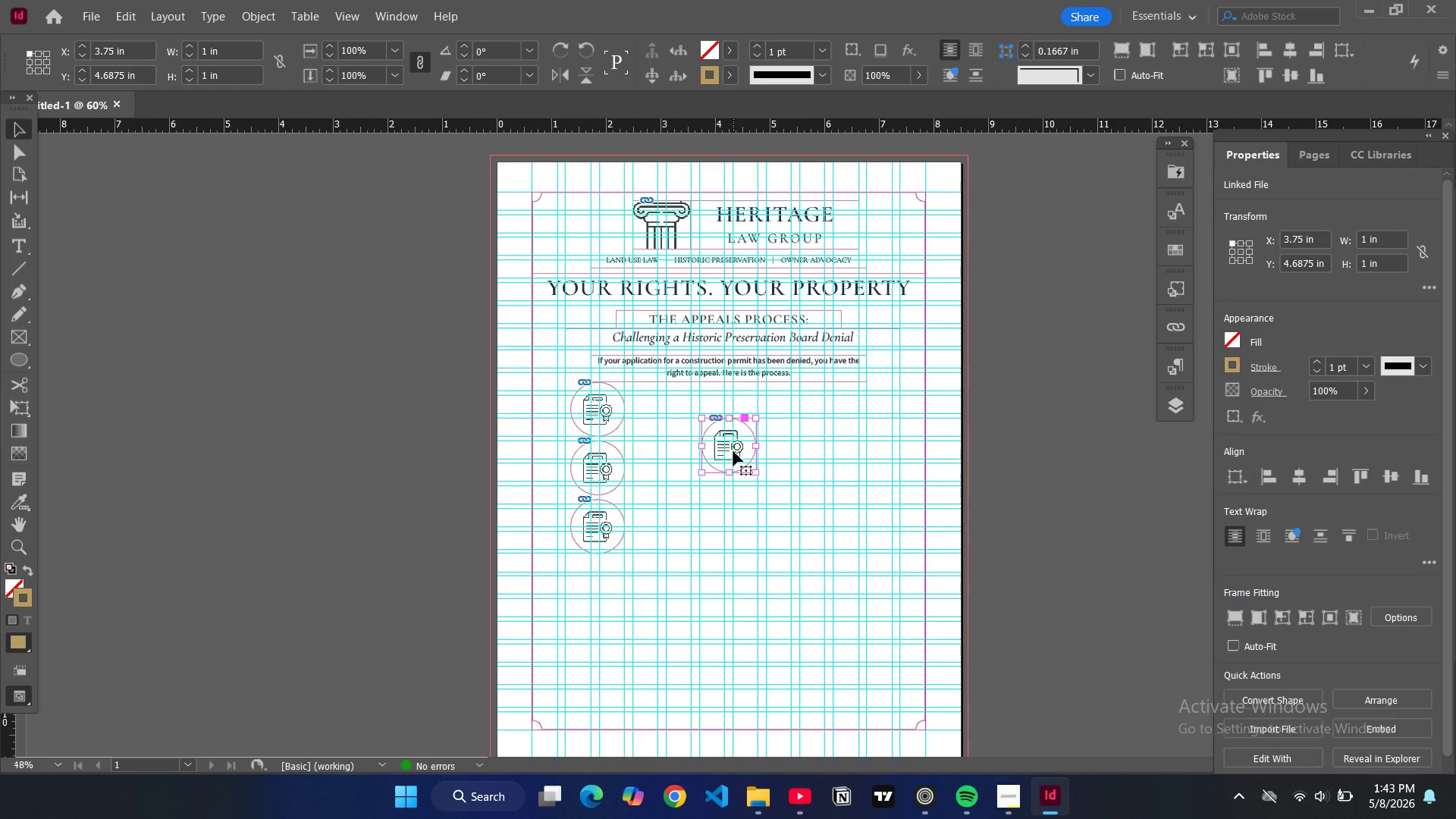 
left_click_drag(start_coordinate=[744, 453], to_coordinate=[615, 594])
 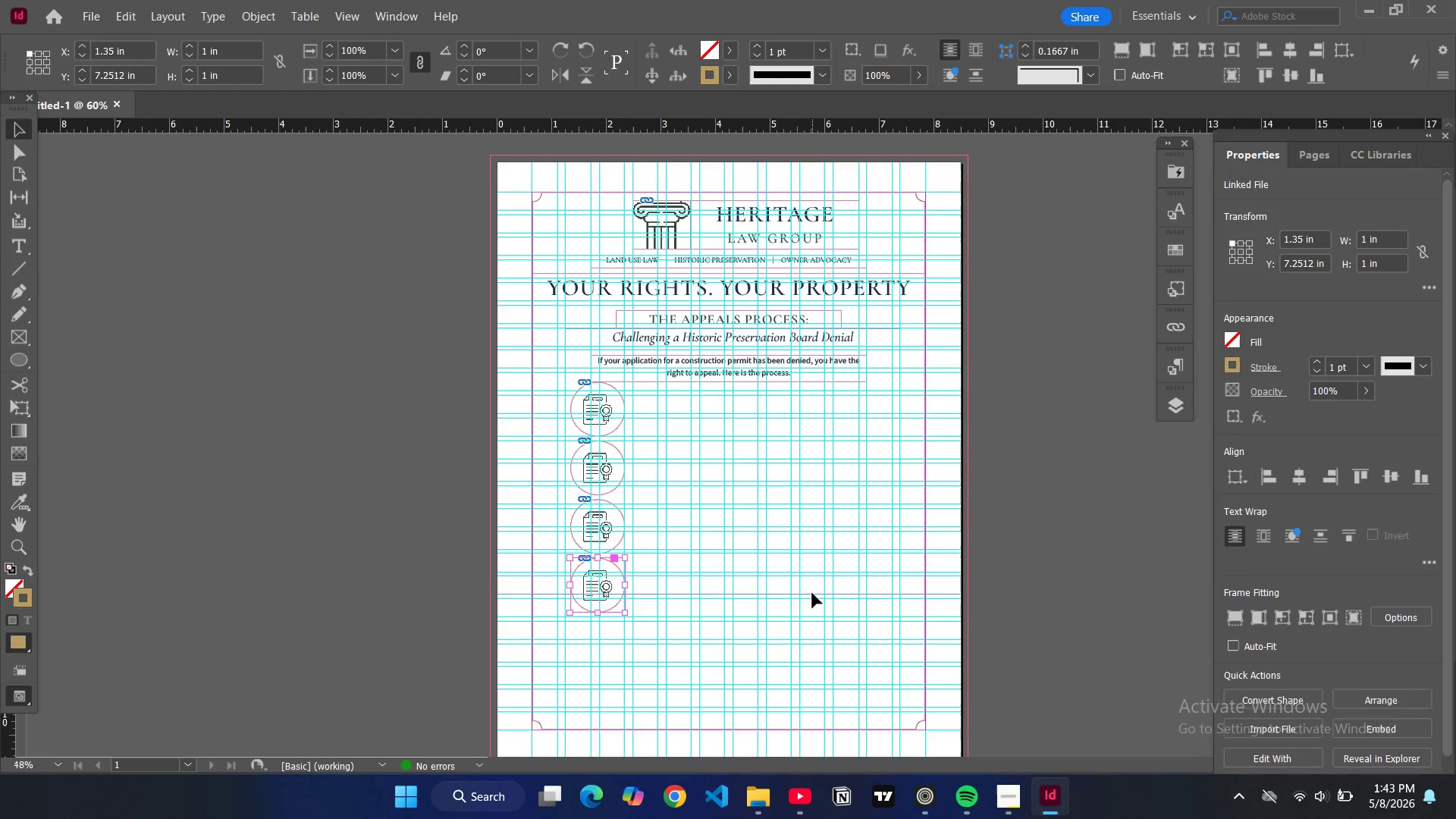 
key(Control+ControlLeft)
 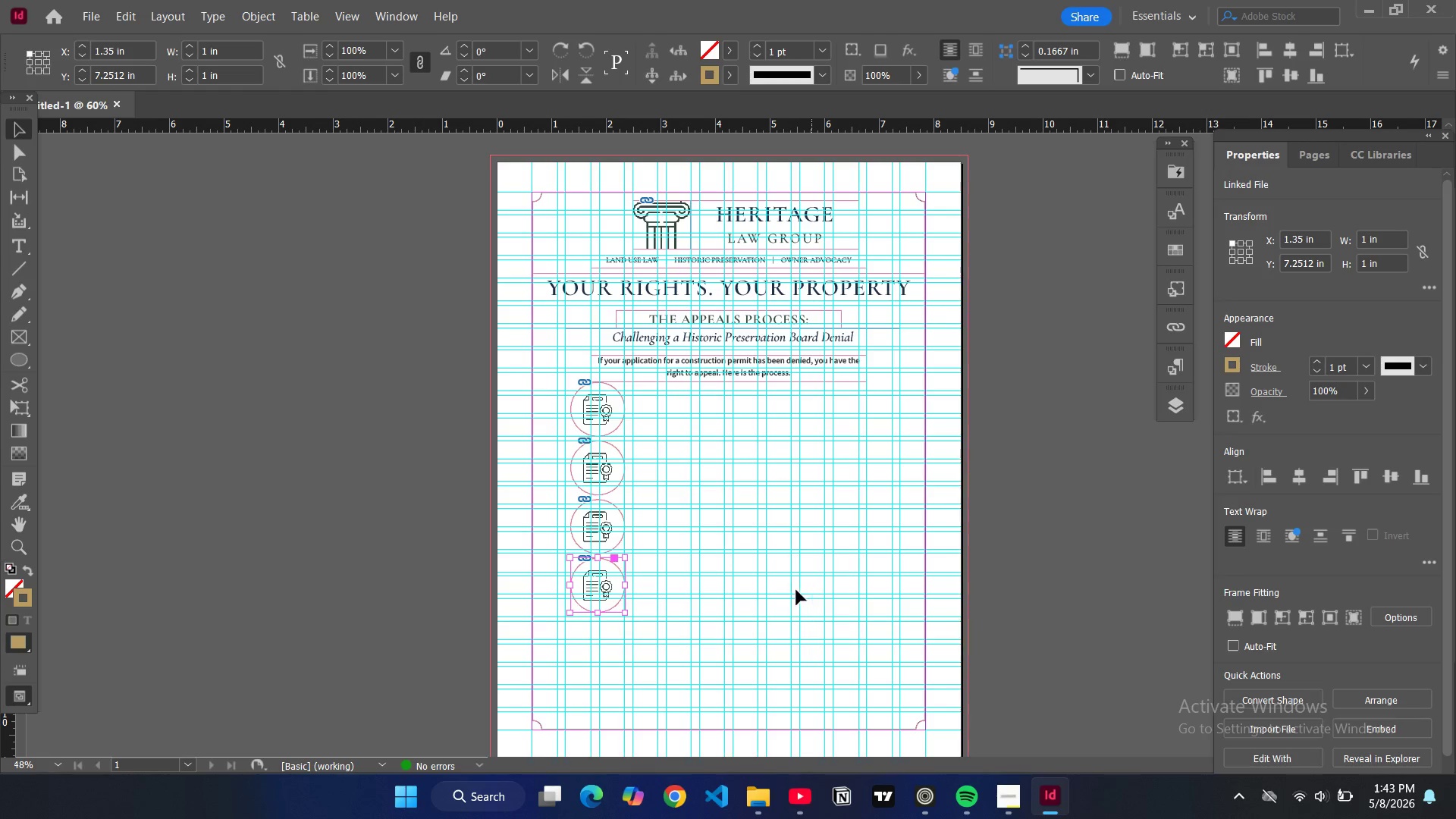 
key(Control+V)
 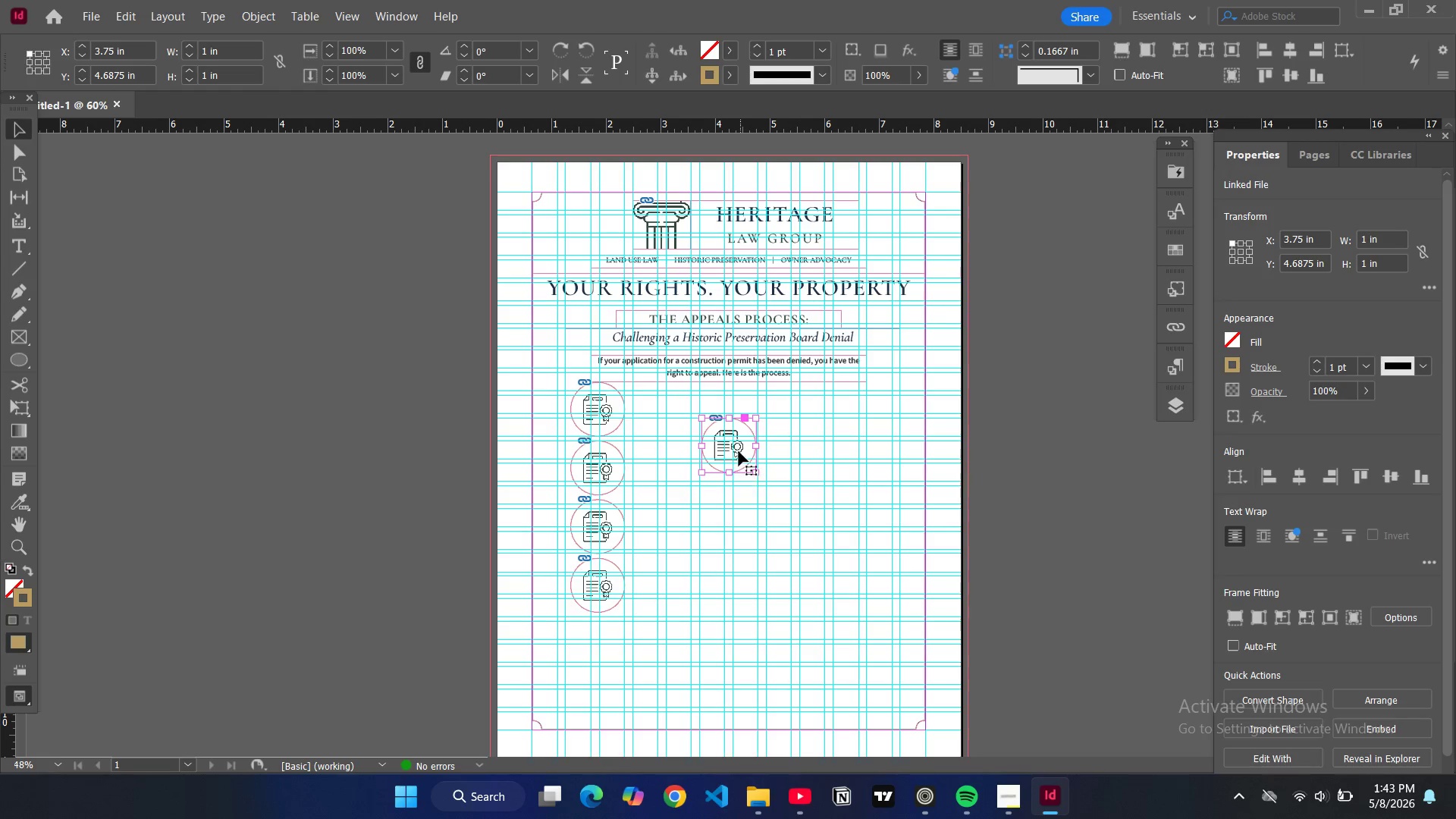 
left_click_drag(start_coordinate=[739, 447], to_coordinate=[609, 648])
 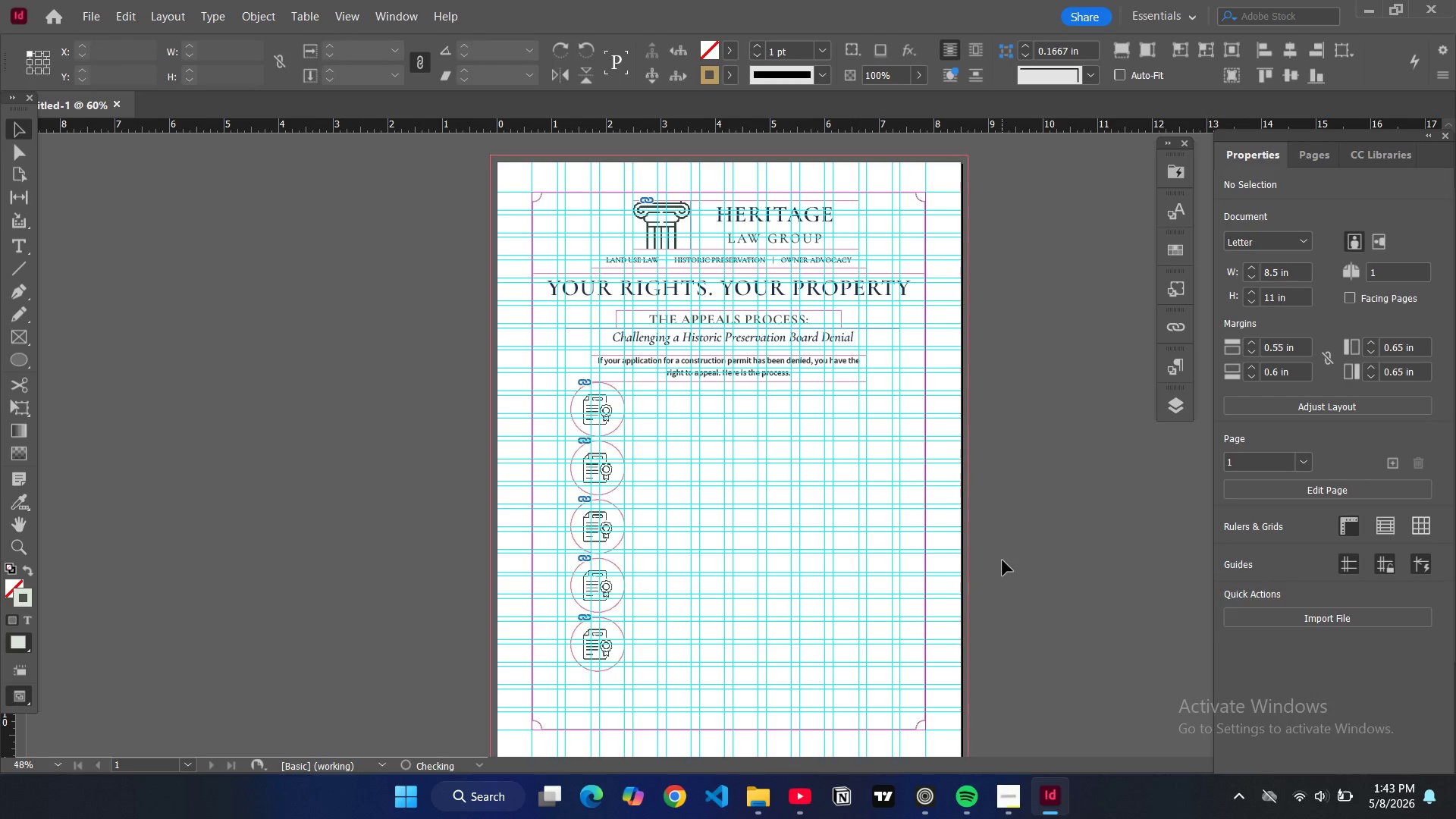 
key(W)
 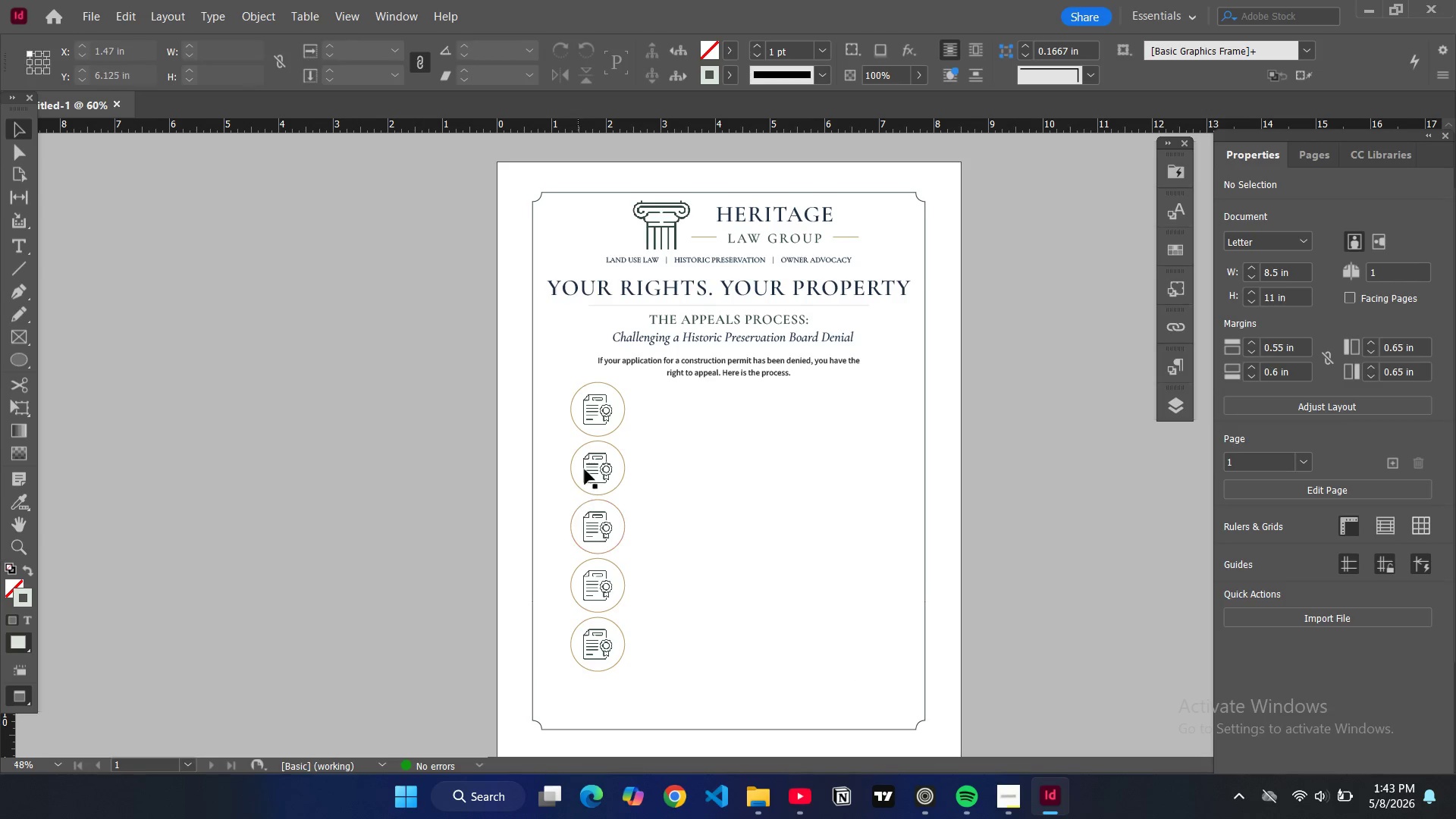 
left_click([596, 466])
 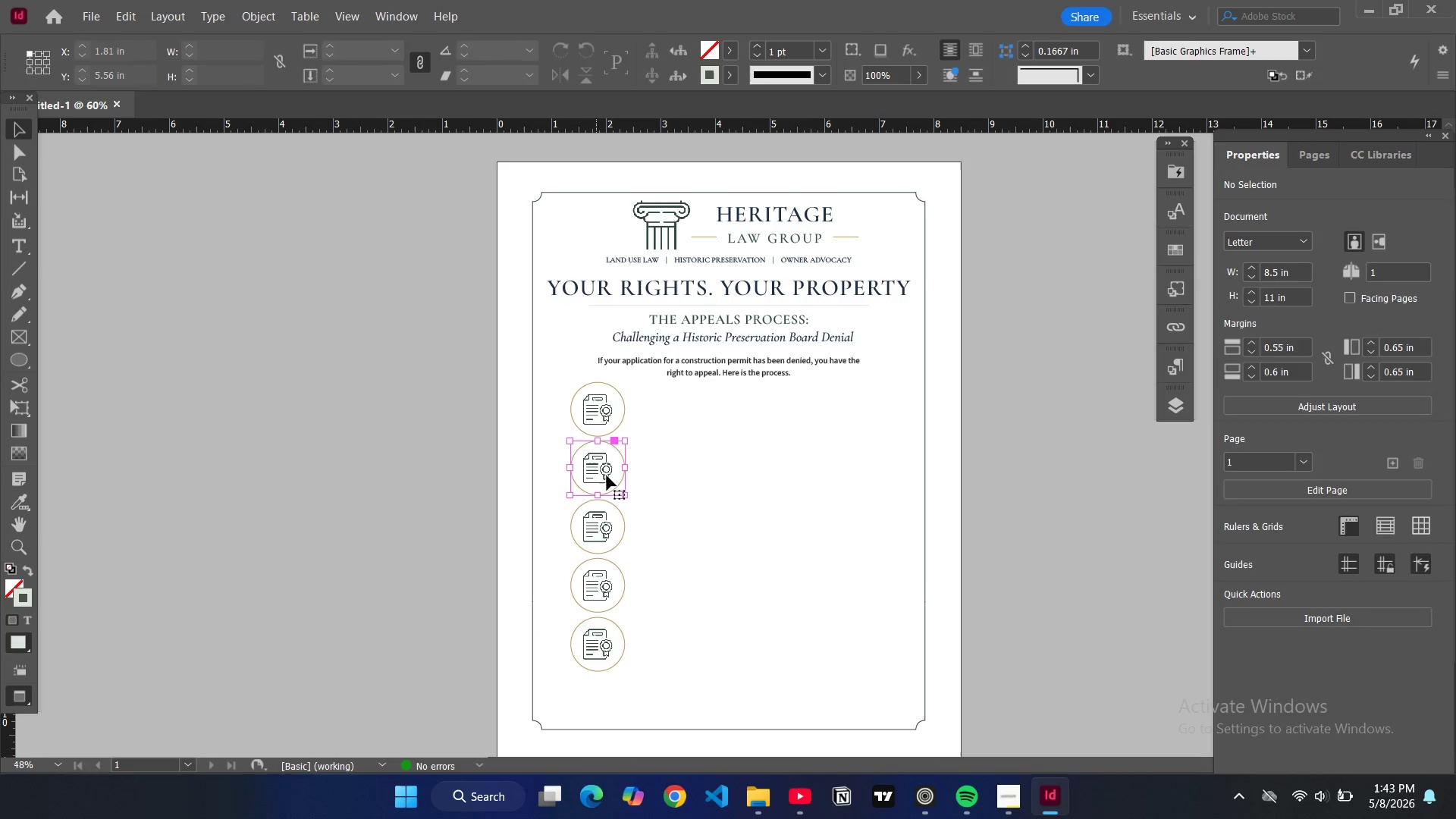 
key(Control+D)
 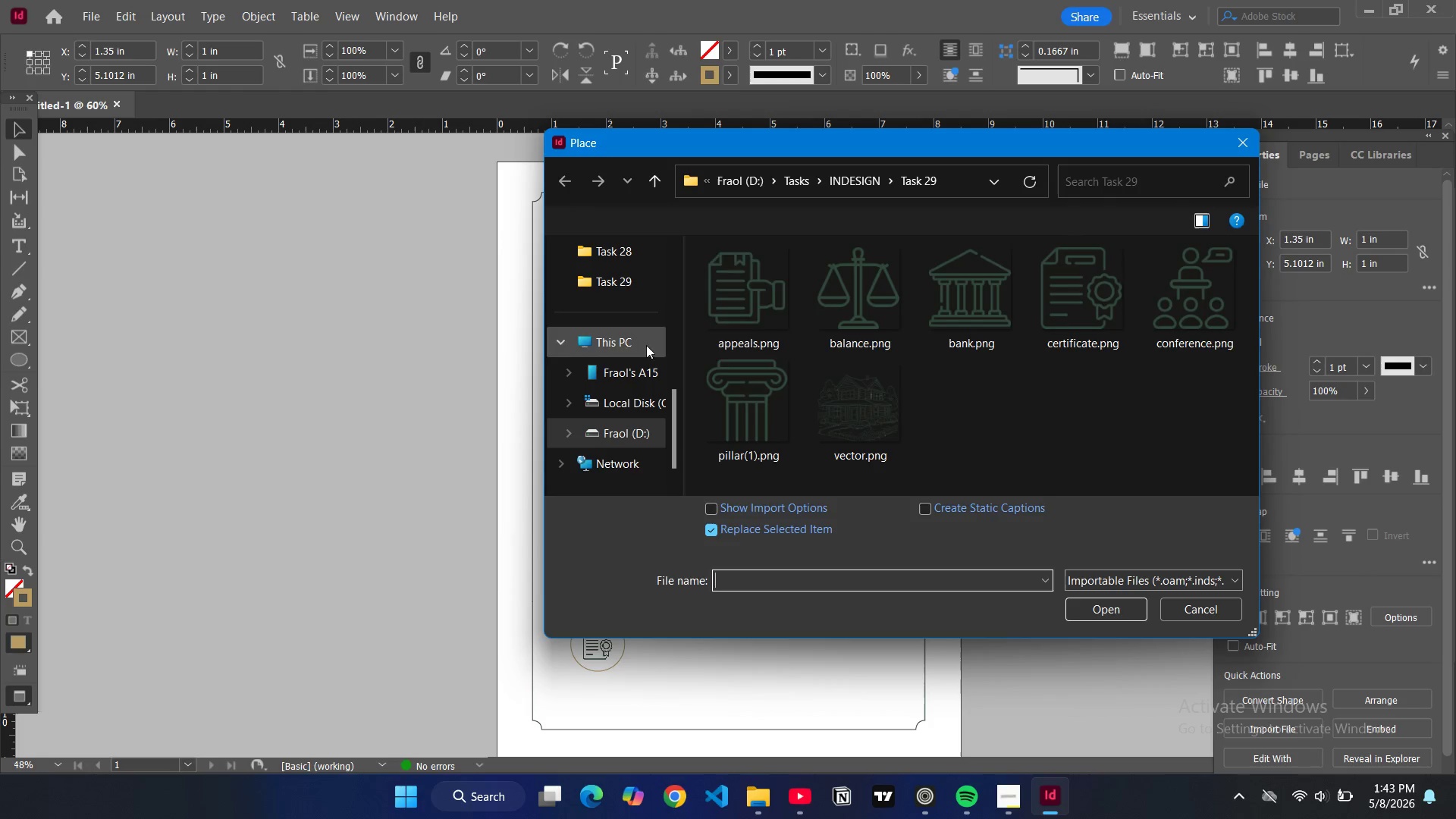 
left_click([714, 322])
 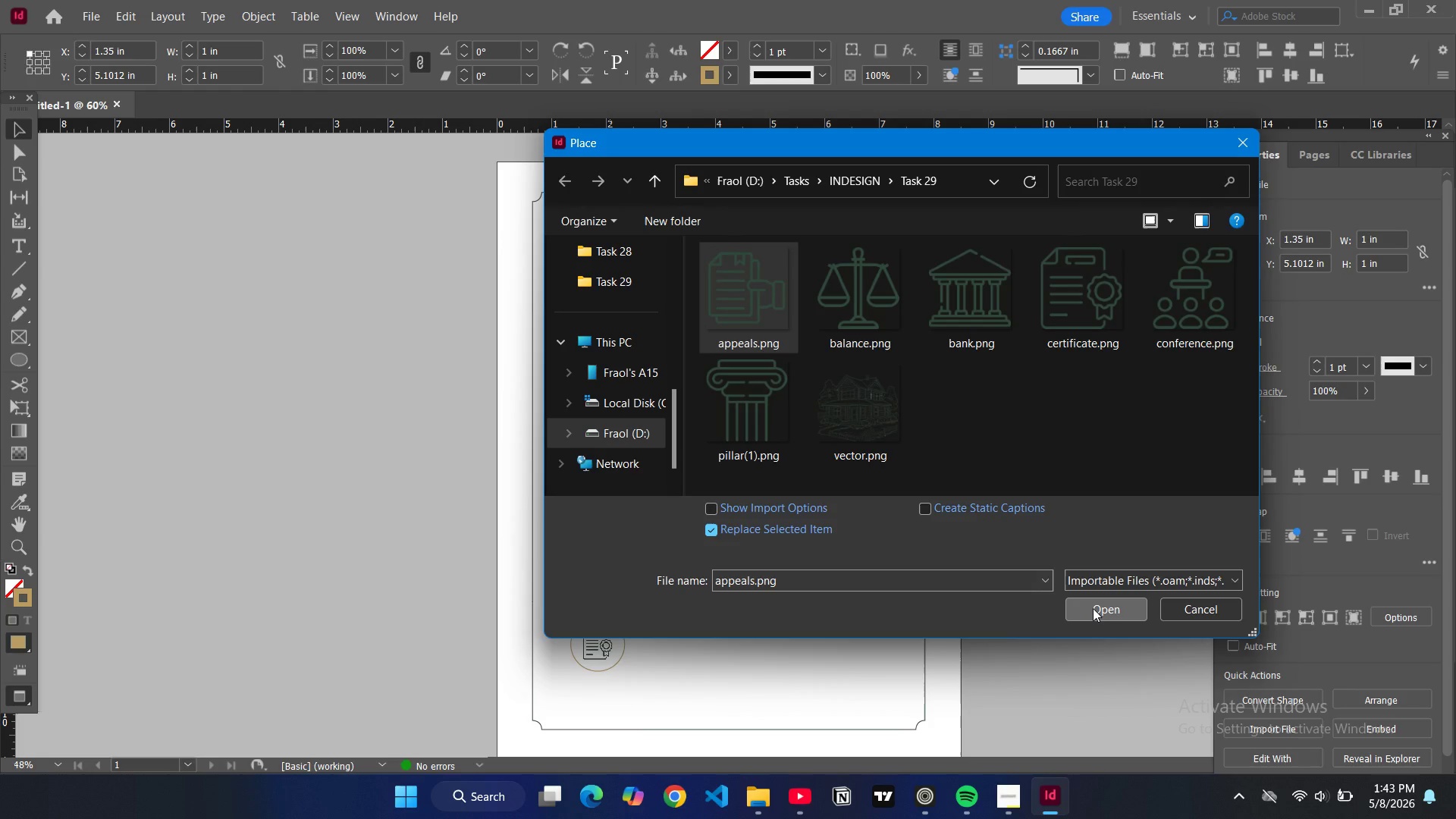 
left_click([1093, 608])
 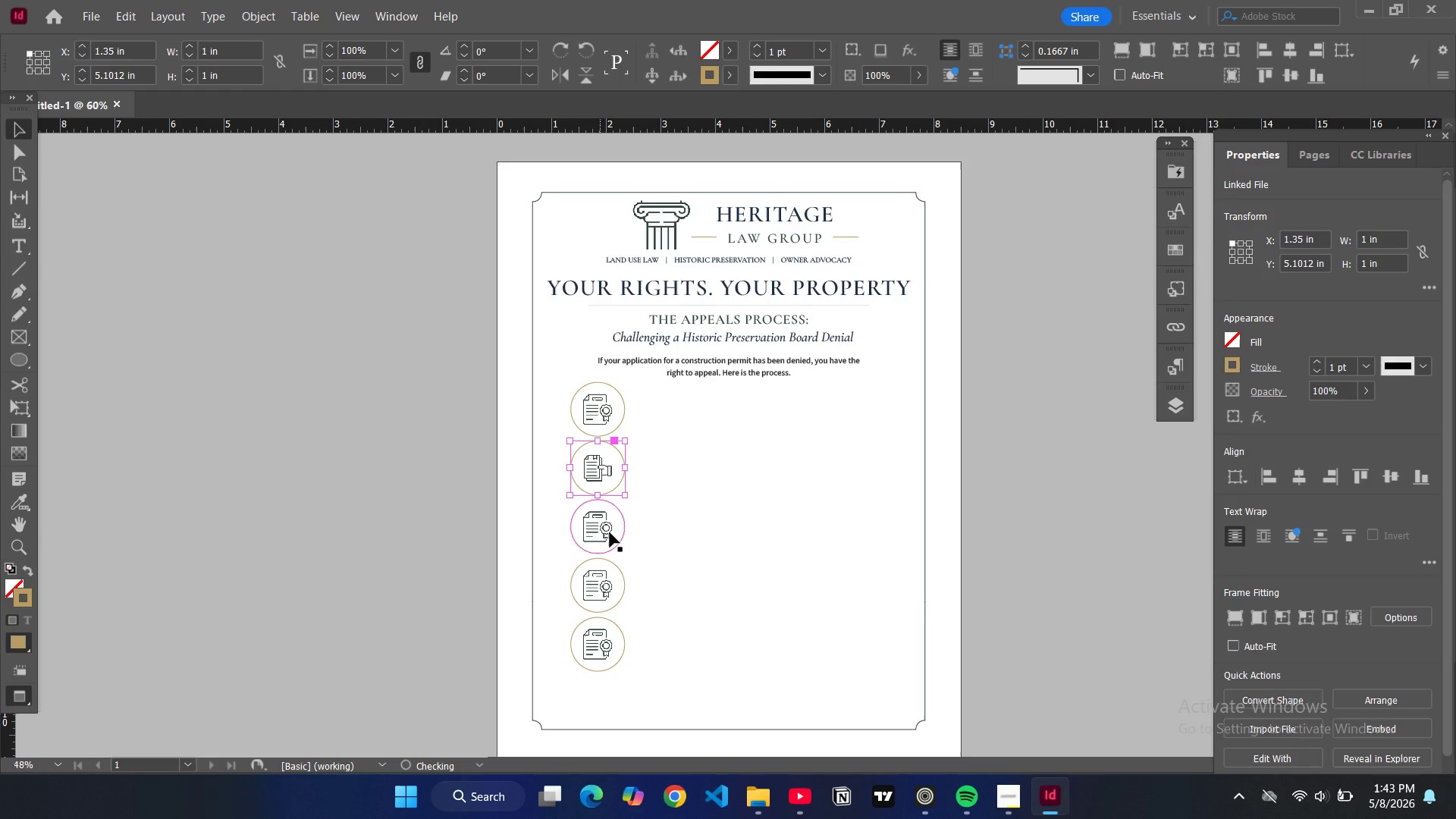 
left_click([613, 532])
 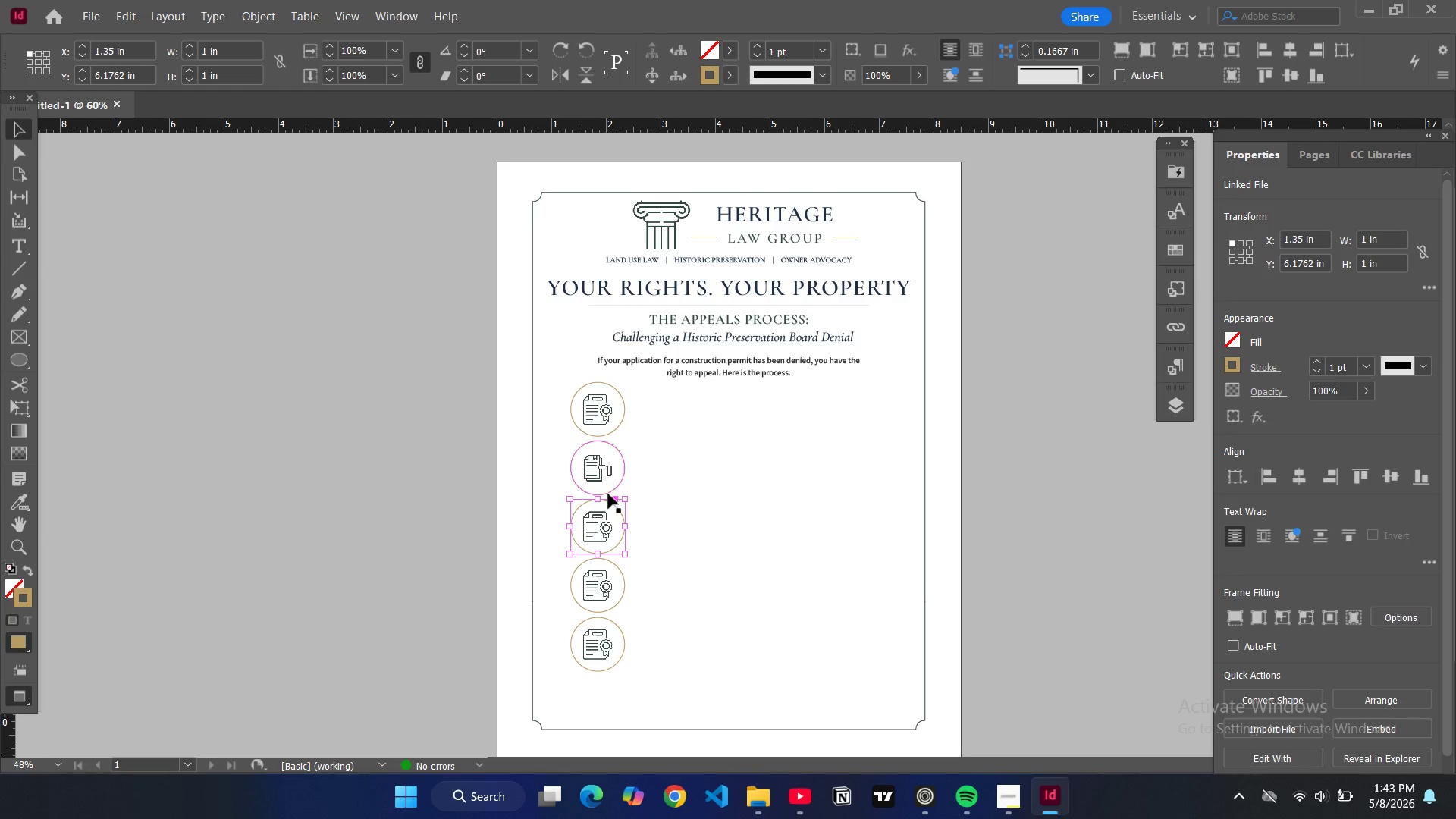 
hold_key(key=ControlLeft, duration=1.53)
 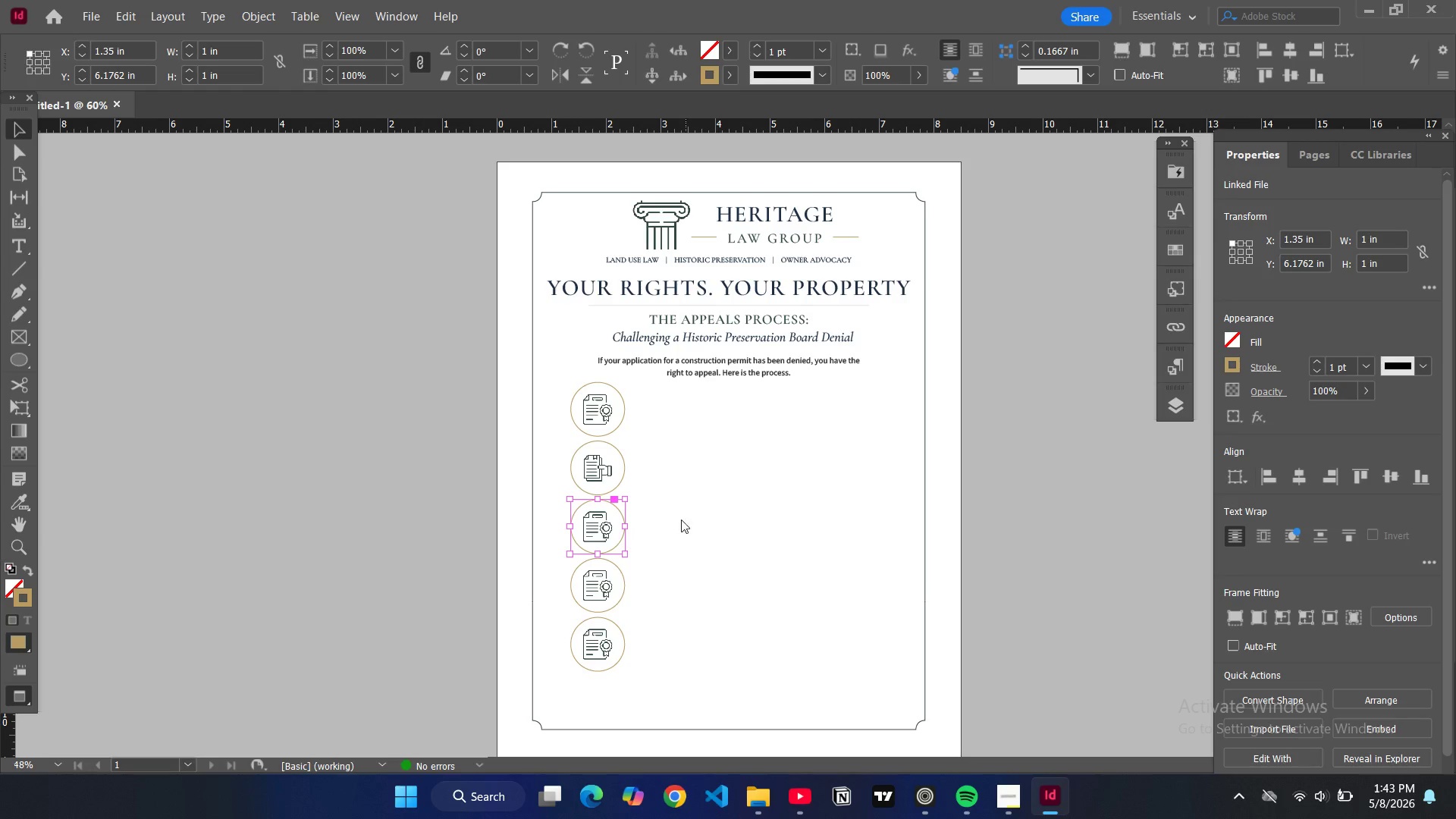 
key(Control+D)
 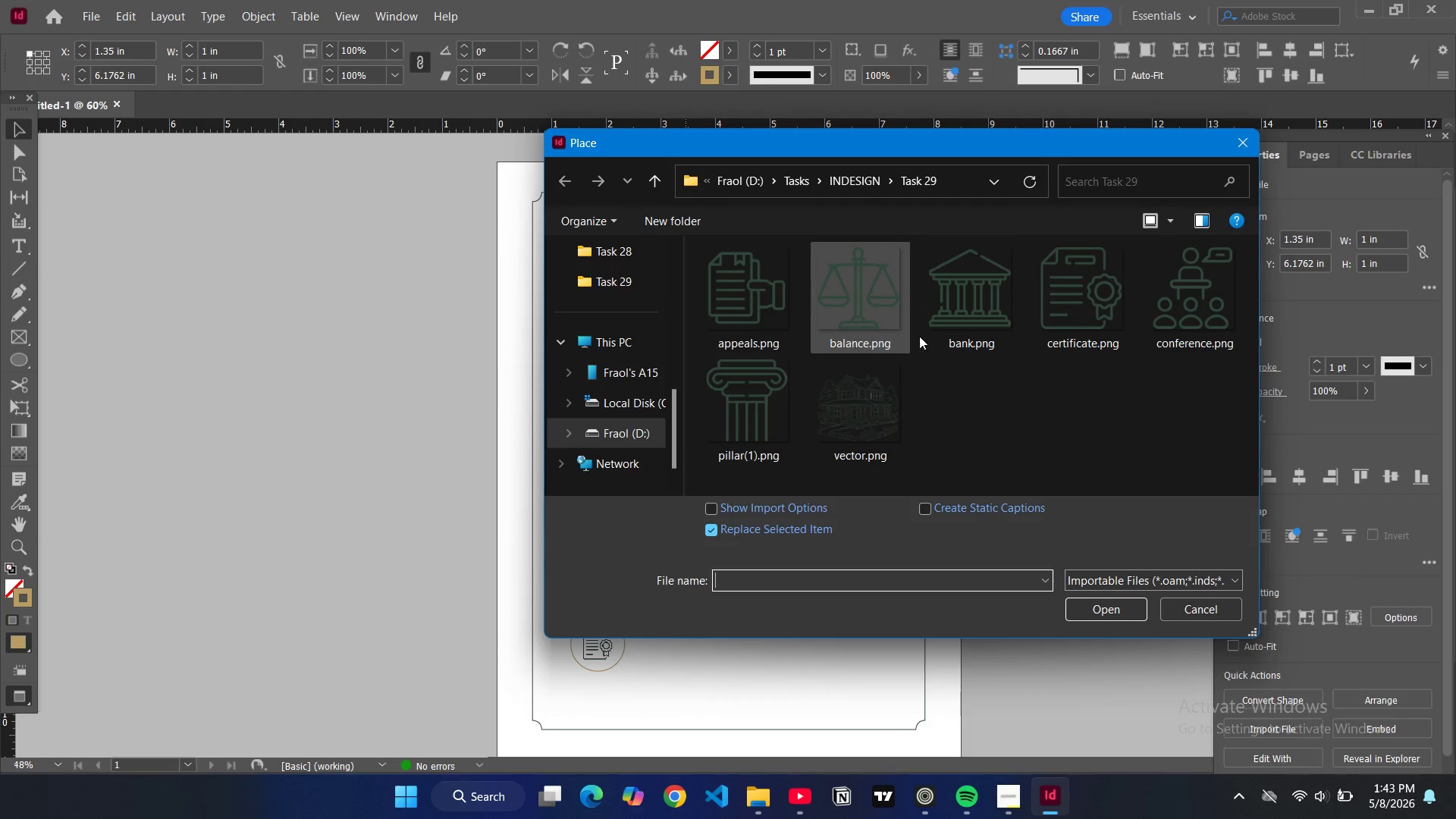 
left_click([970, 331])
 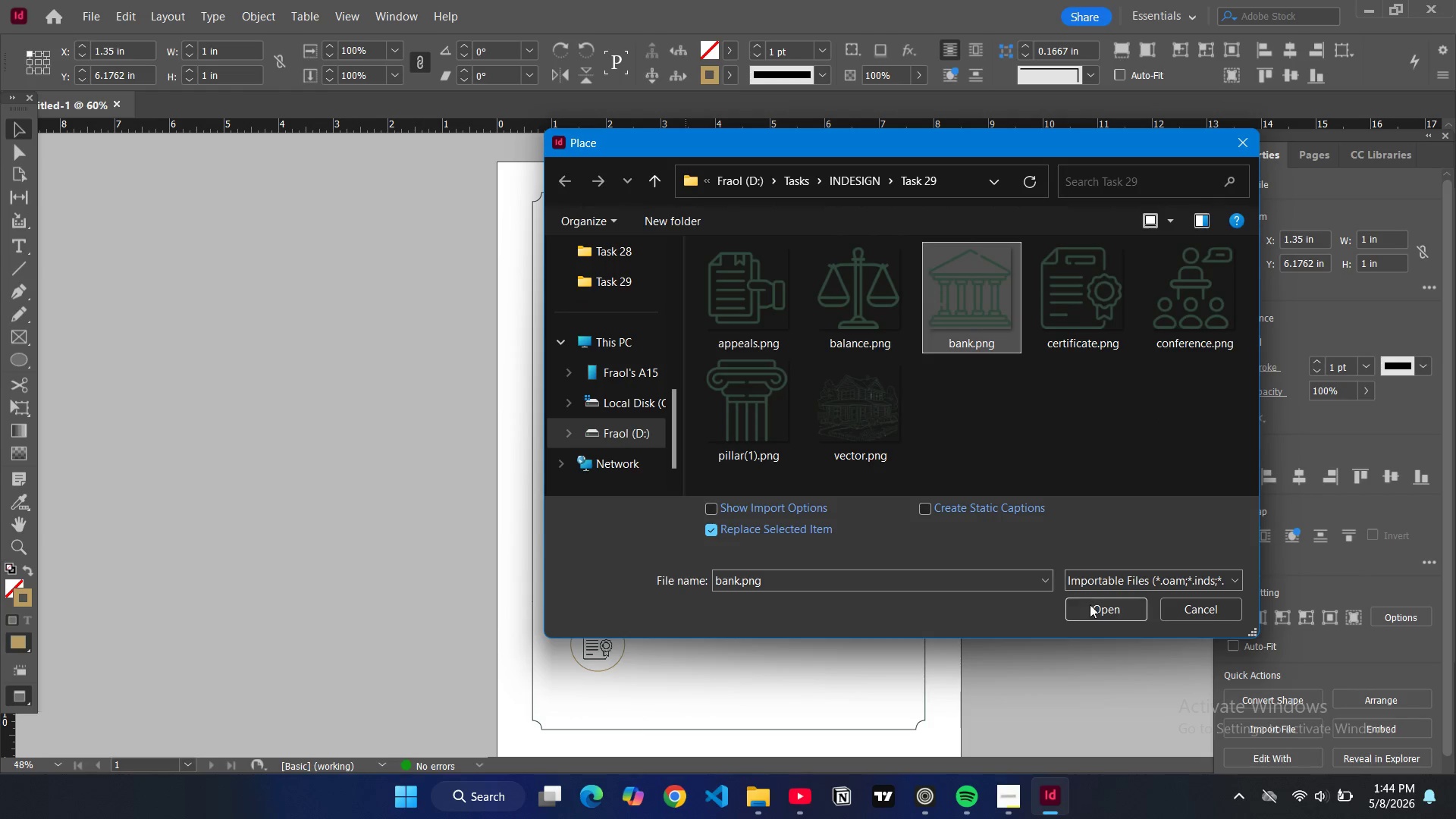 
left_click([1090, 607])
 